 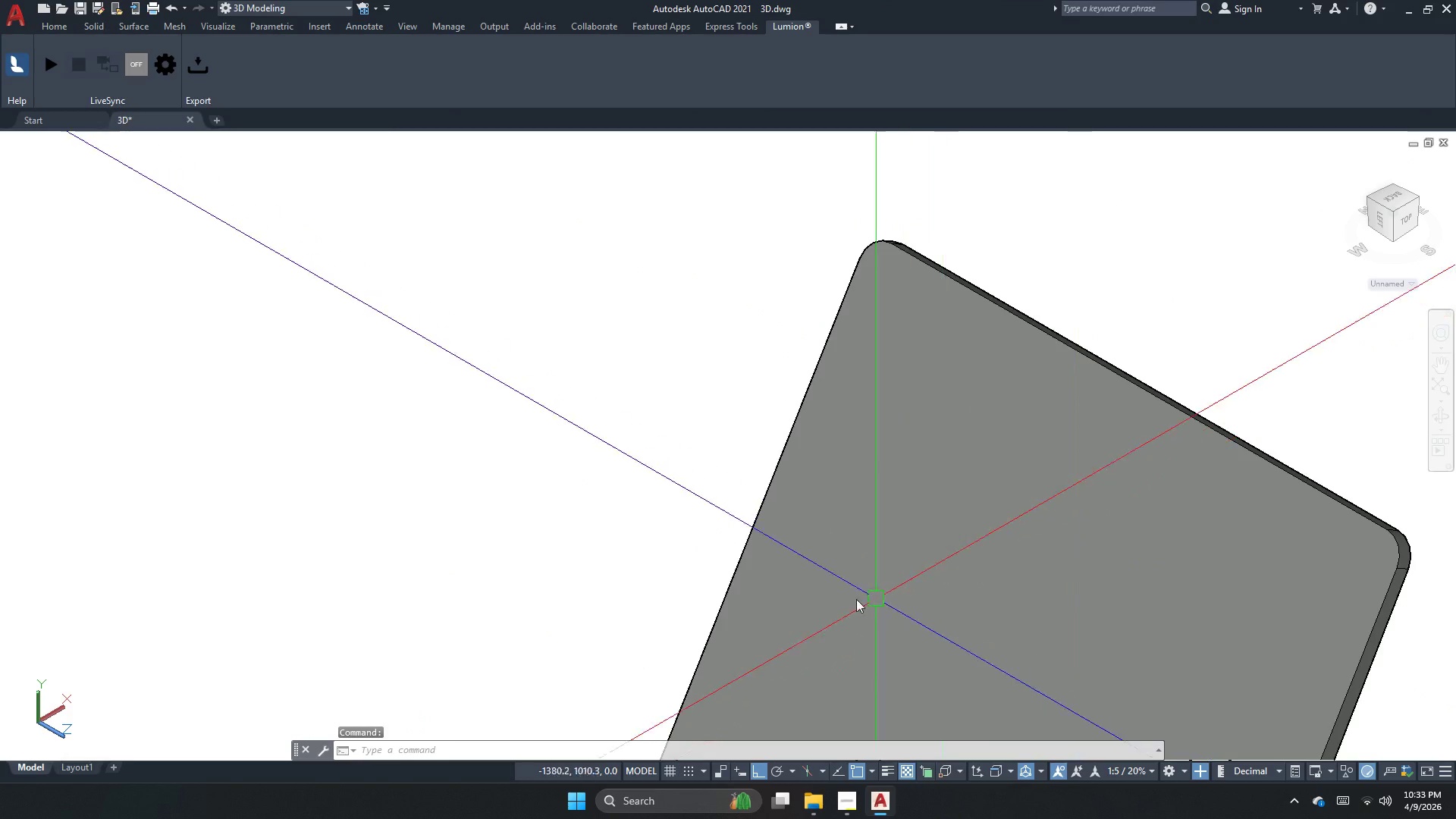 
scroll: coordinate [997, 259], scroll_direction: down, amount: 1.0
 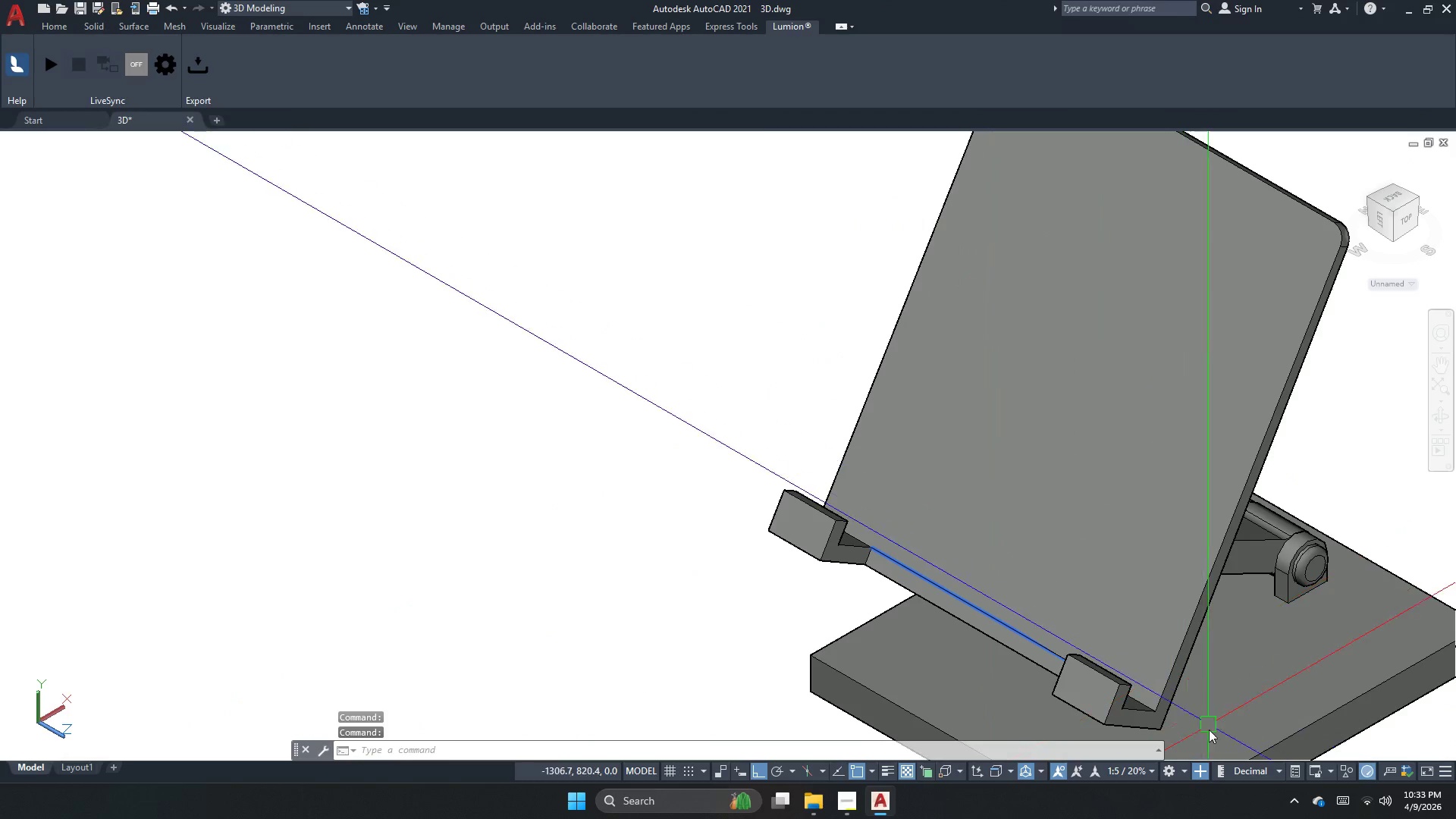 
scroll: coordinate [1171, 759], scroll_direction: up, amount: 5.0
 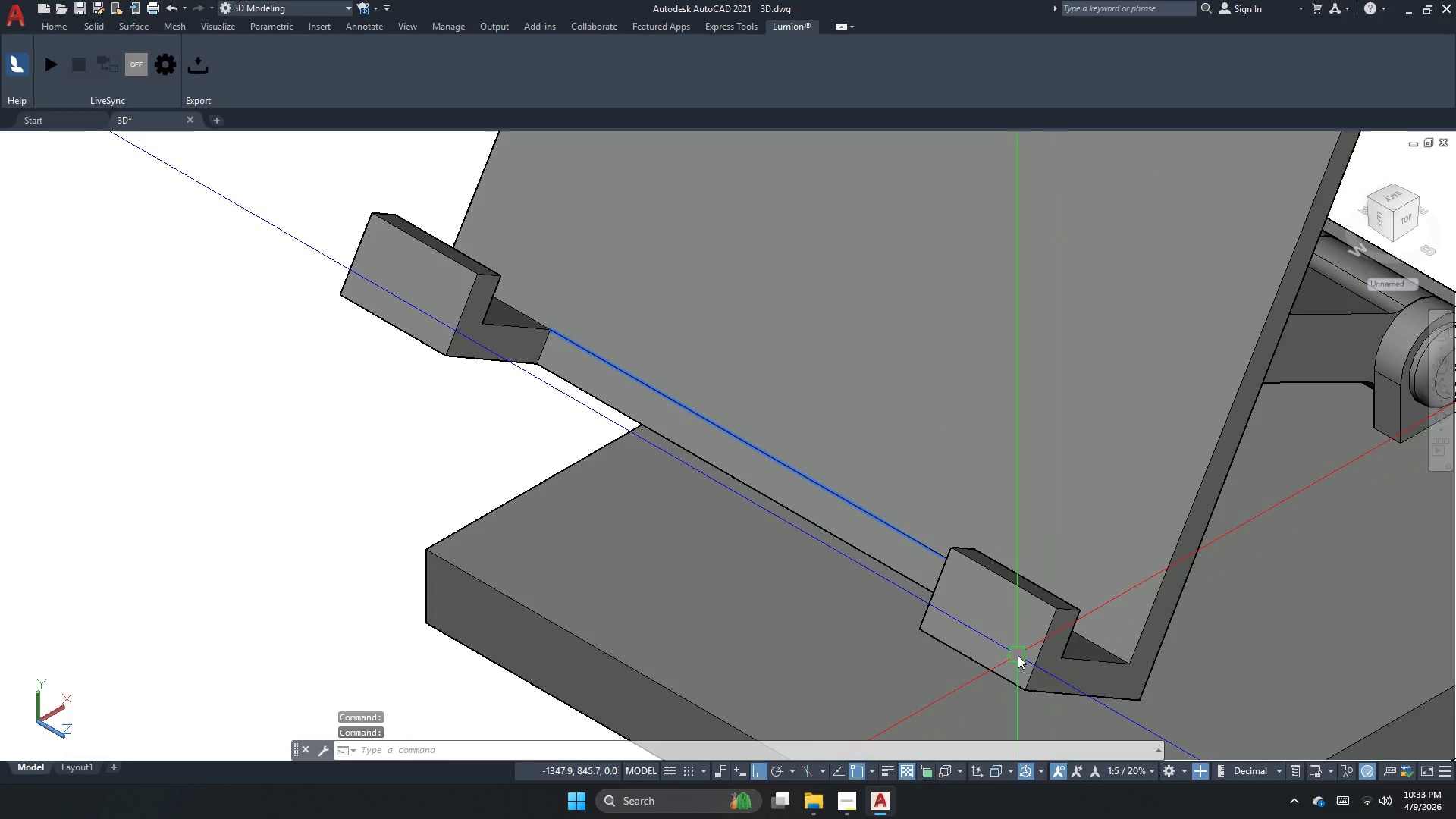 
key(Escape)
 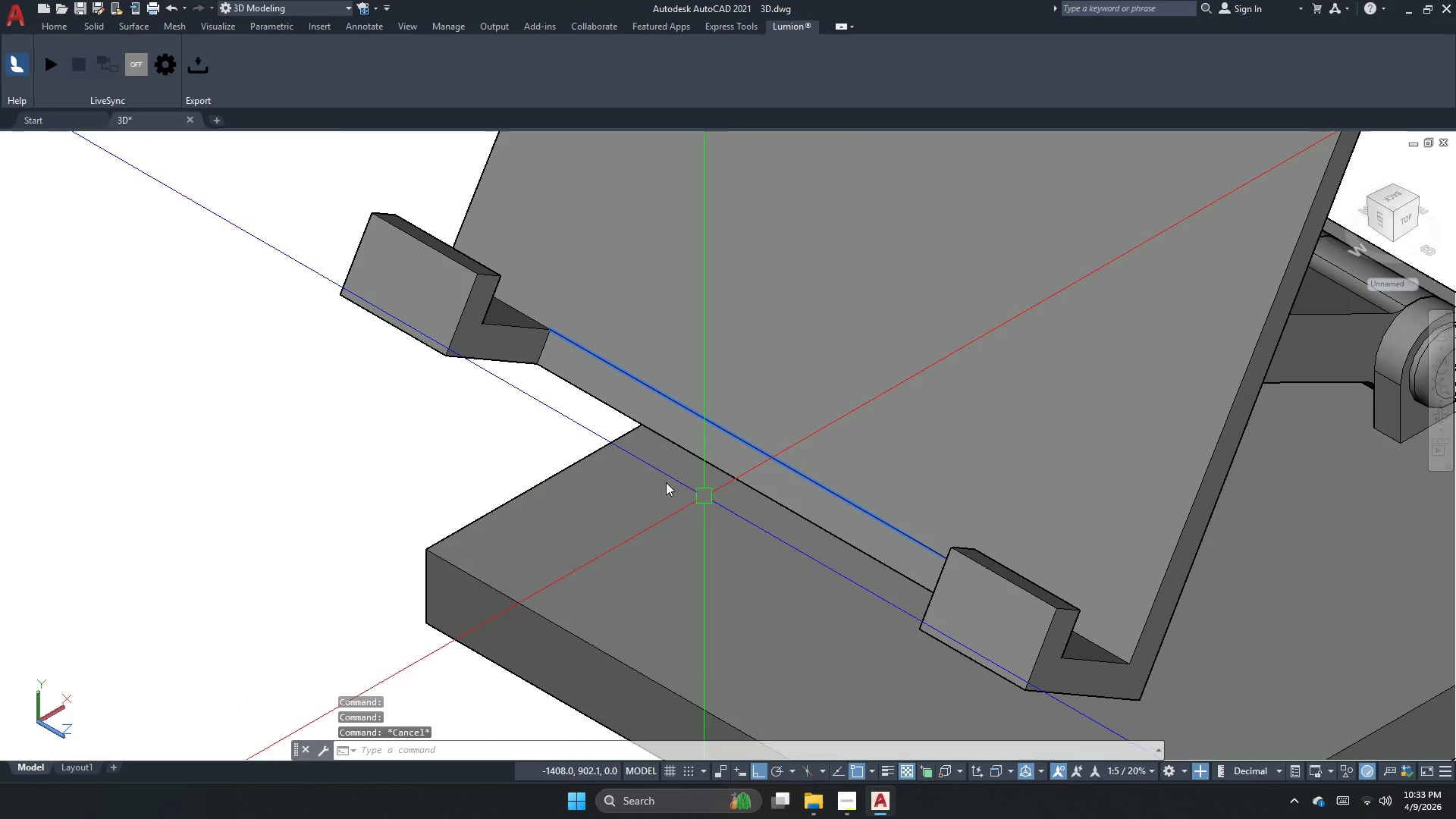 
key(Escape)
 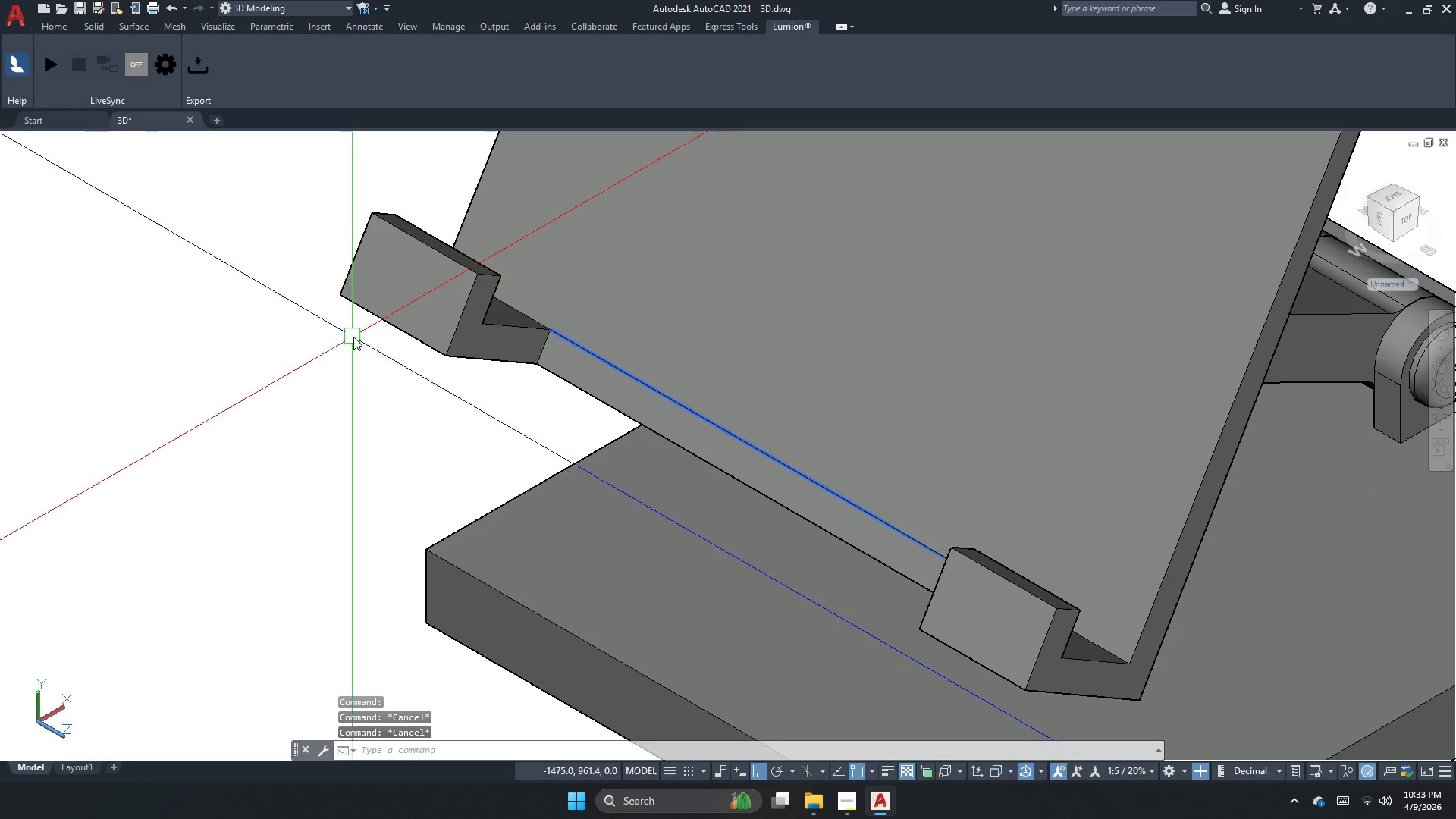 
key(Escape)
 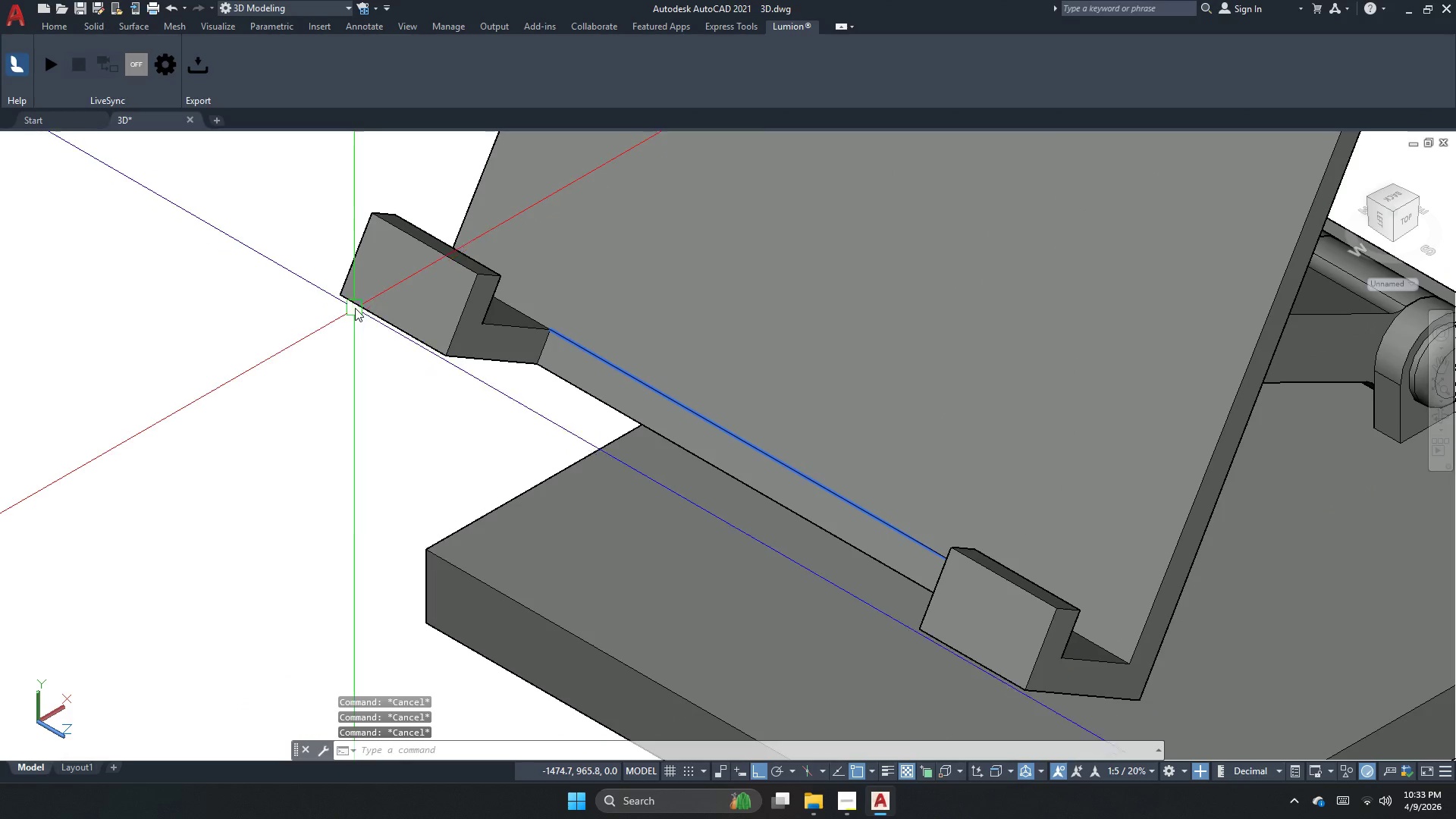 
key(F)
 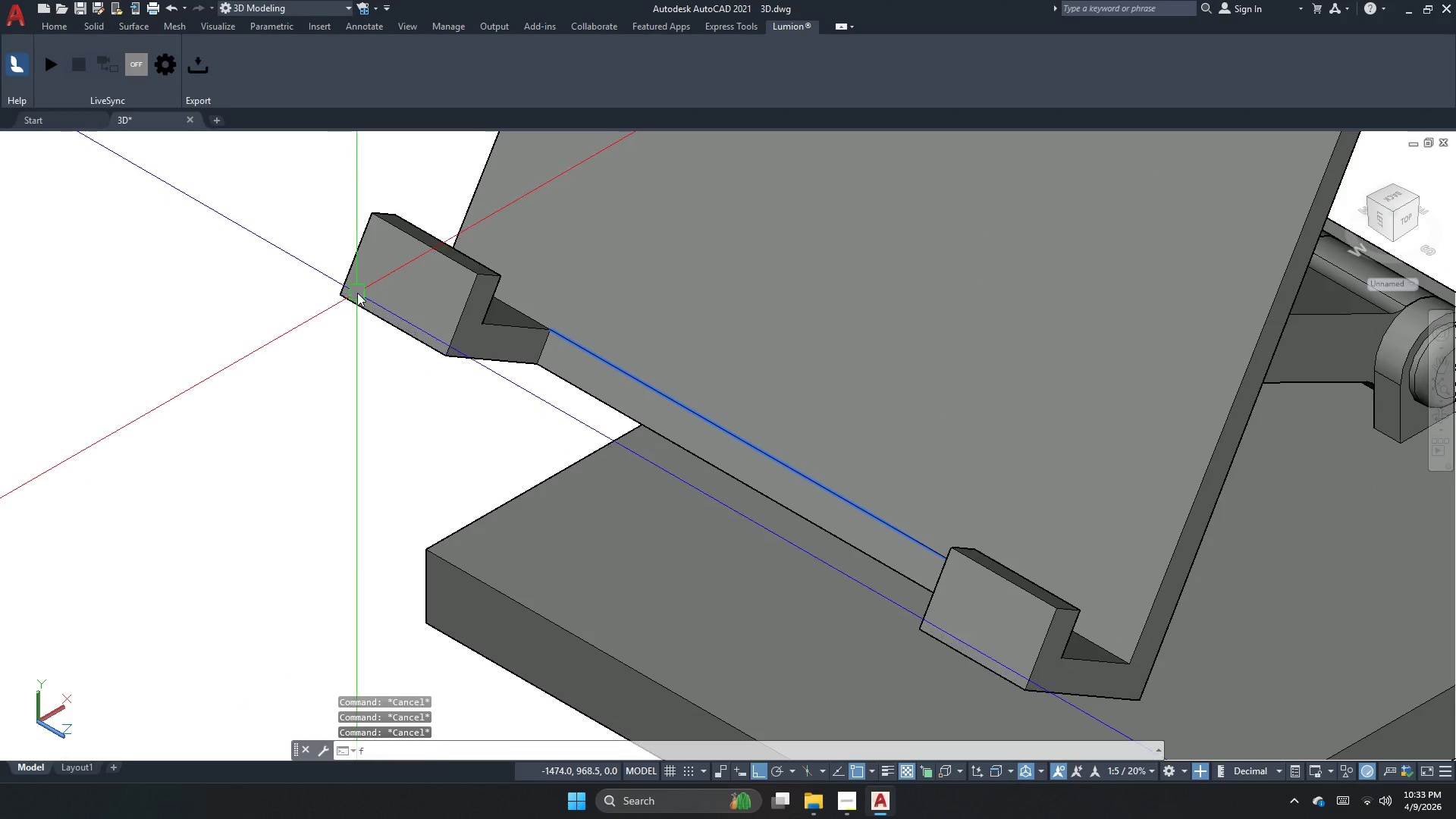 
key(Space)
 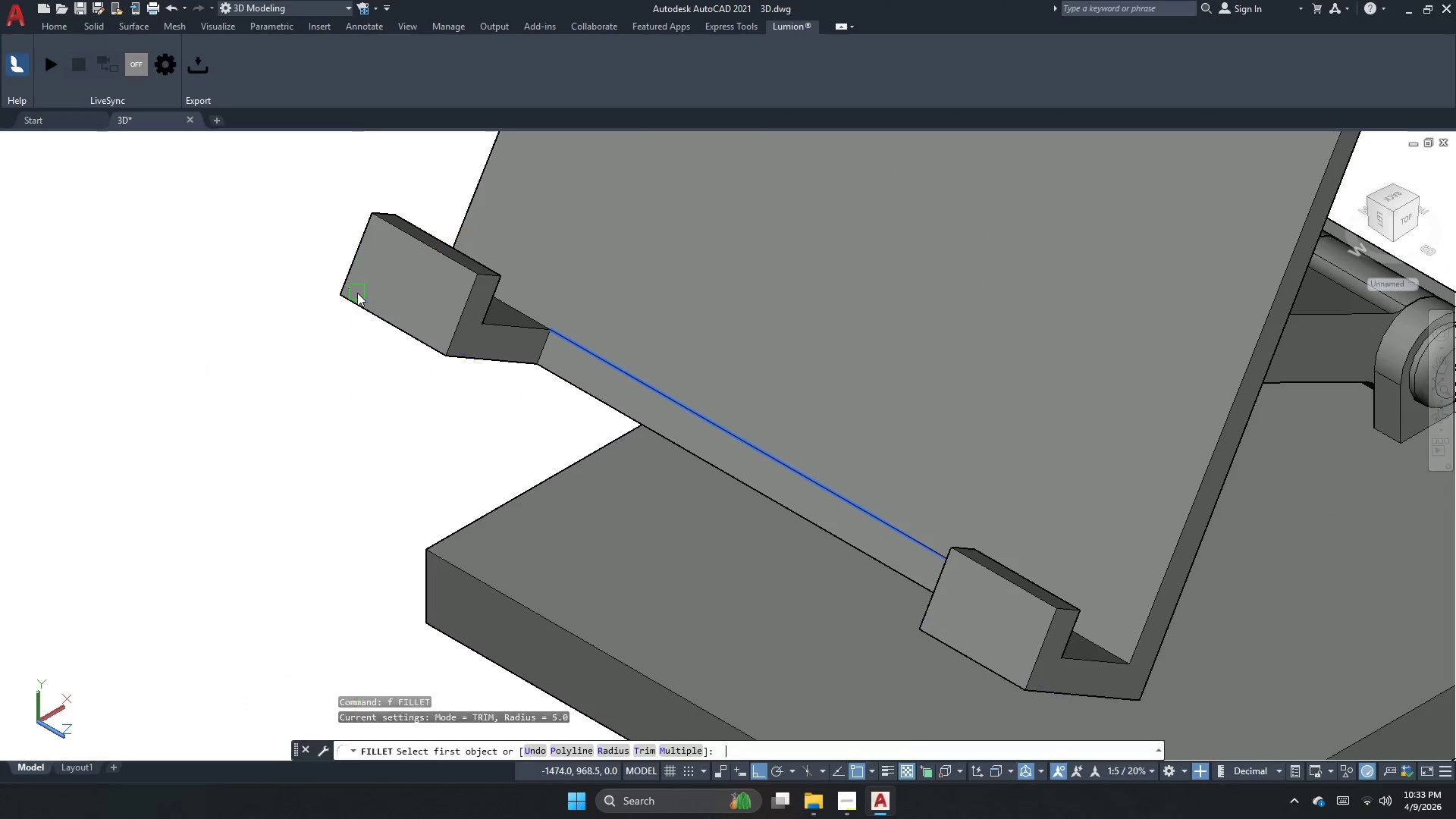 
key(R)
 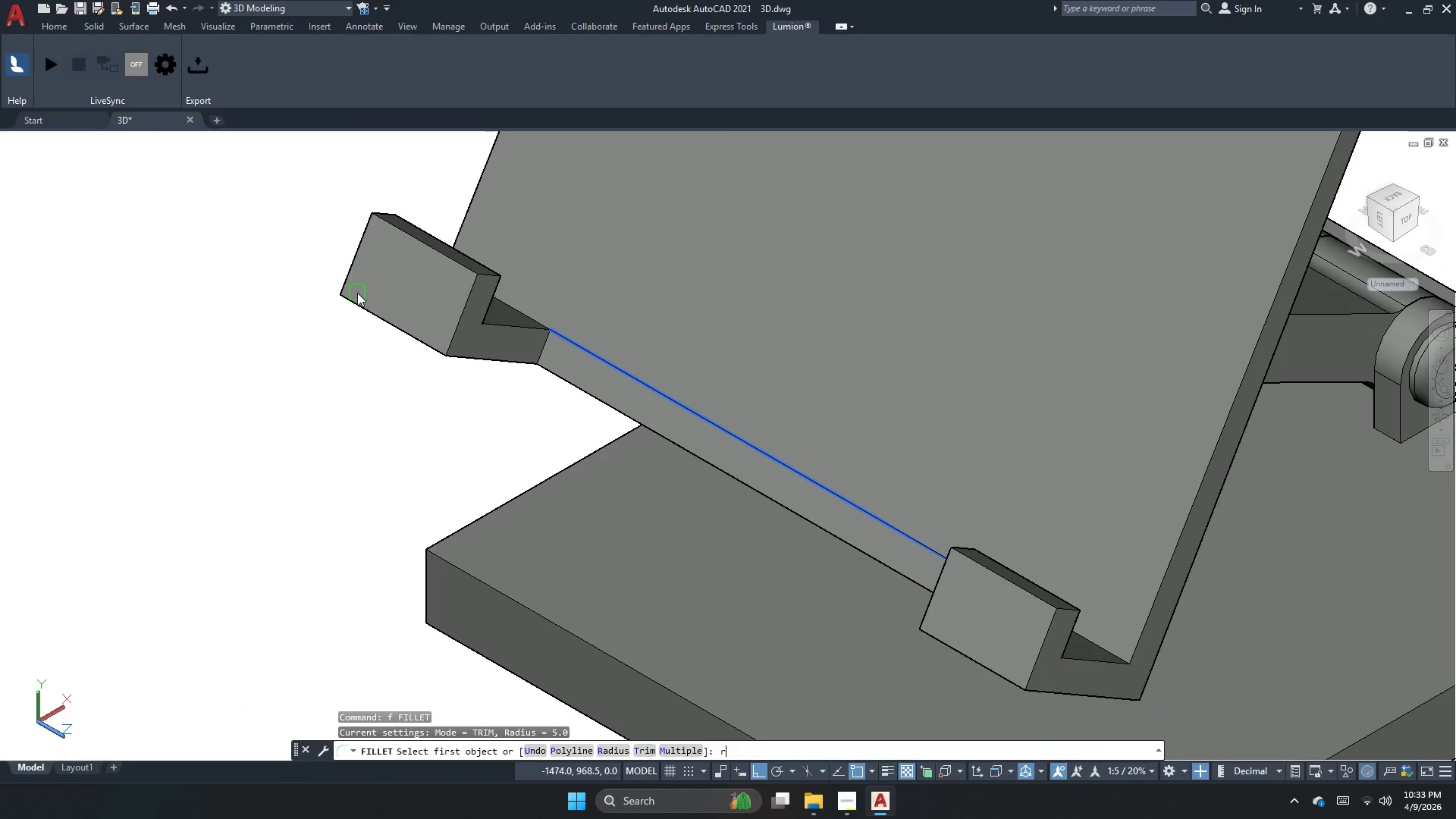 
key(Space)
 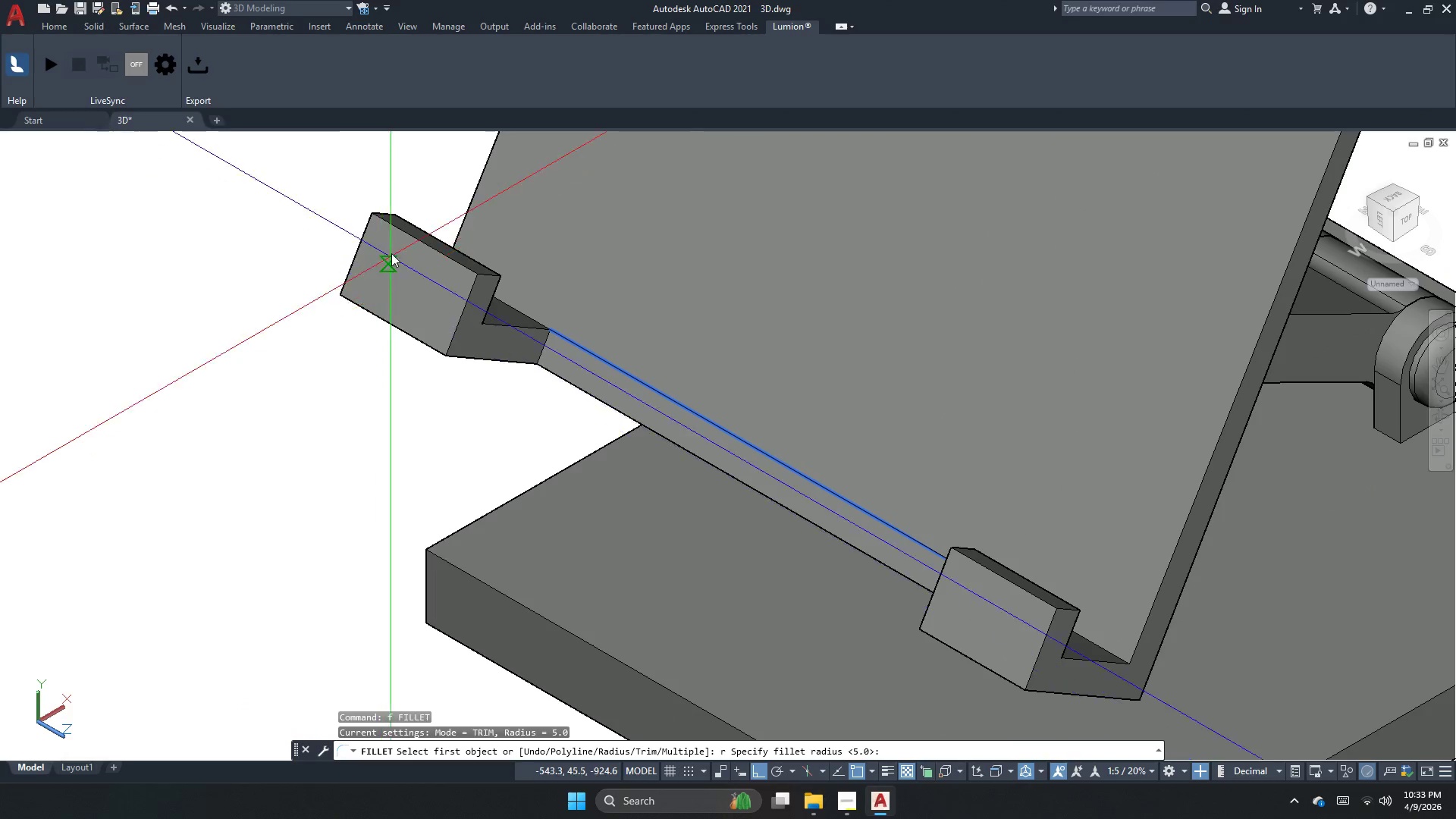 
key(Space)
 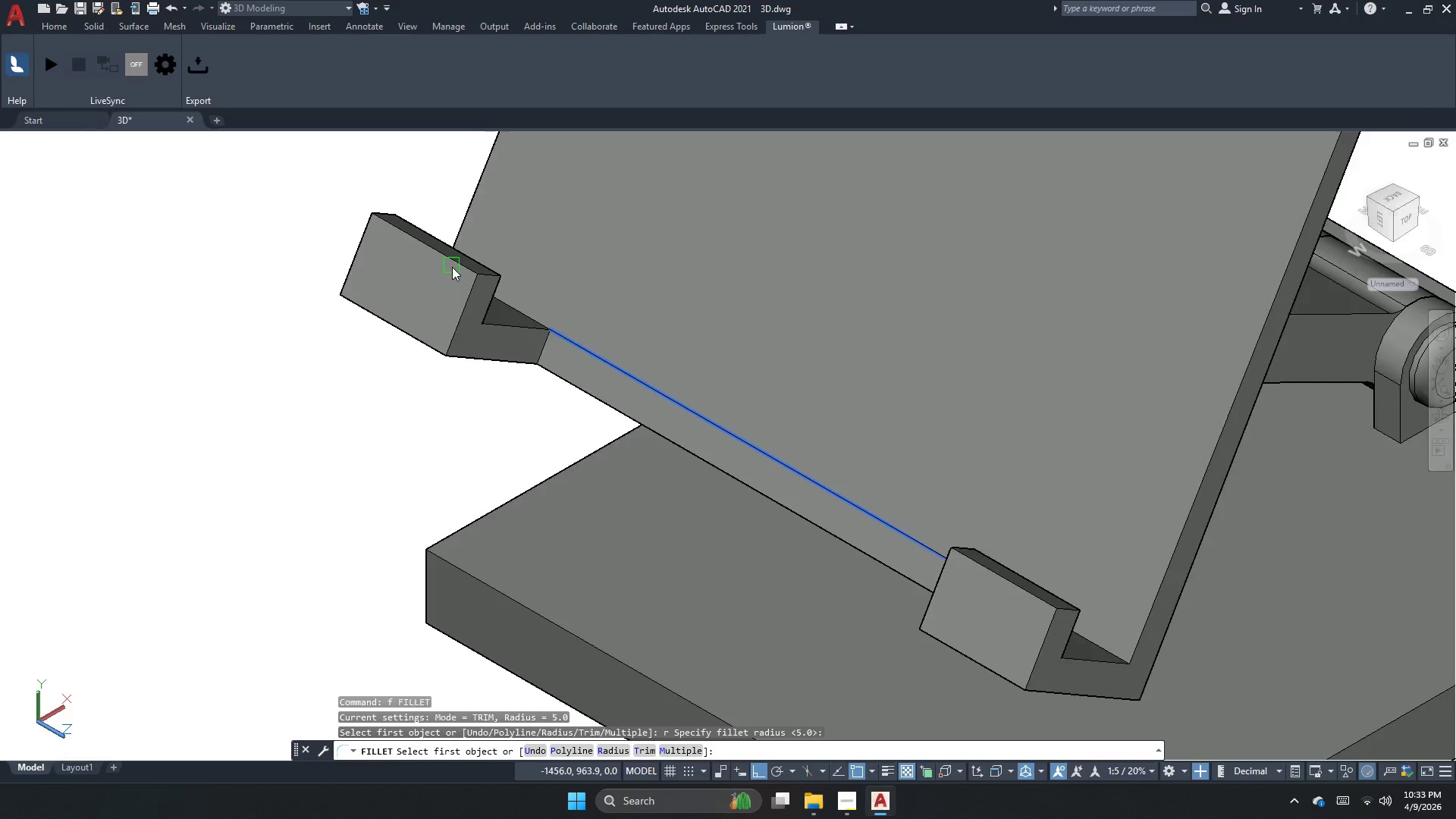 
scroll: coordinate [452, 279], scroll_direction: up, amount: 2.0
 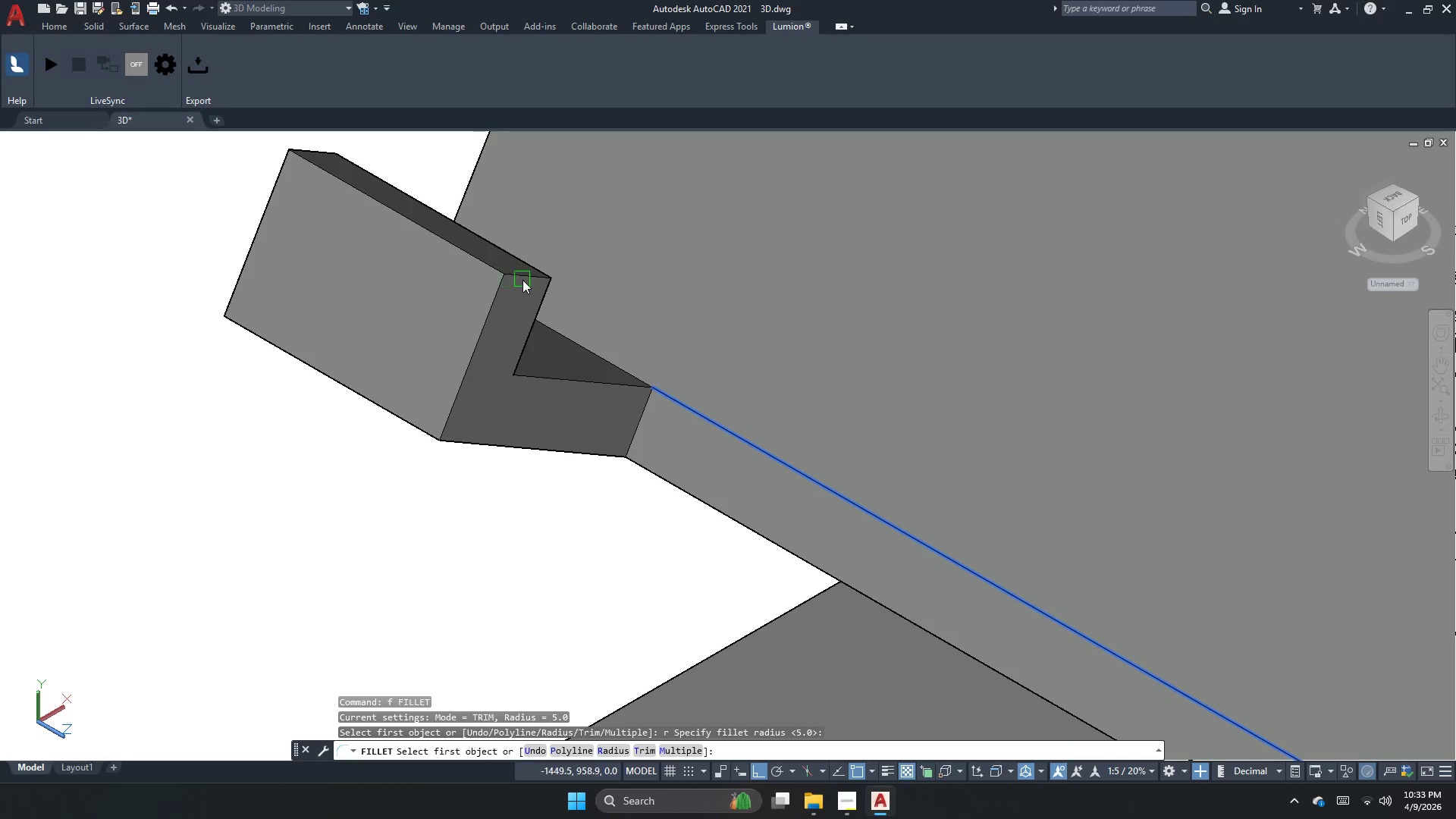 
left_click_drag(start_coordinate=[522, 280], to_coordinate=[281, 254])
 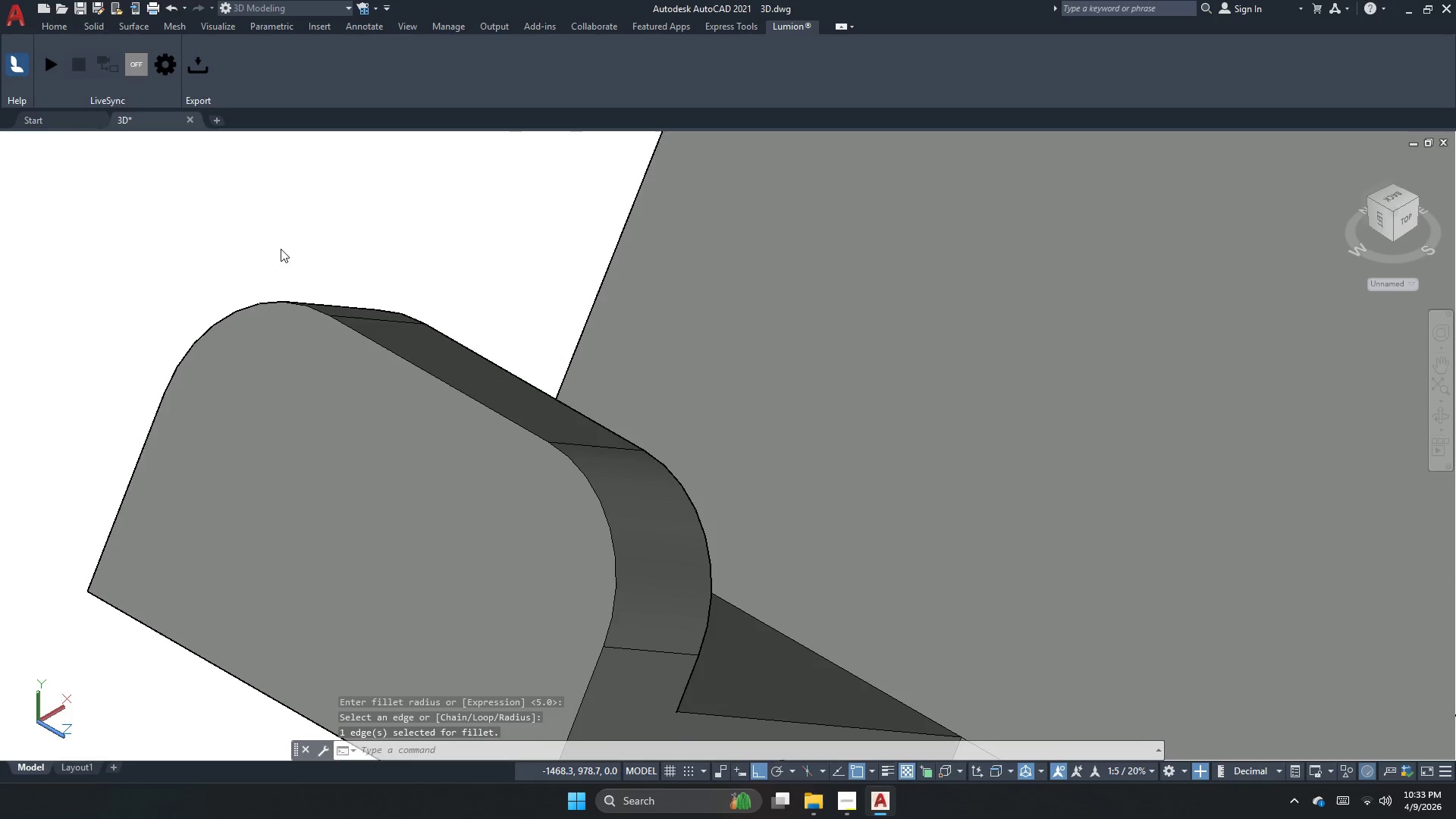 
key(Space)
 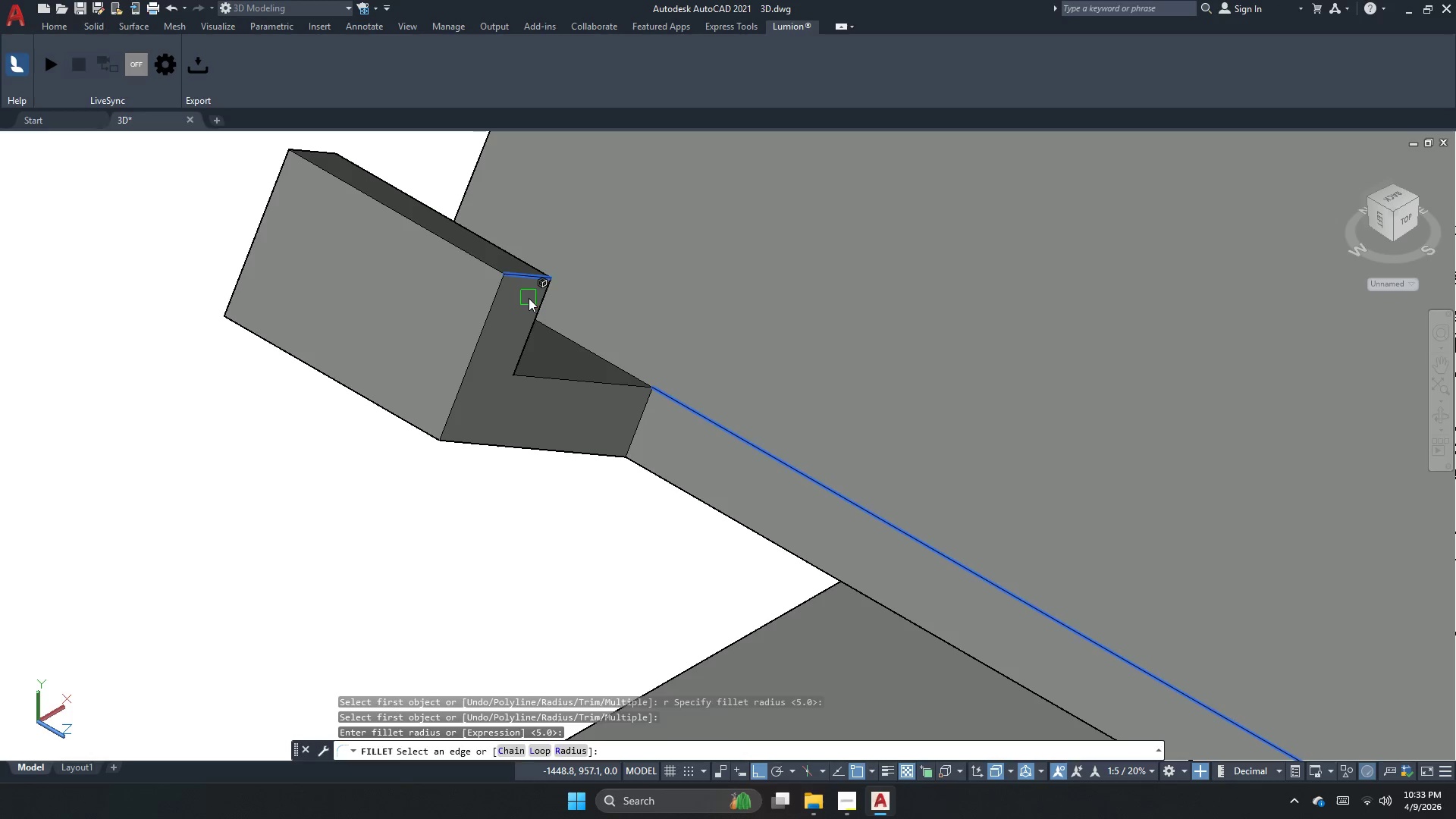 
key(Space)
 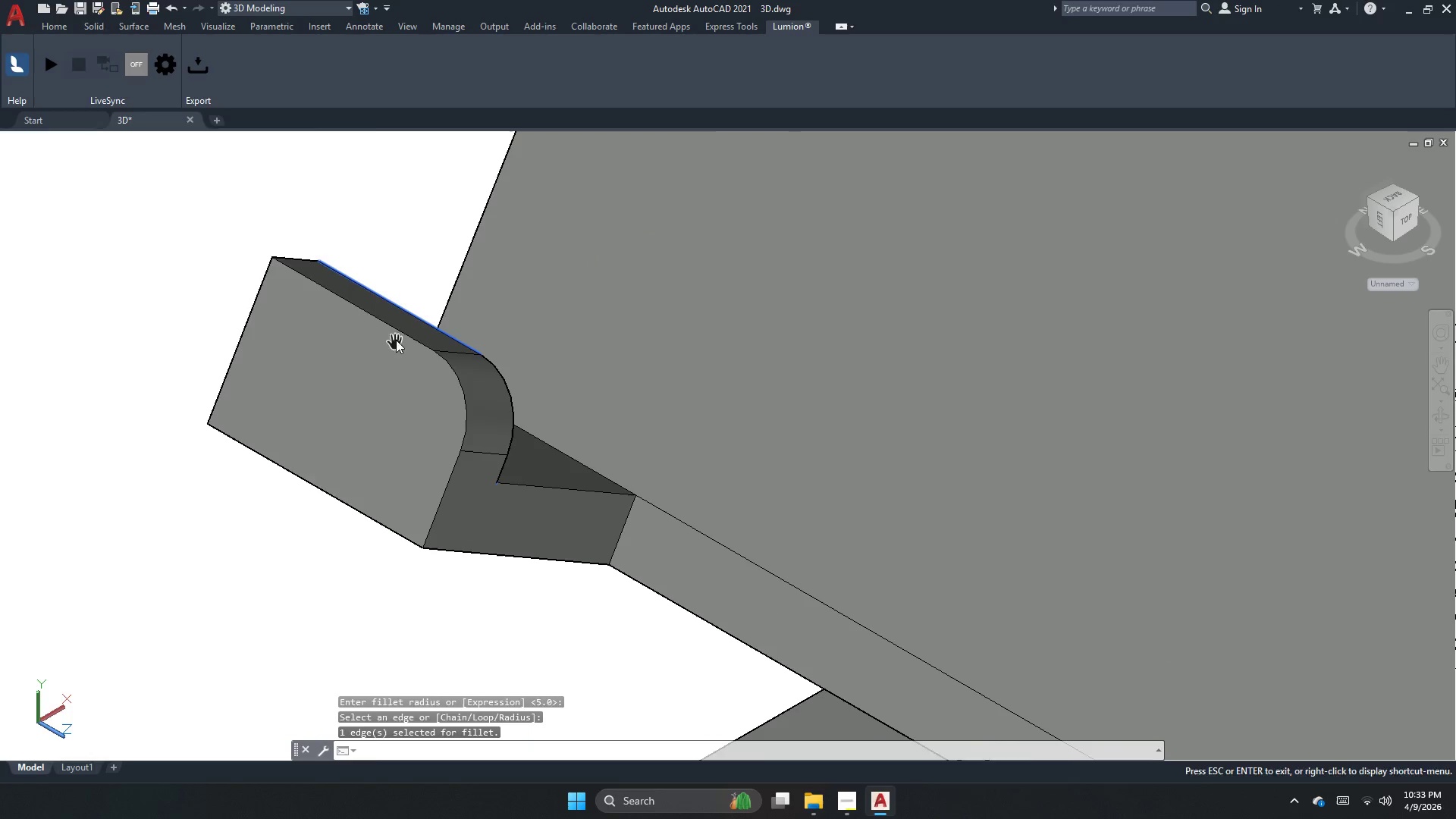 
key(Space)
 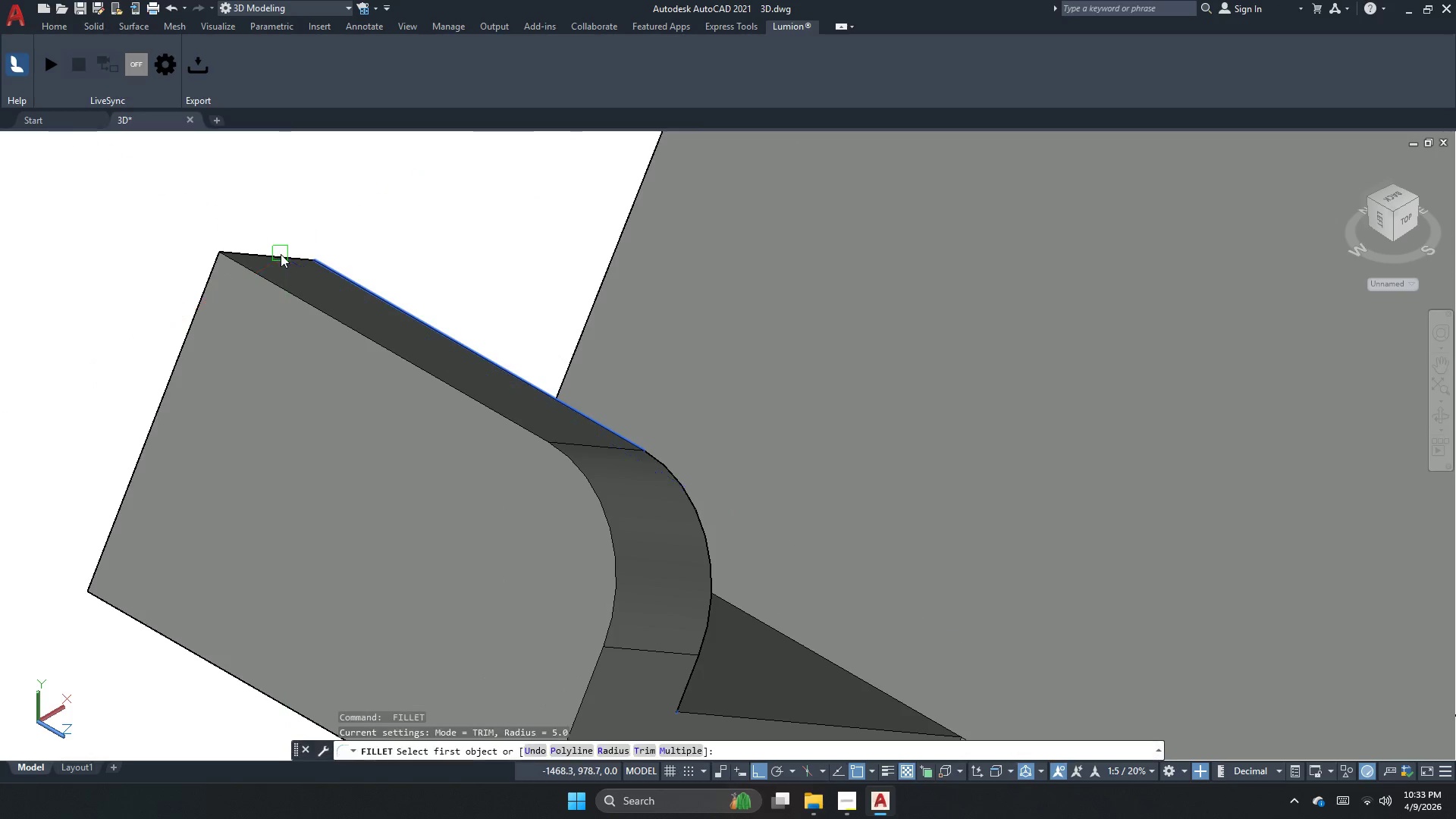 
scroll: coordinate [320, 262], scroll_direction: up, amount: 2.0
 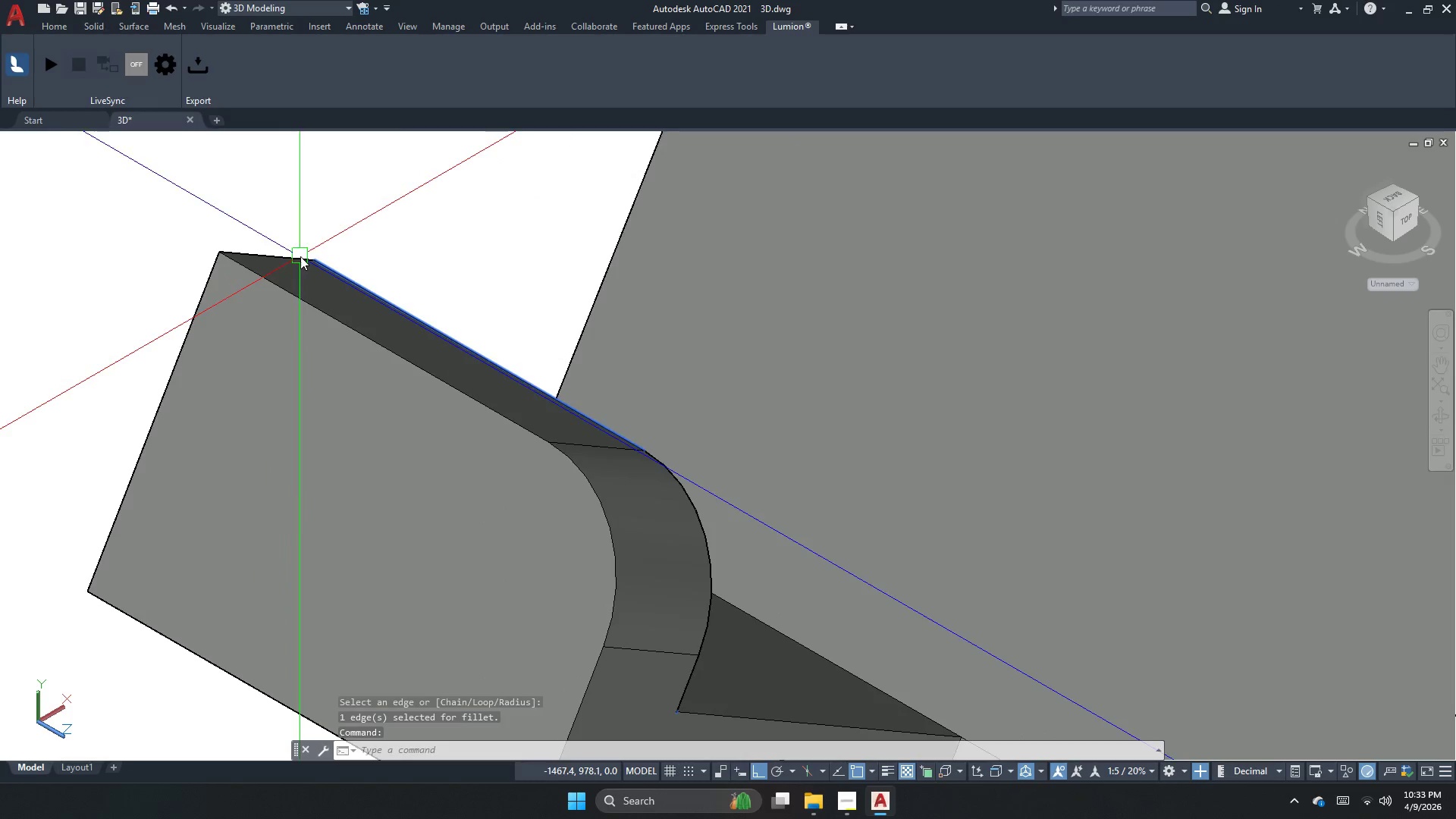 
left_click([281, 254])
 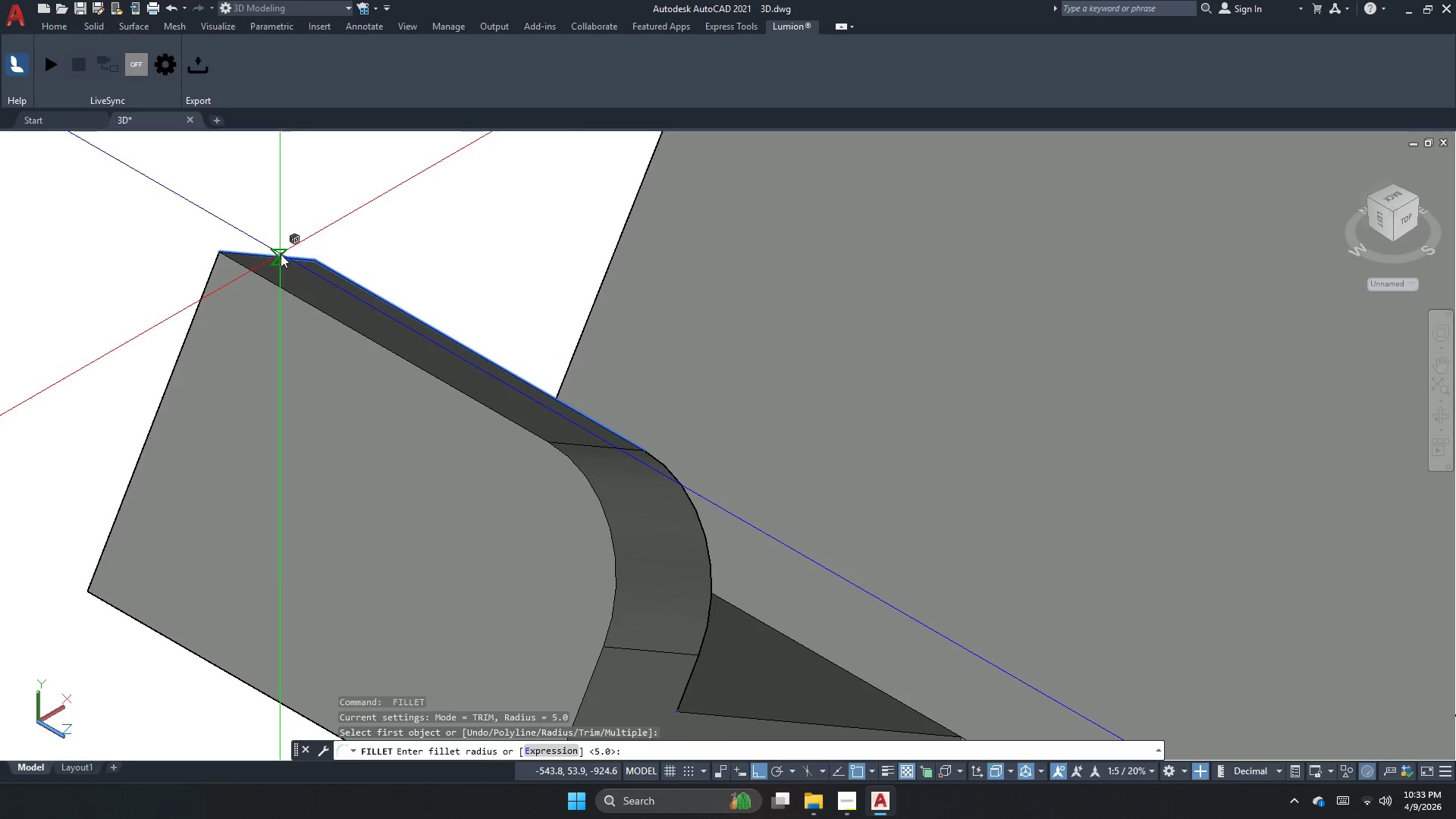 
key(Space)
 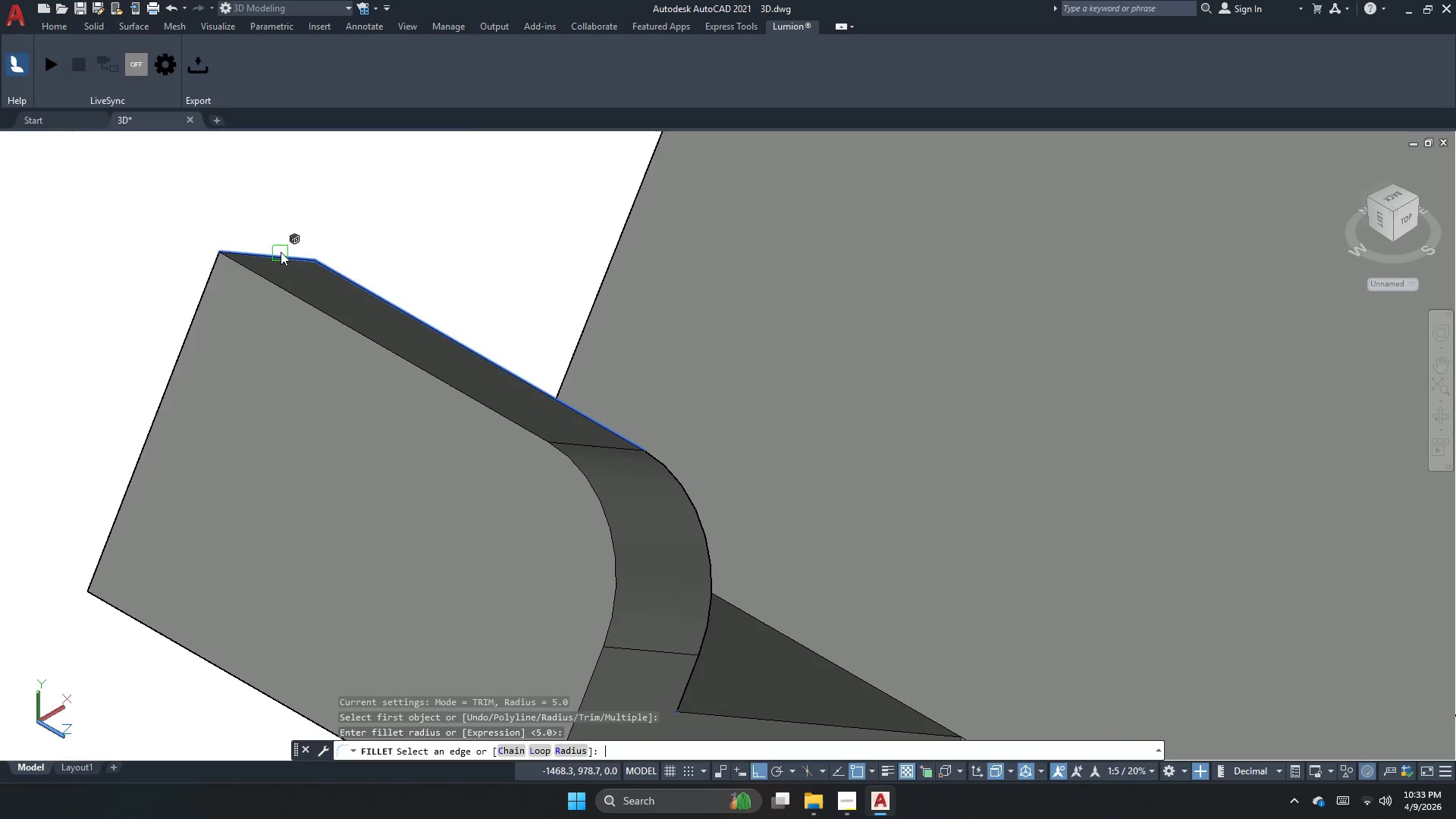 
key(Space)
 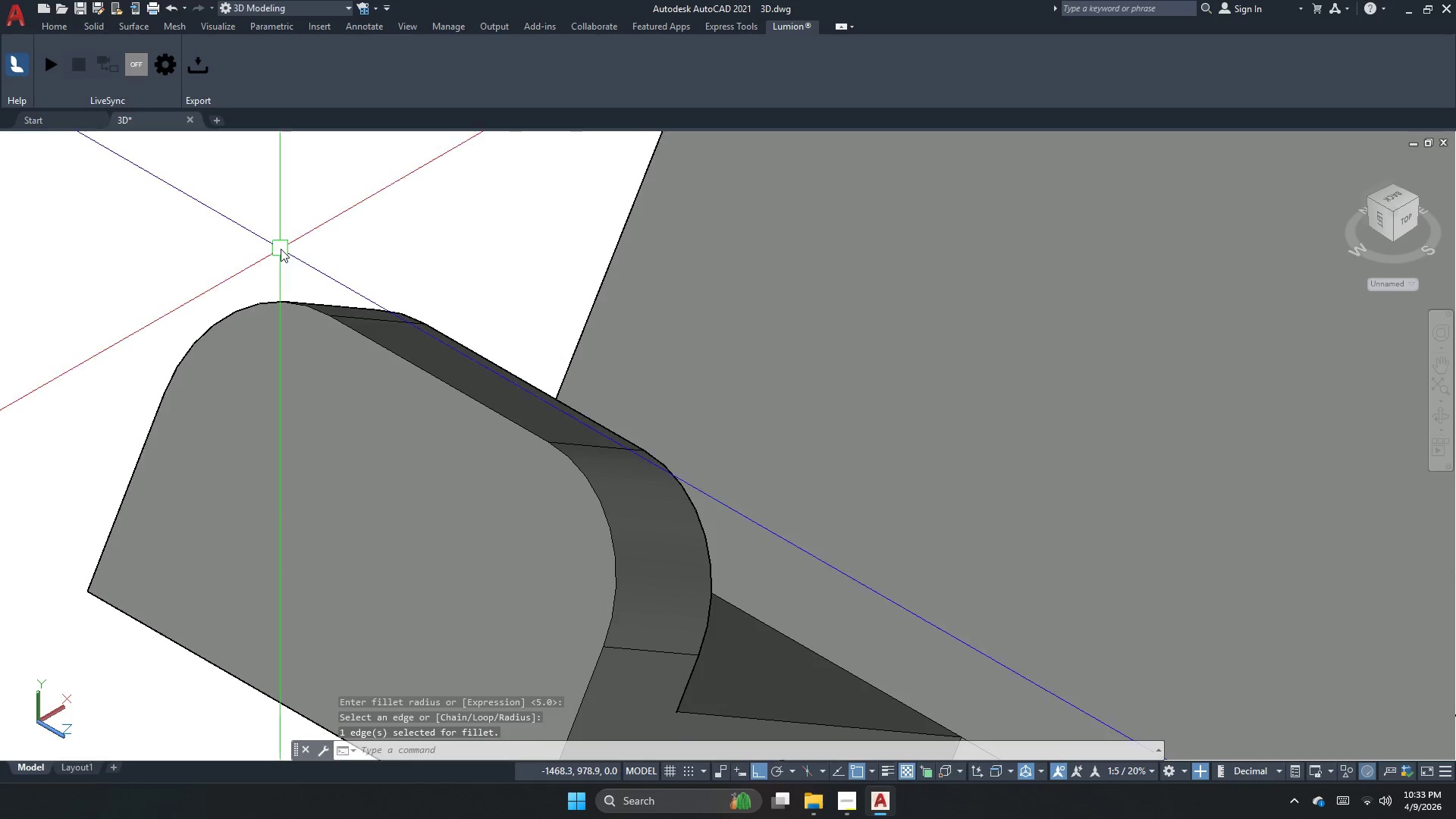 
scroll: coordinate [831, 485], scroll_direction: up, amount: 3.0
 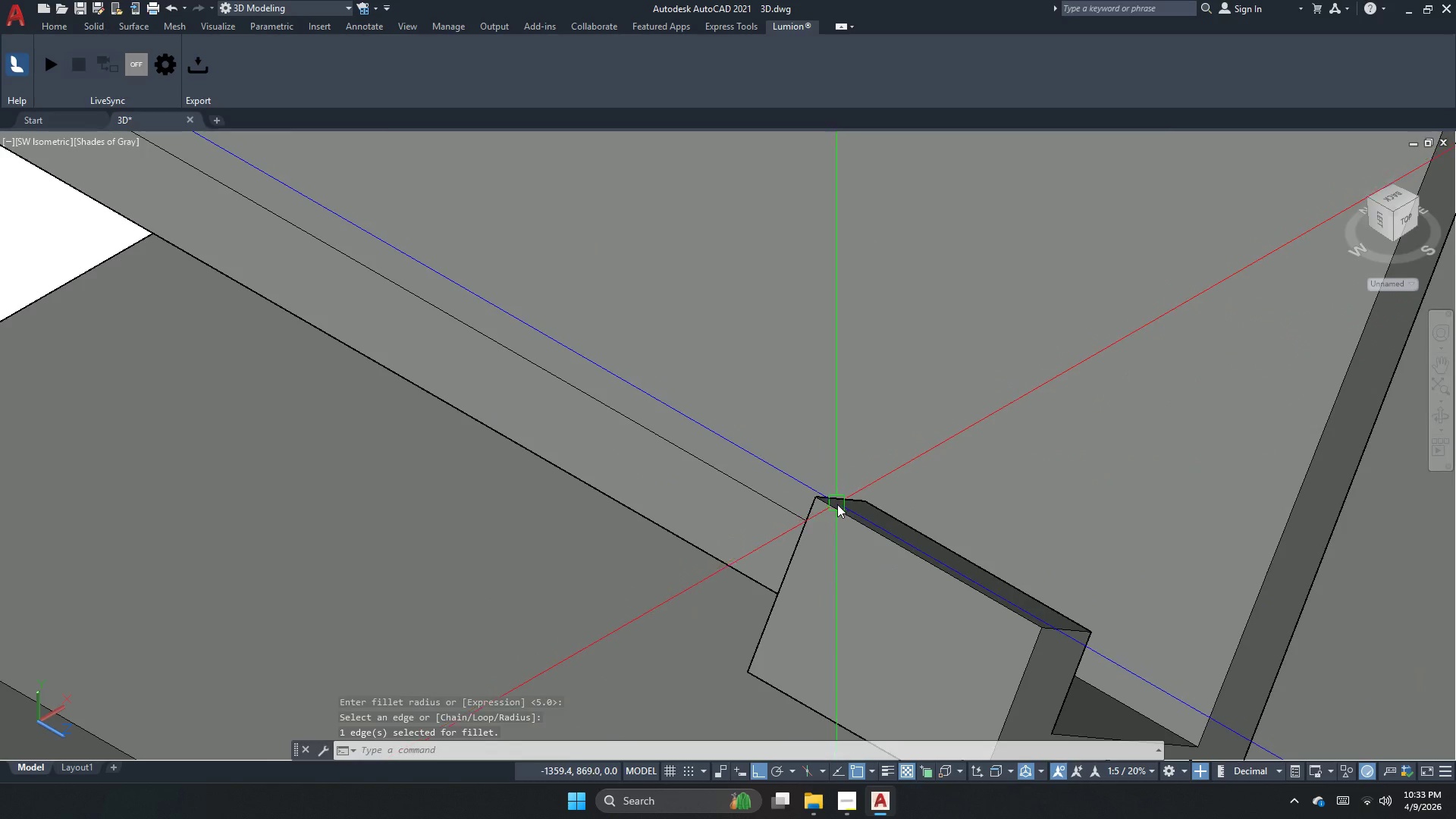 
key(Space)
 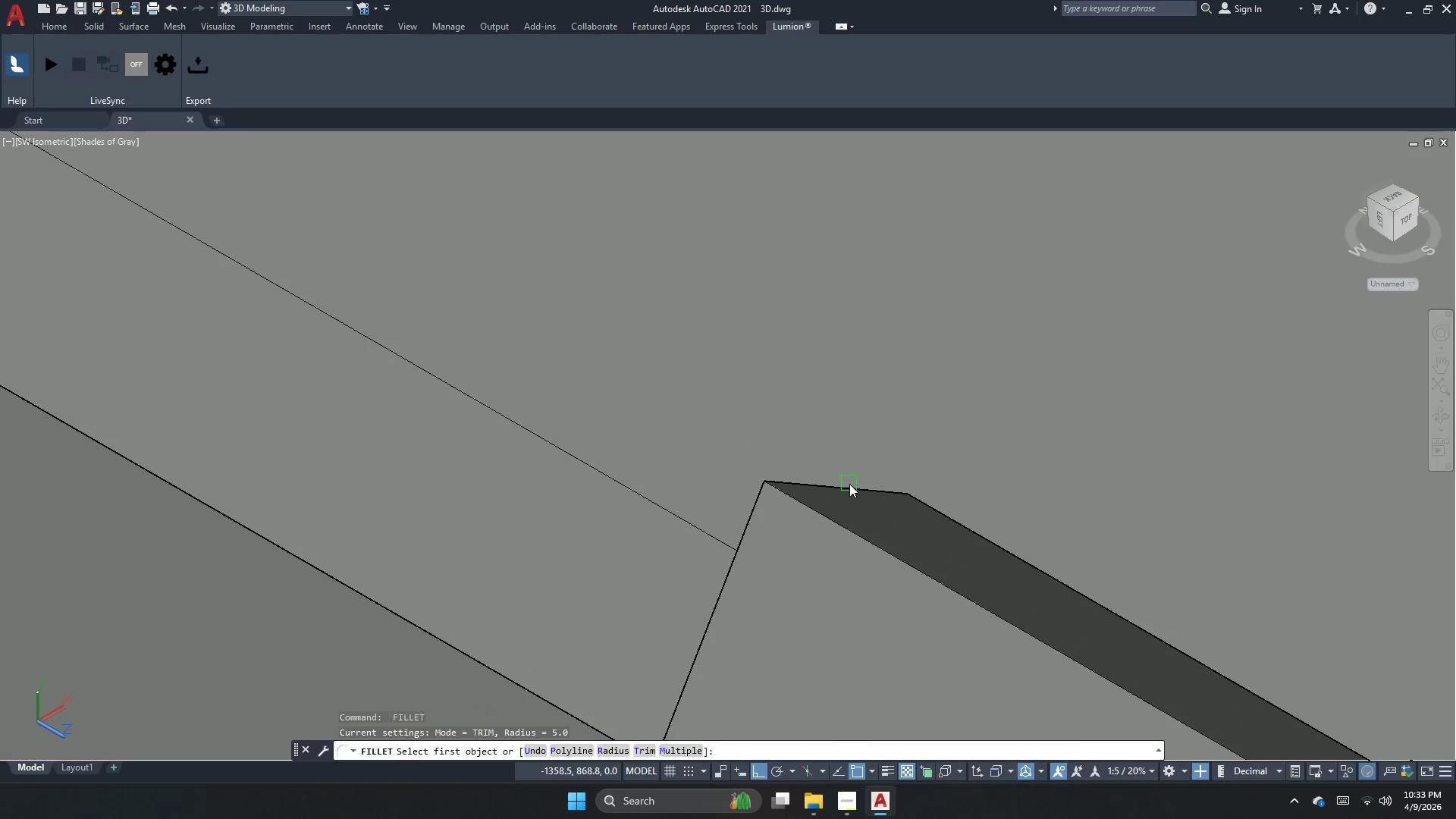 
scroll: coordinate [839, 508], scroll_direction: up, amount: 3.0
 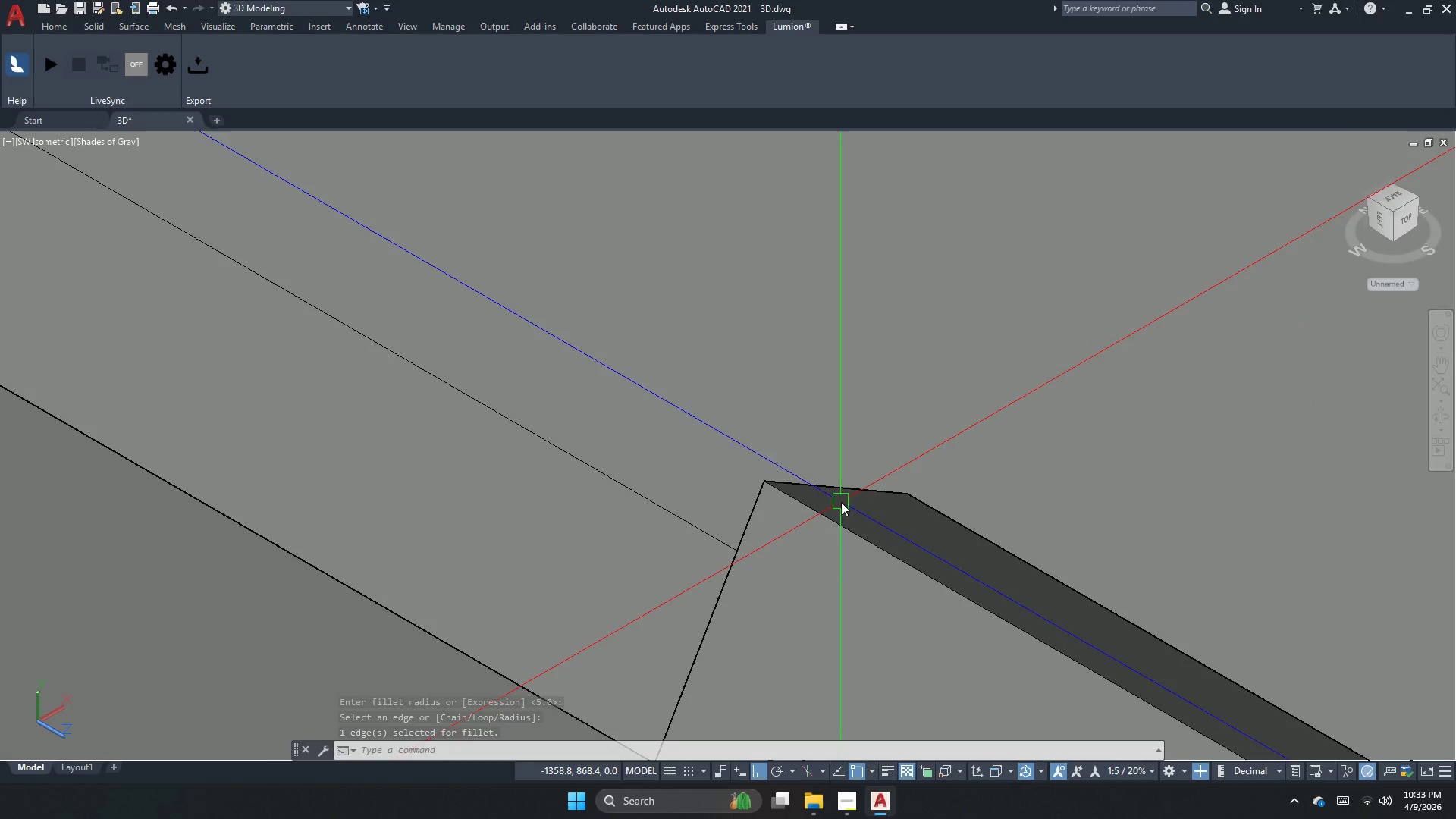 
left_click([849, 484])
 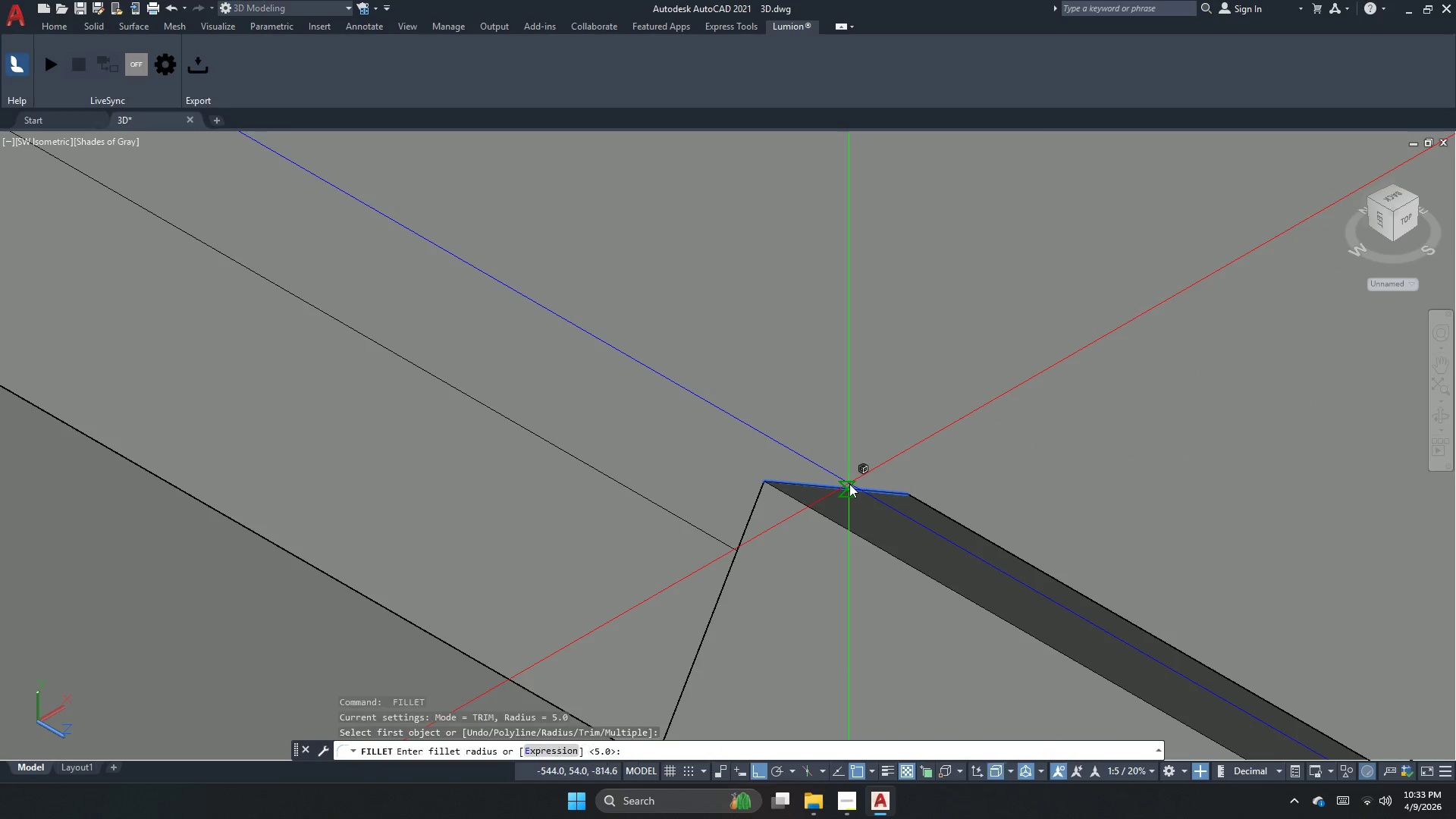 
key(Space)
 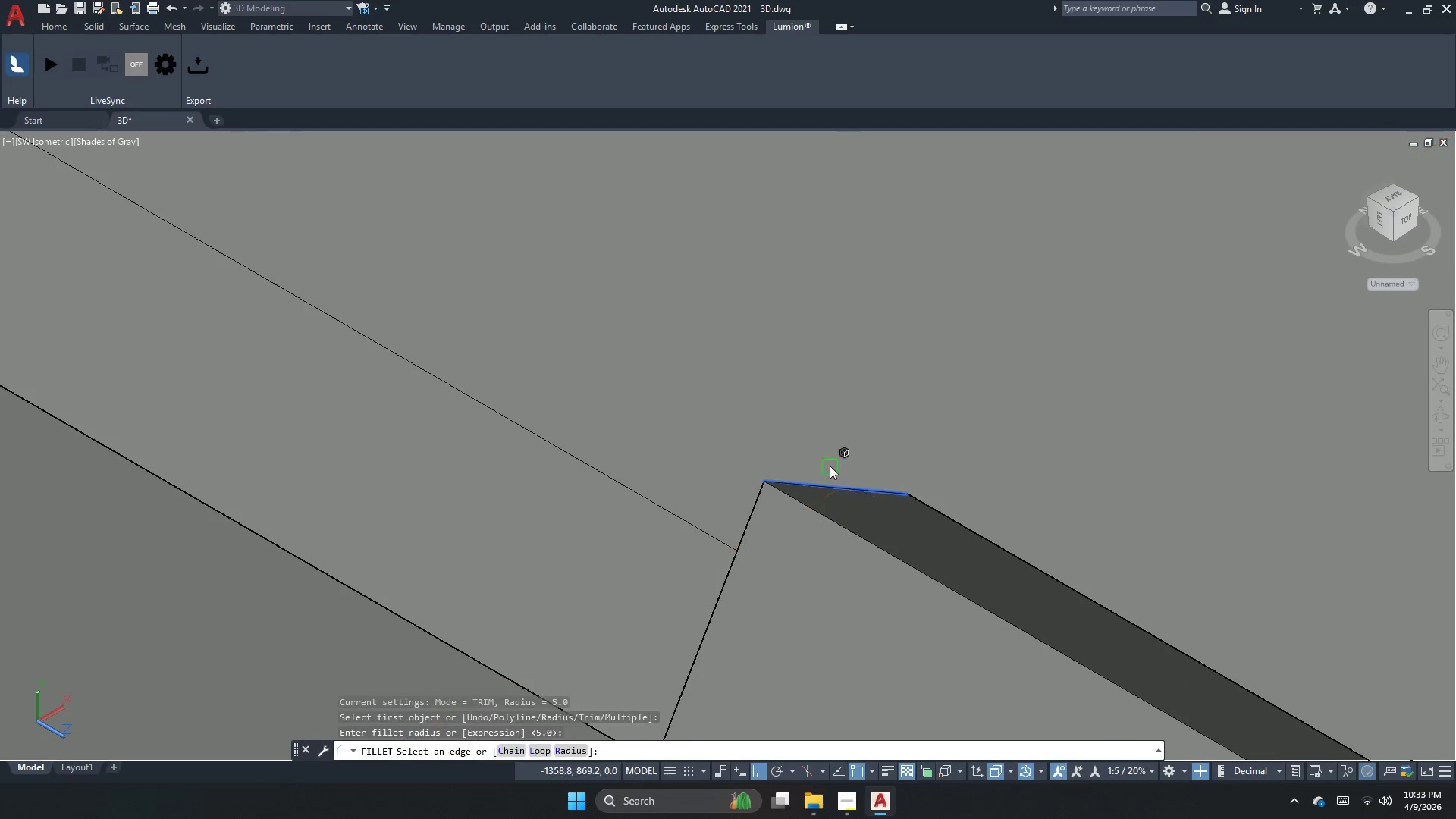 
key(Space)
 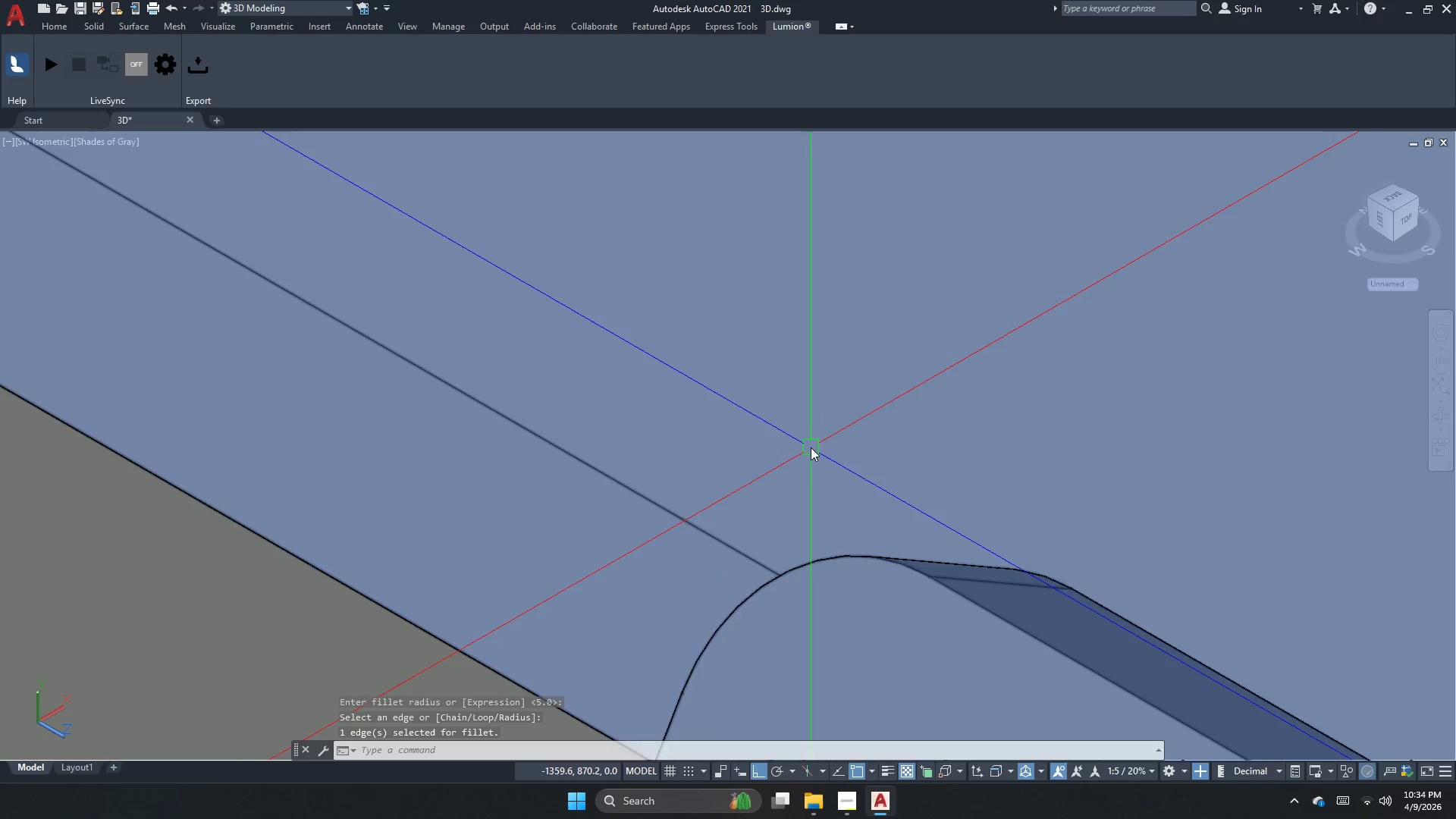 
key(Space)
 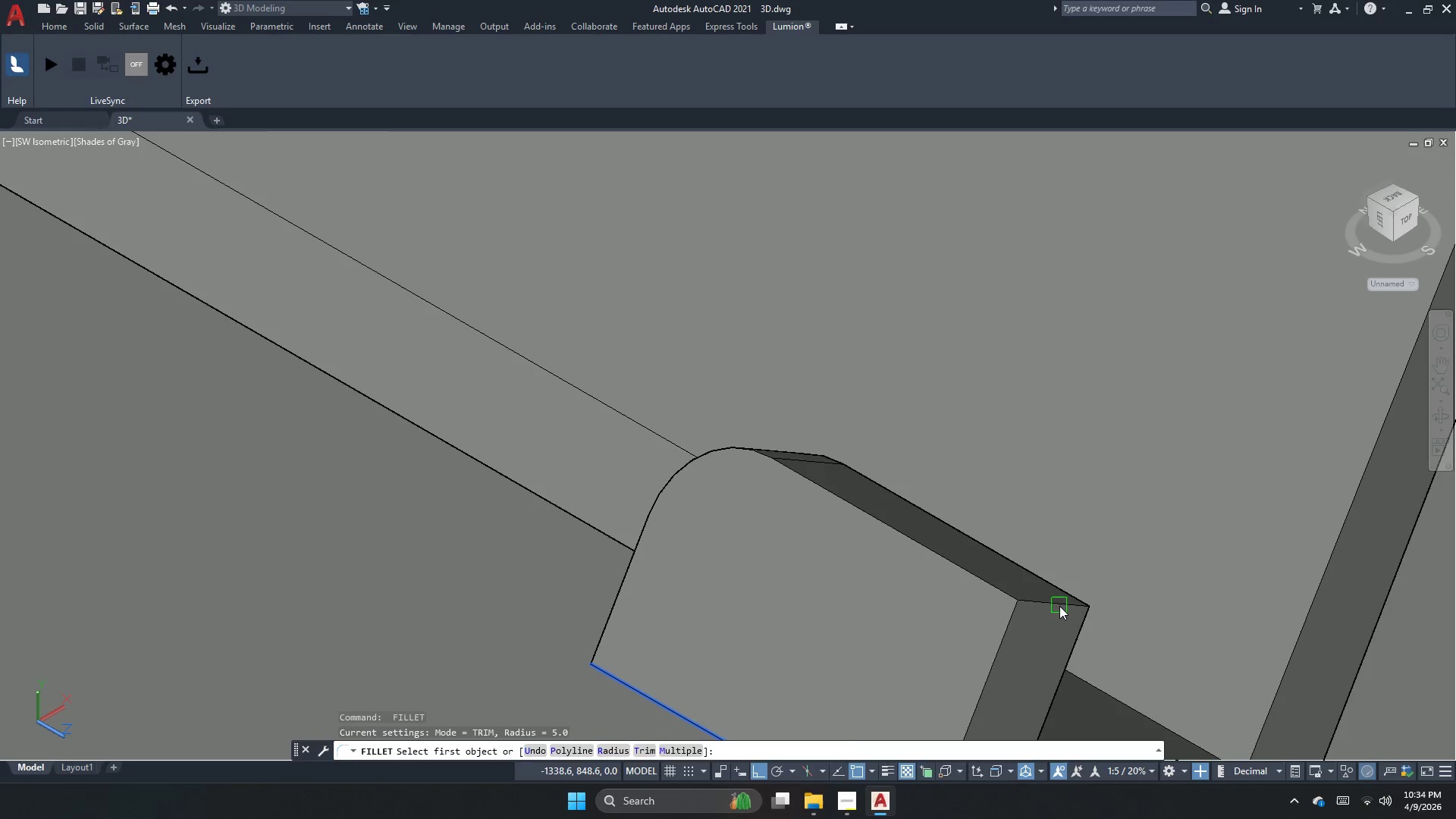 
left_click([1059, 606])
 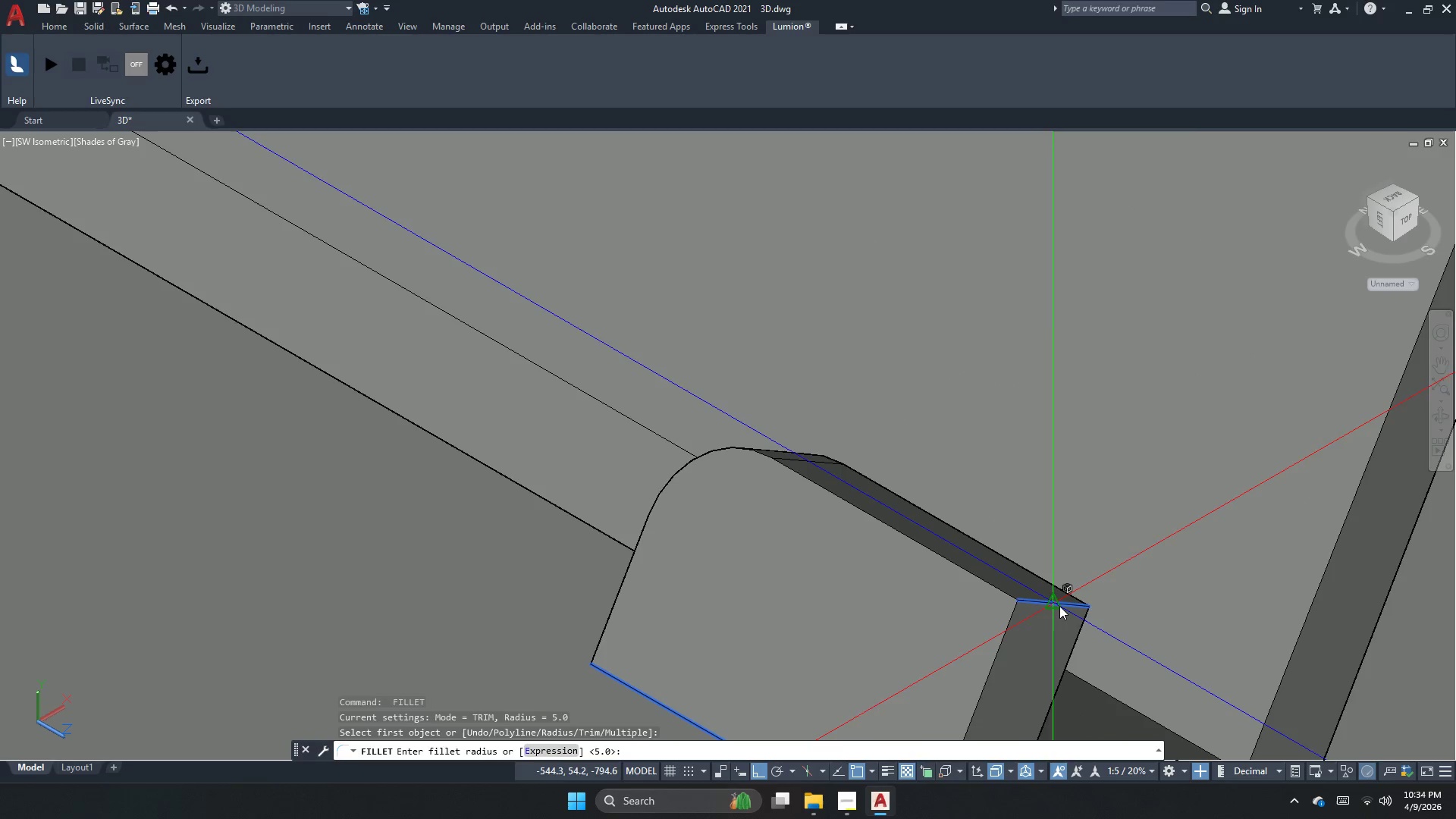 
scroll: coordinate [1073, 601], scroll_direction: down, amount: 1.0
 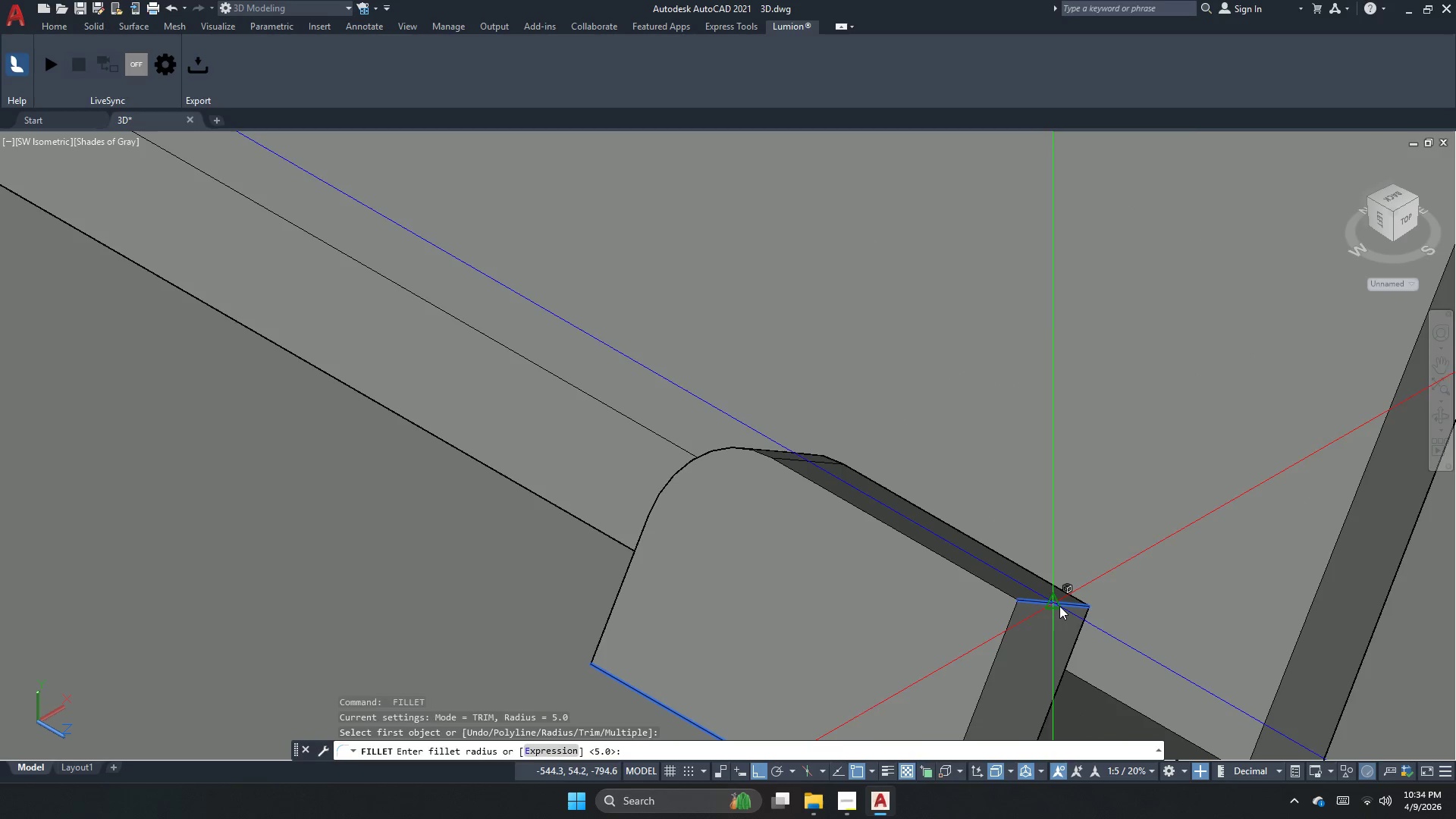 
key(Space)
 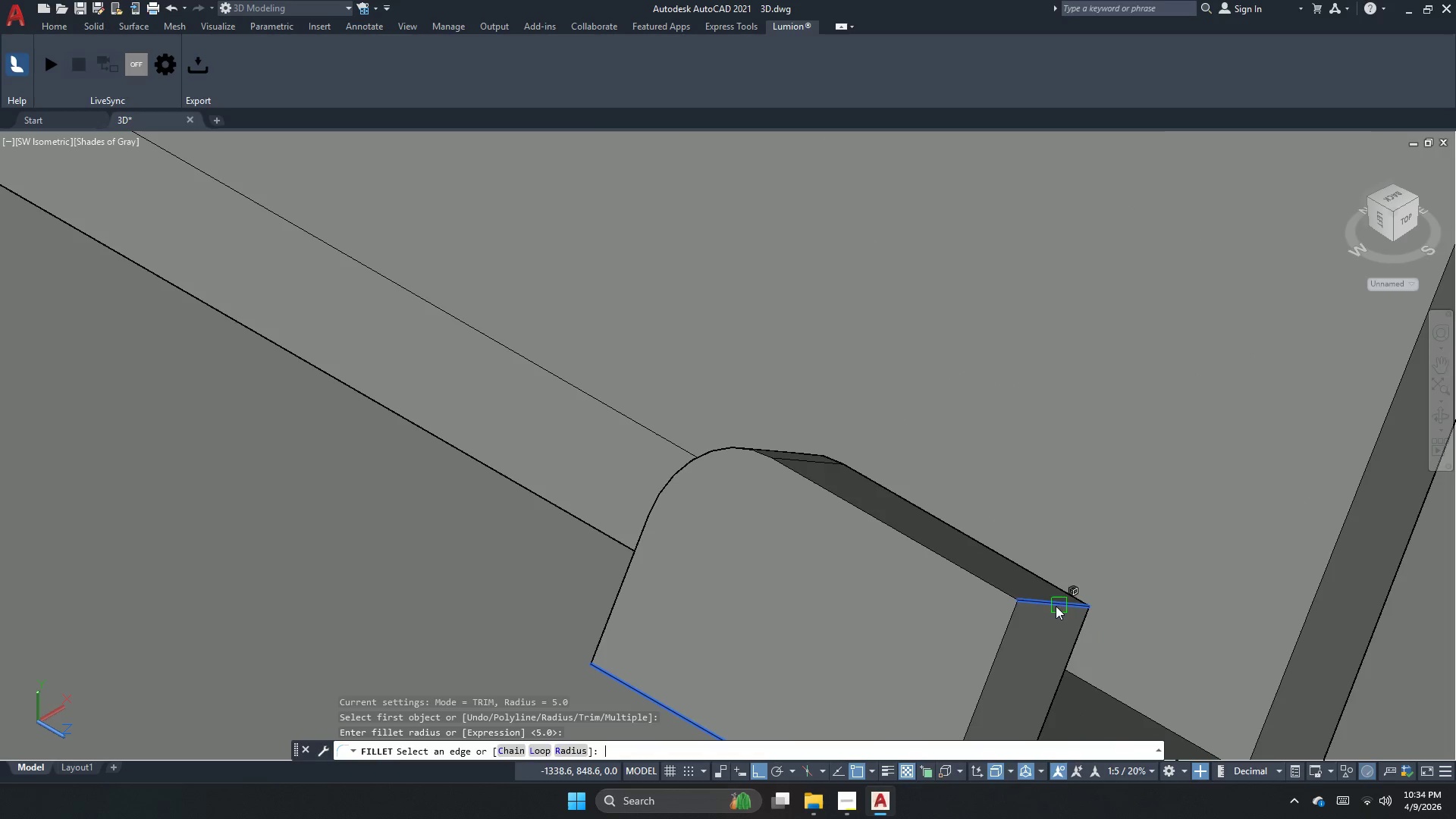 
key(Space)
 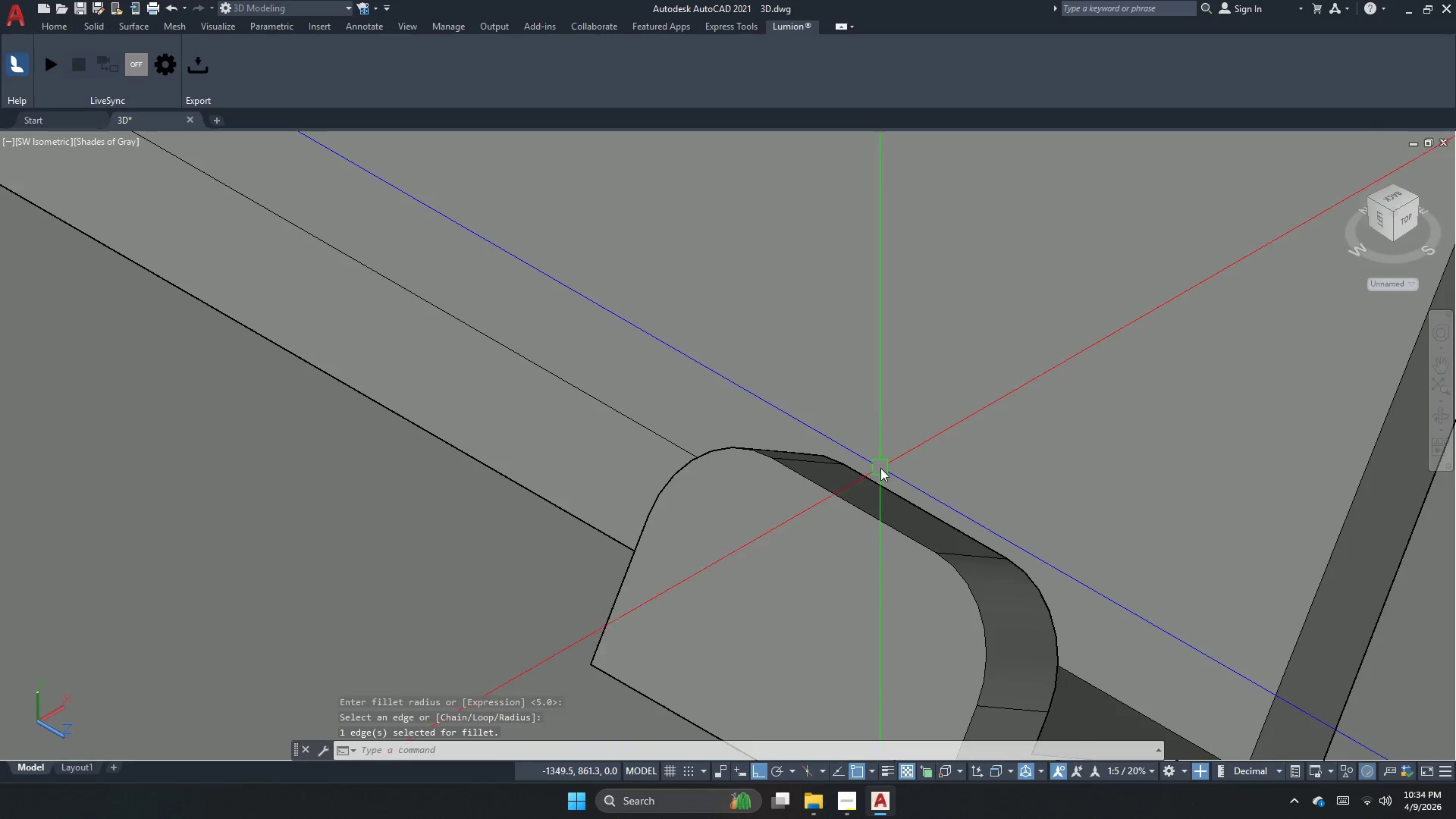 
scroll: coordinate [868, 490], scroll_direction: down, amount: 3.0
 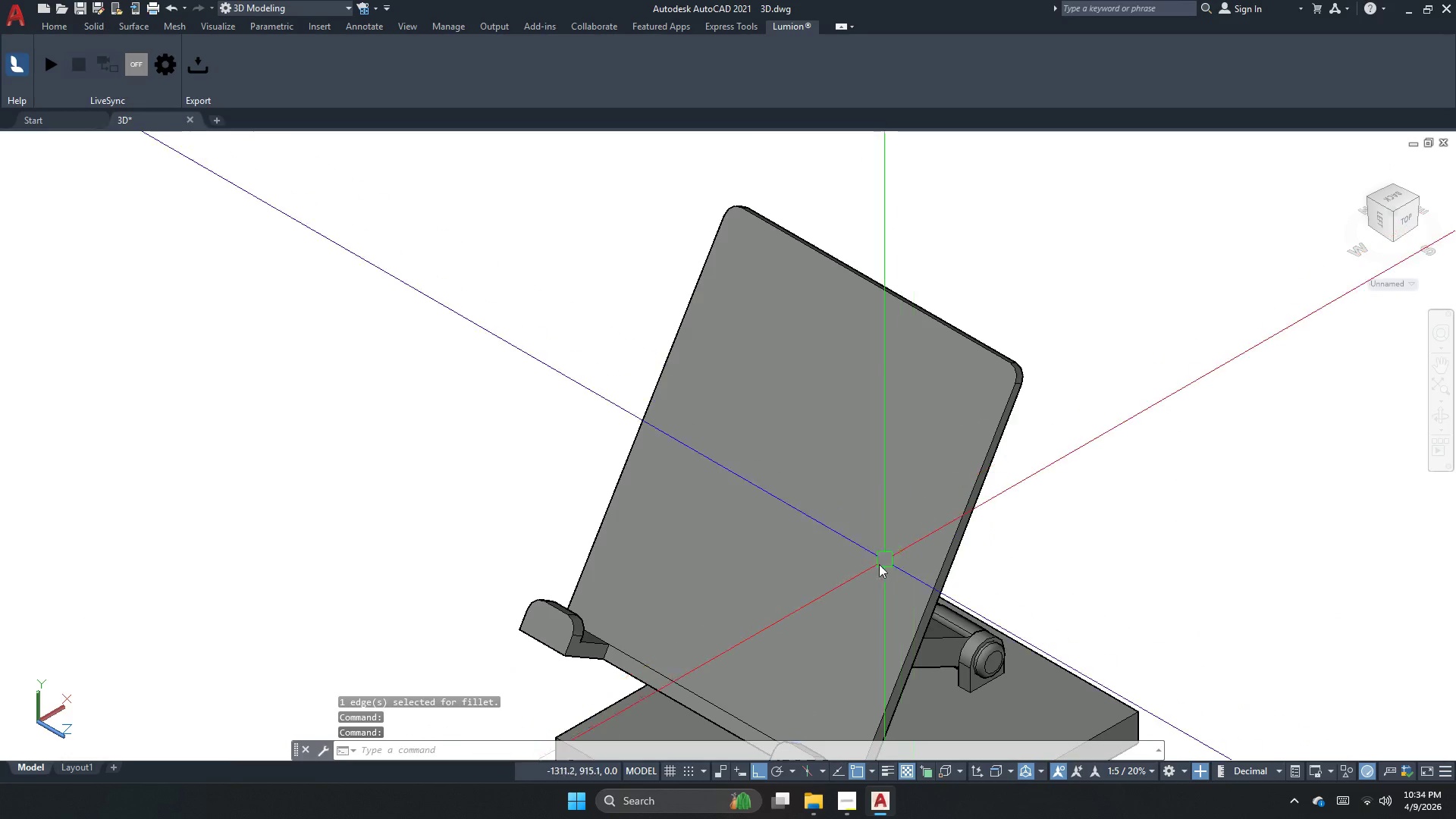 
scroll: coordinate [891, 521], scroll_direction: none, amount: 0.0
 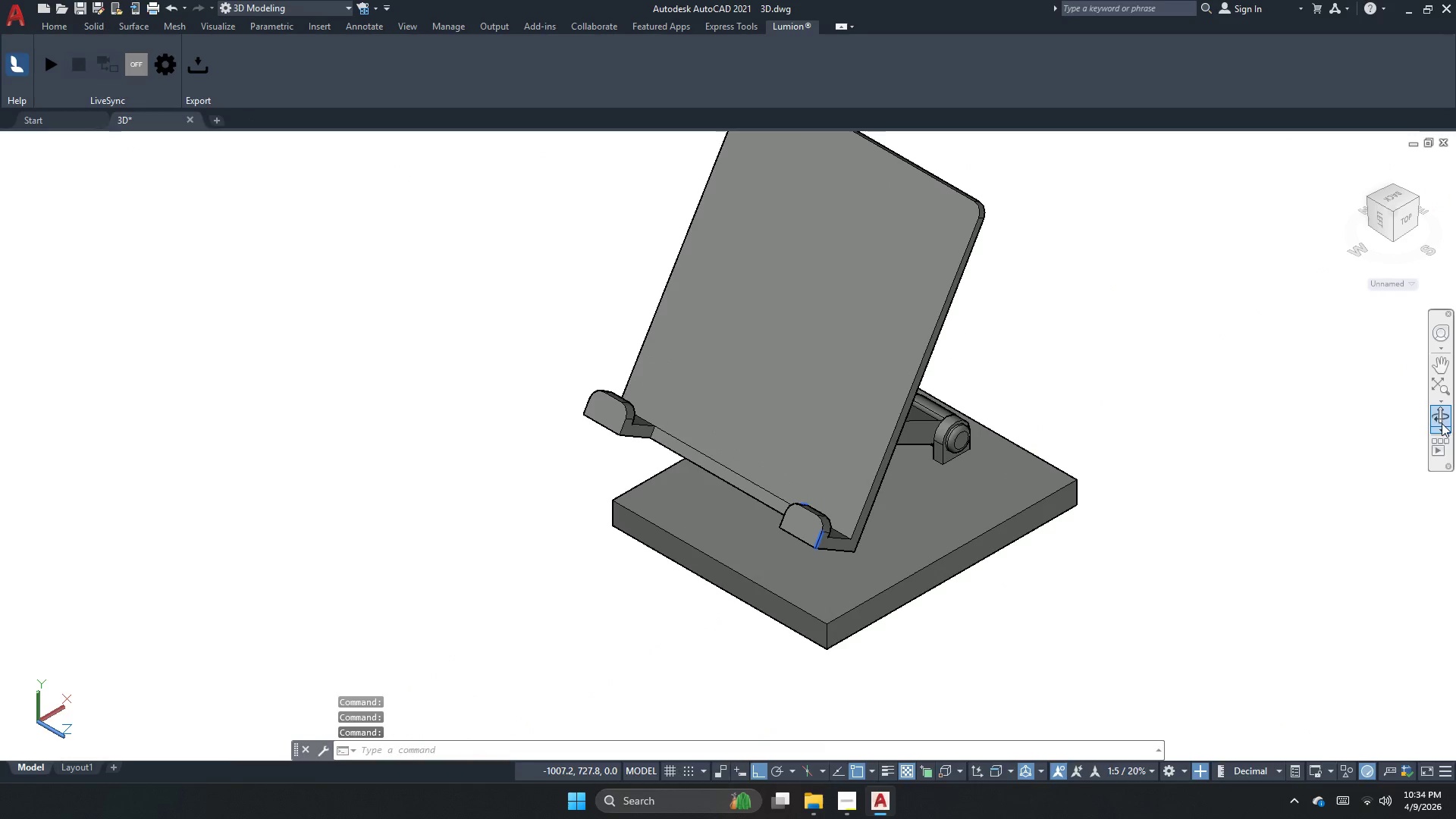 
left_click_drag(start_coordinate=[1213, 506], to_coordinate=[1083, 478])
 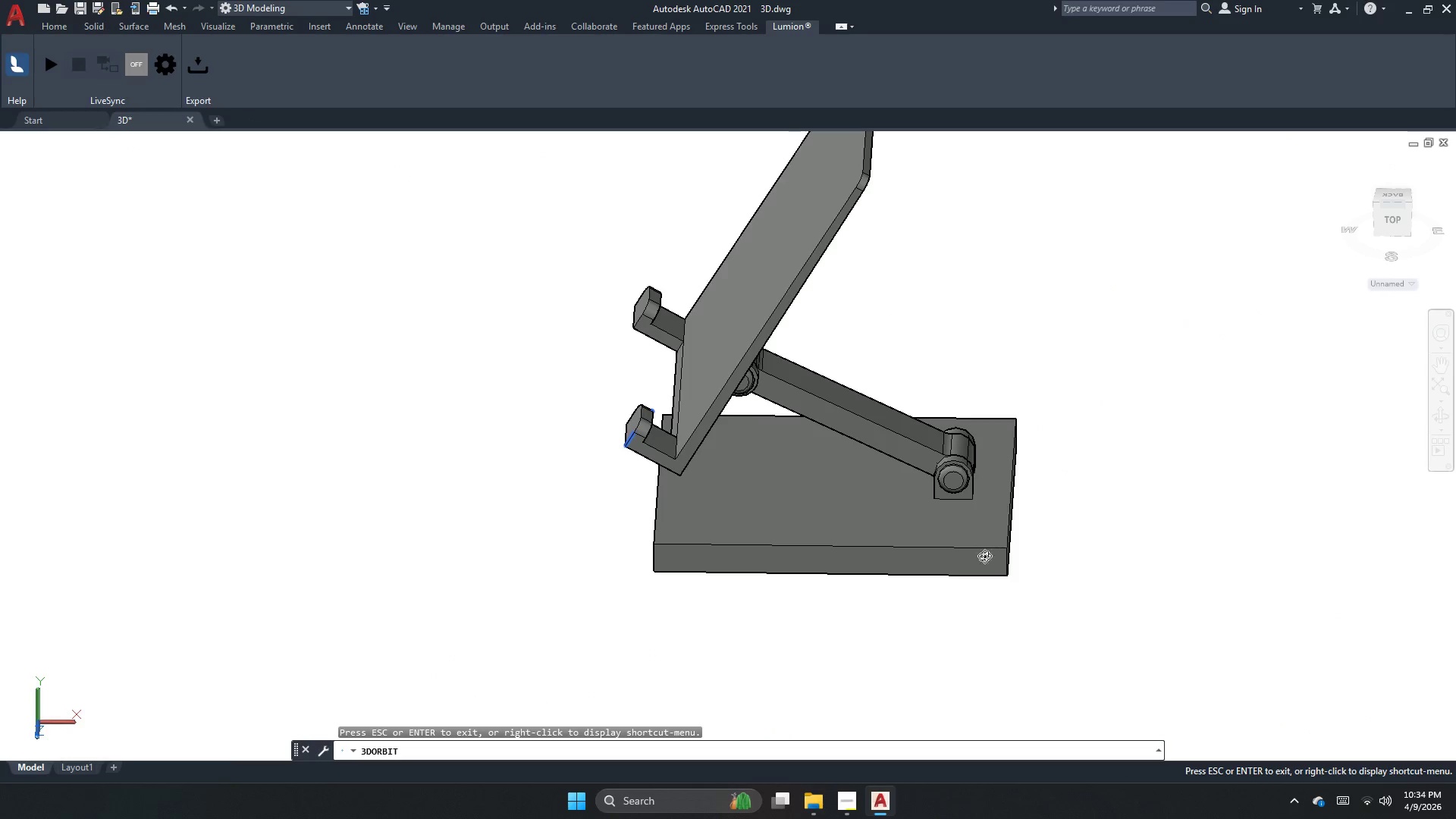 
left_click_drag(start_coordinate=[907, 597], to_coordinate=[1116, 607])
 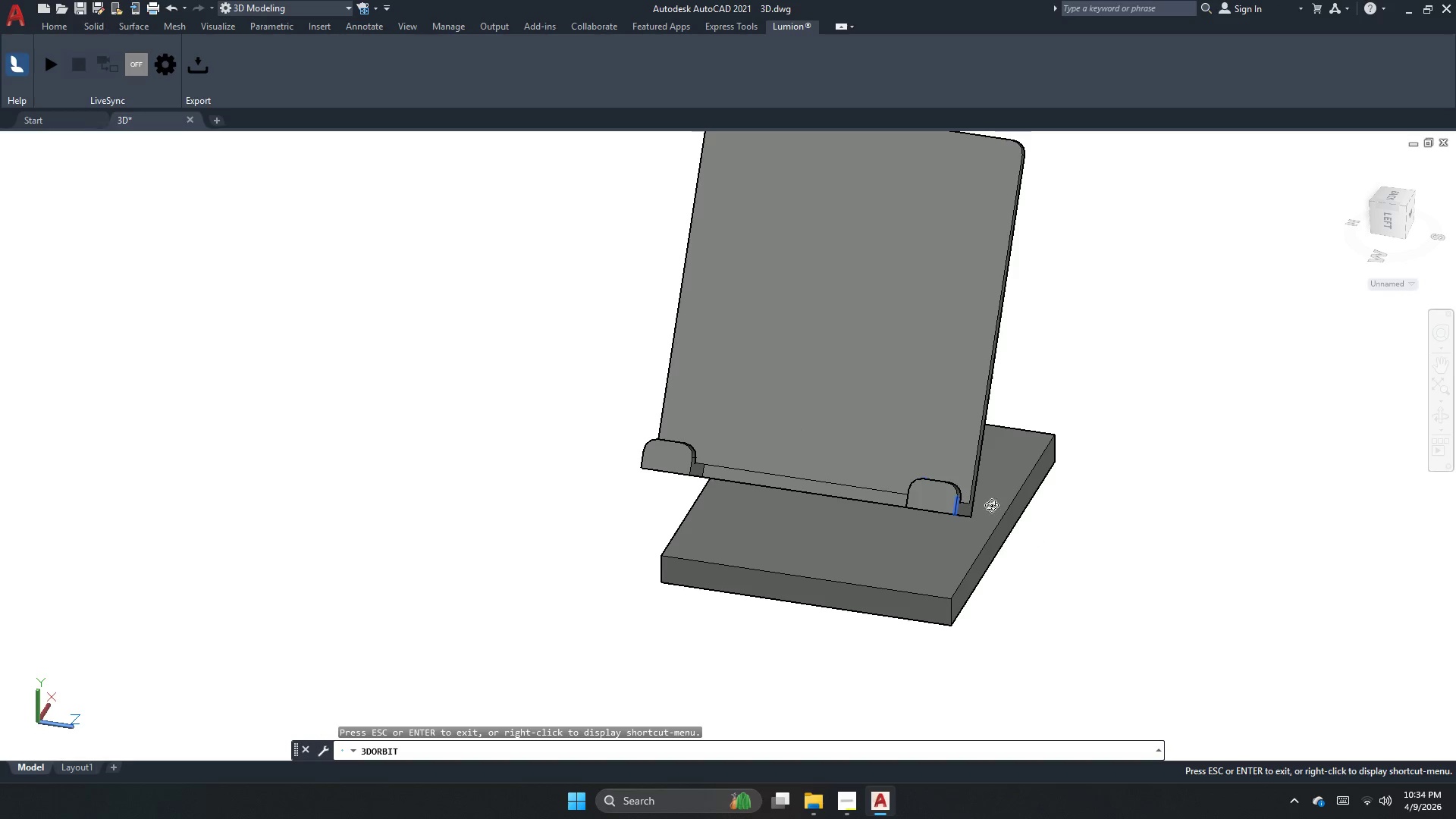 
key(Escape)
 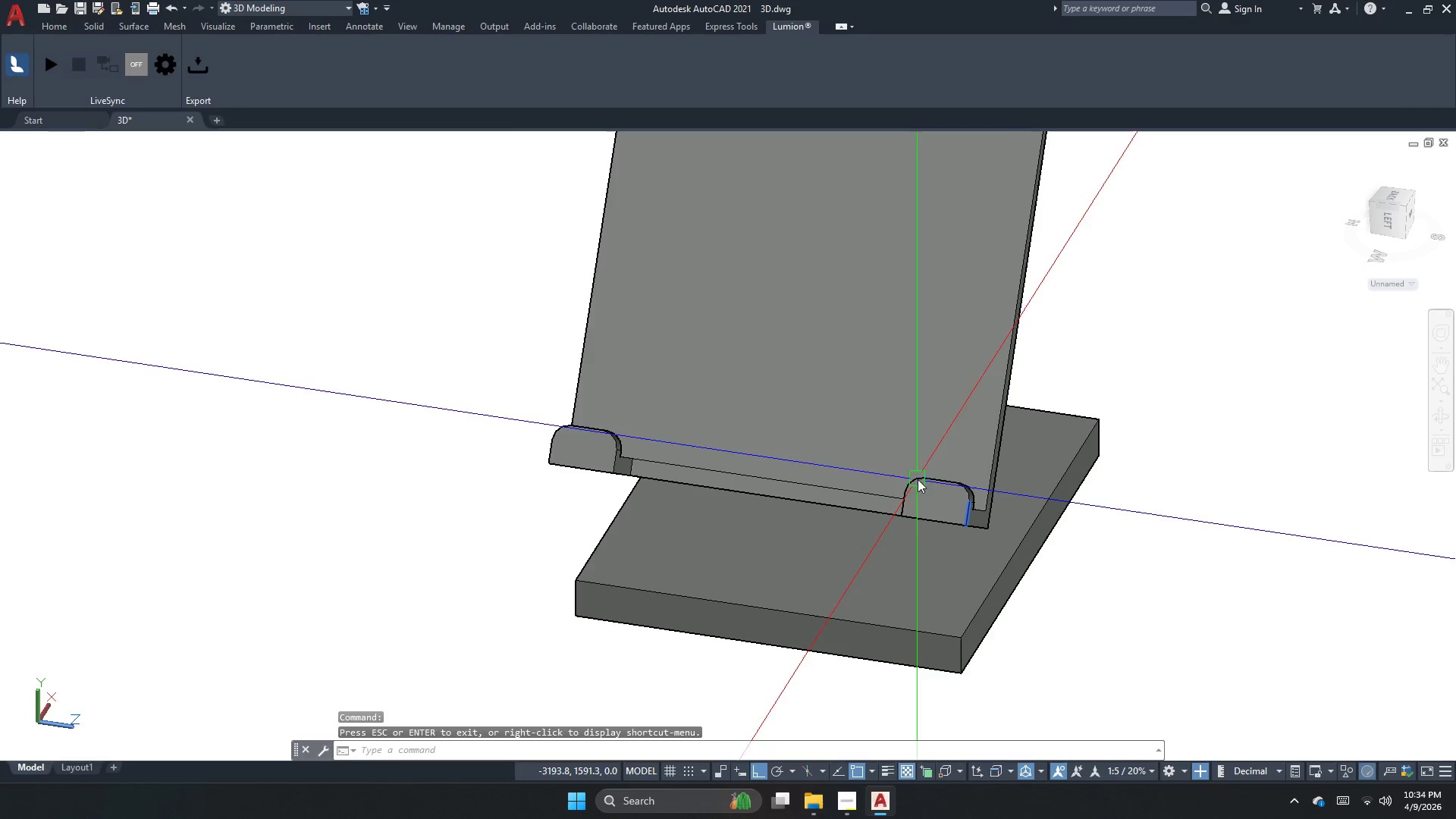 
scroll: coordinate [918, 485], scroll_direction: up, amount: 3.0
 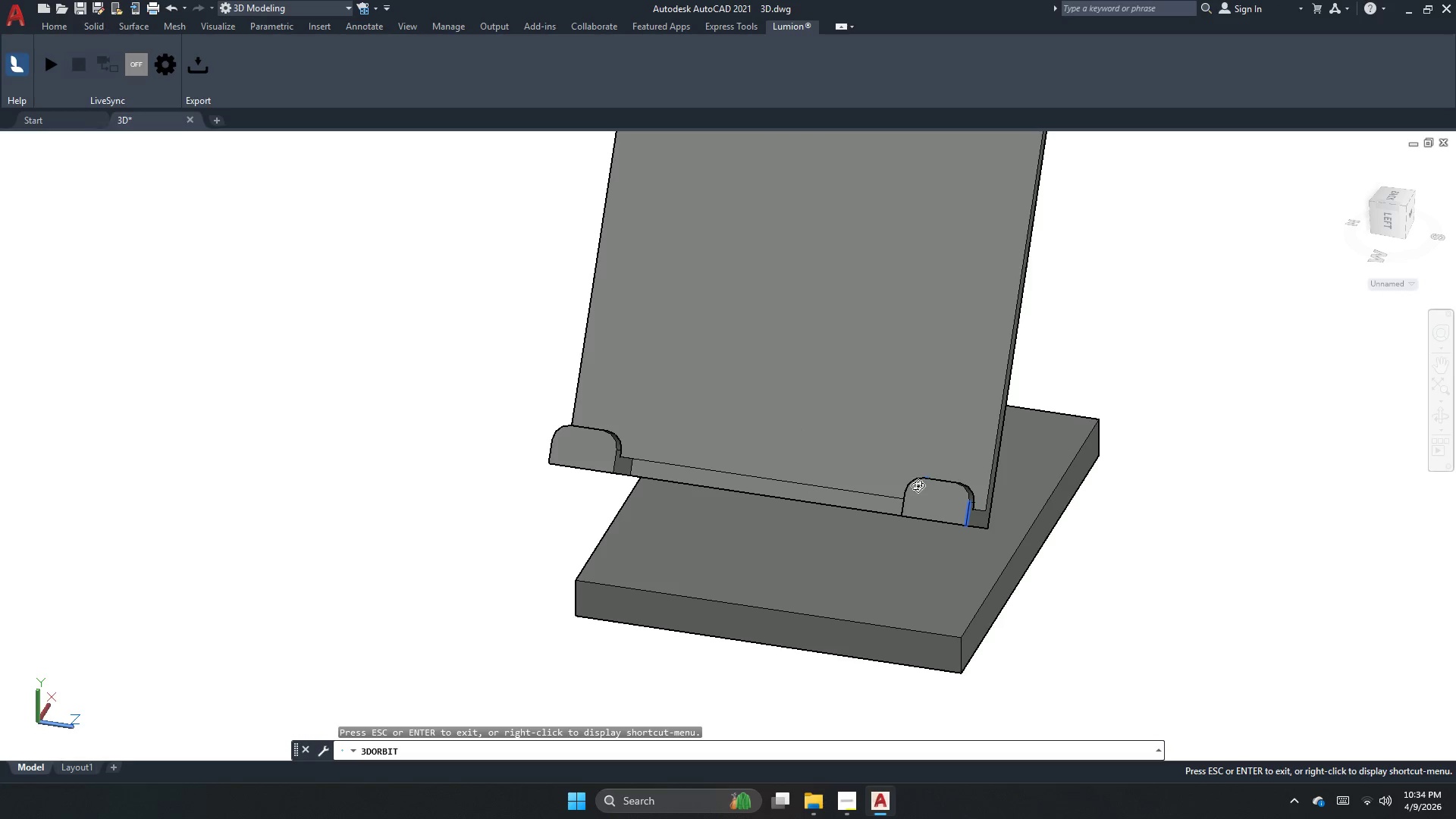 
key(Escape)
 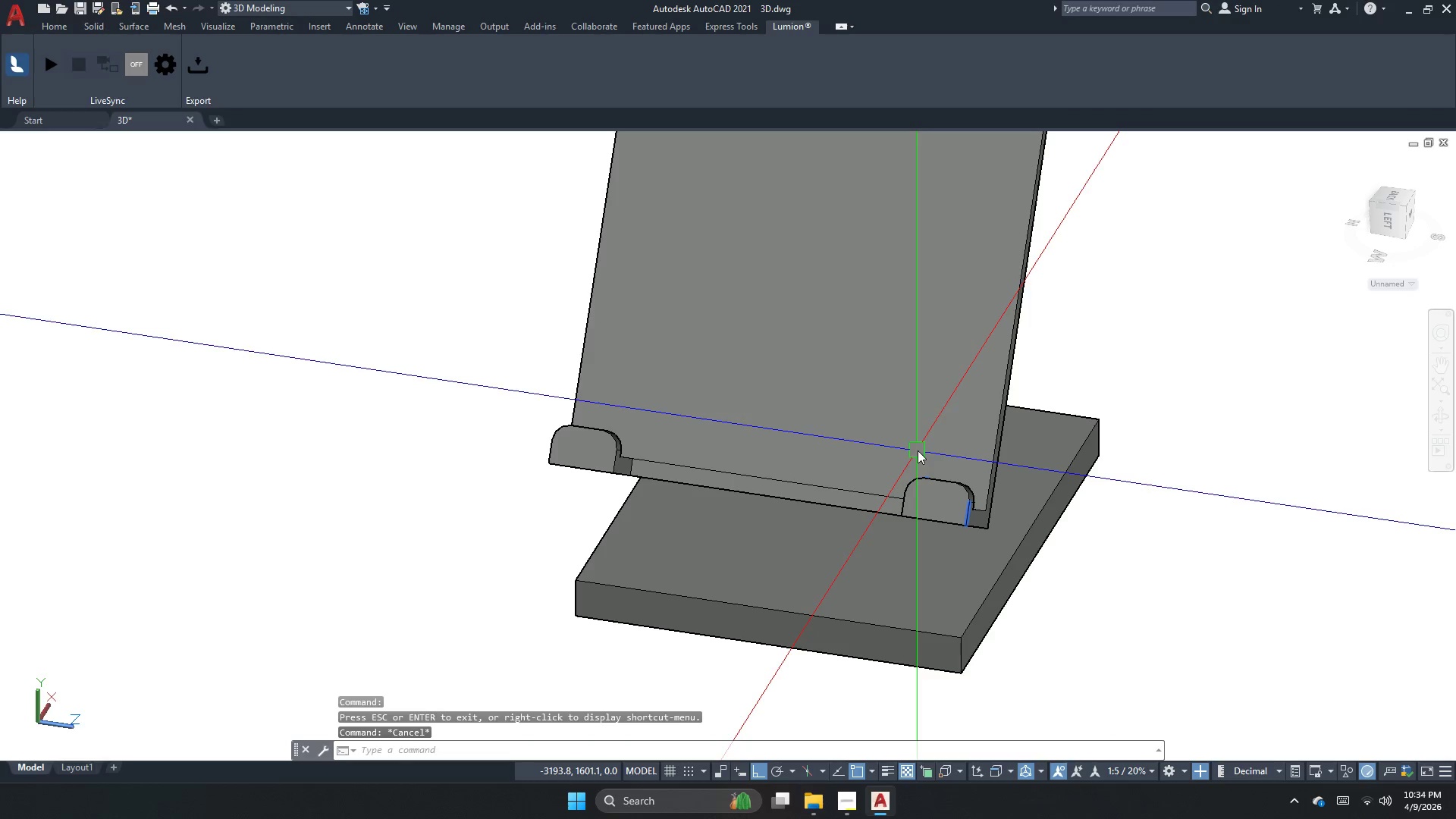 
key(F)
 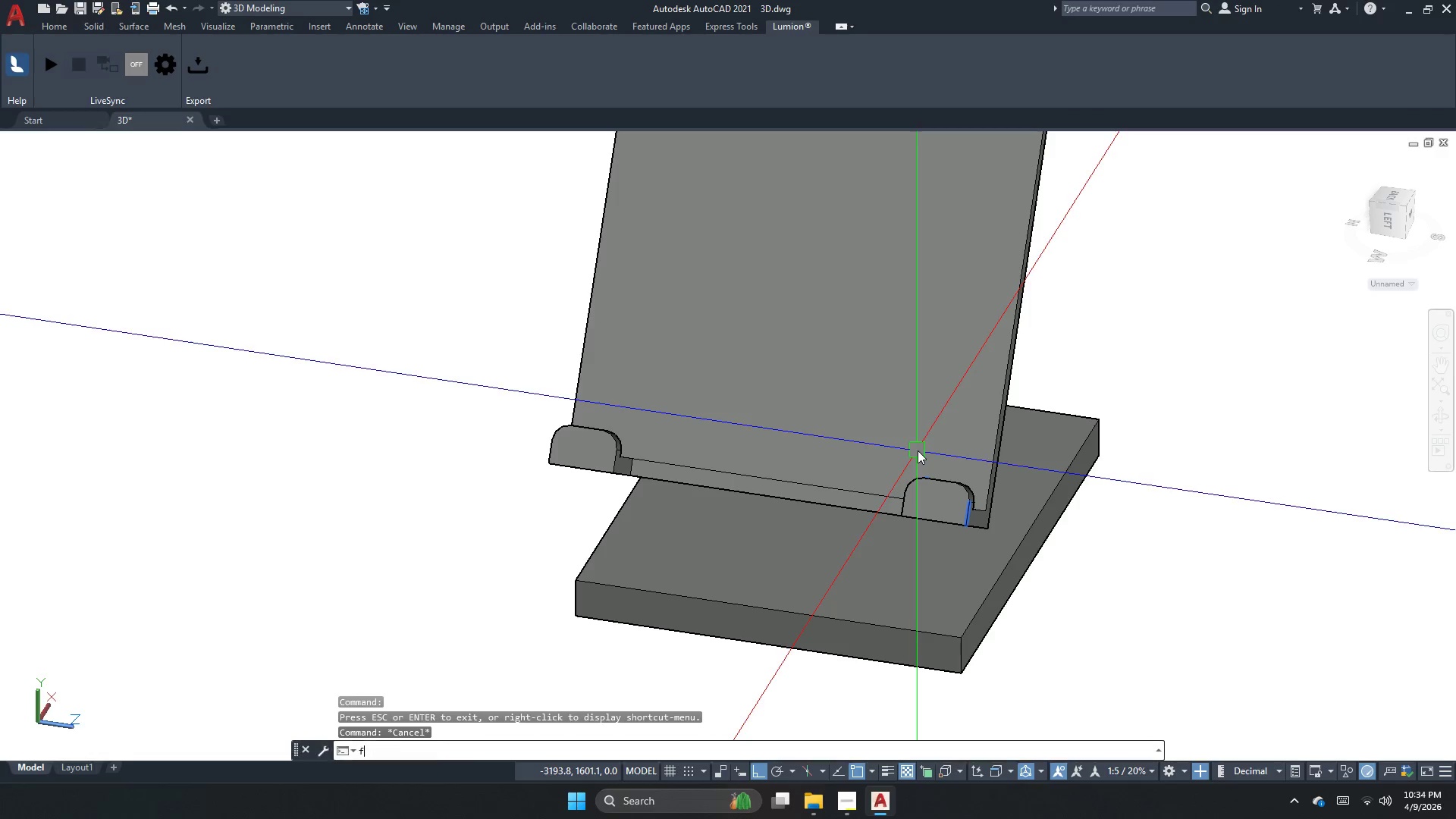 
key(Space)
 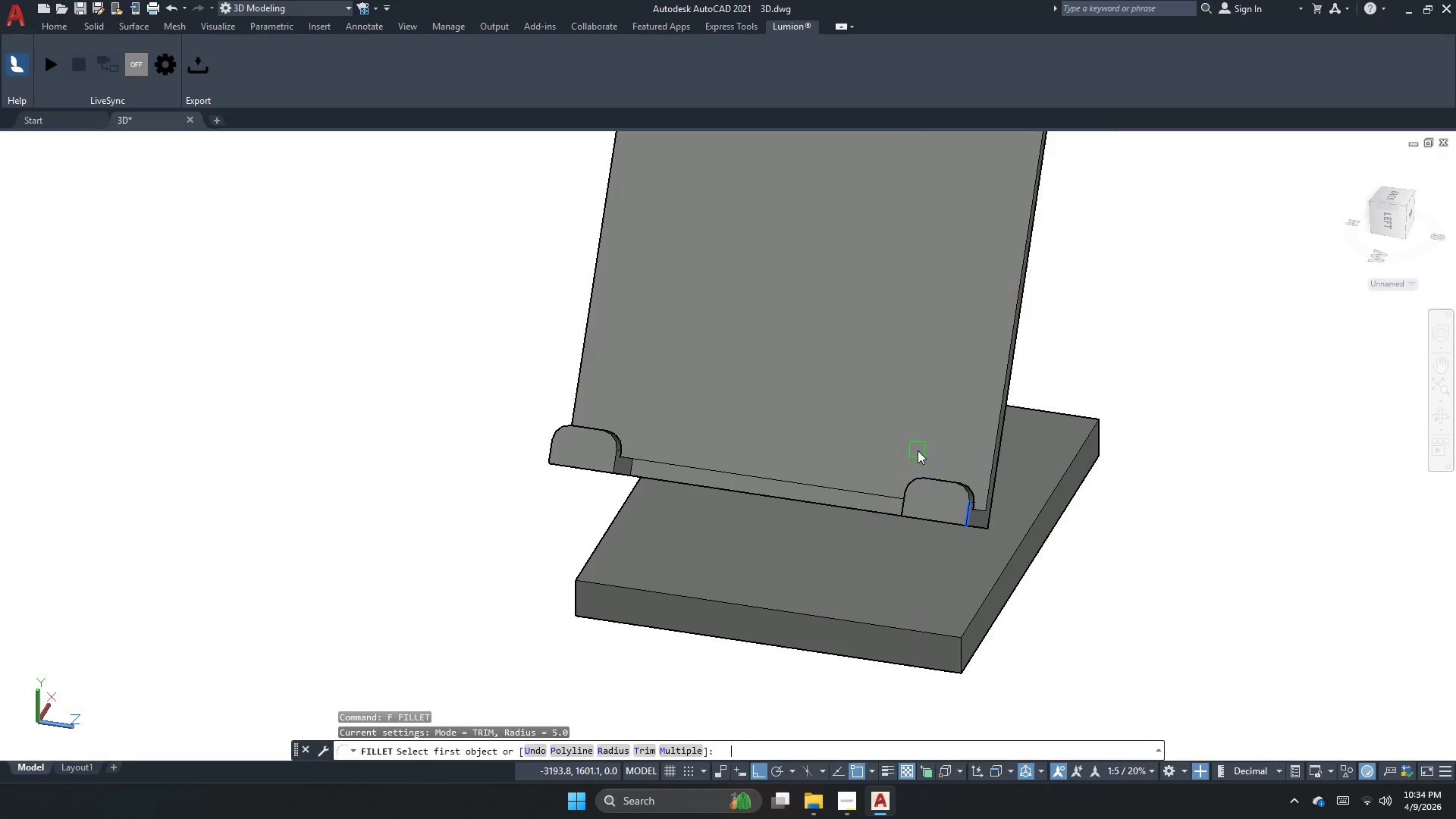 
key(R)
 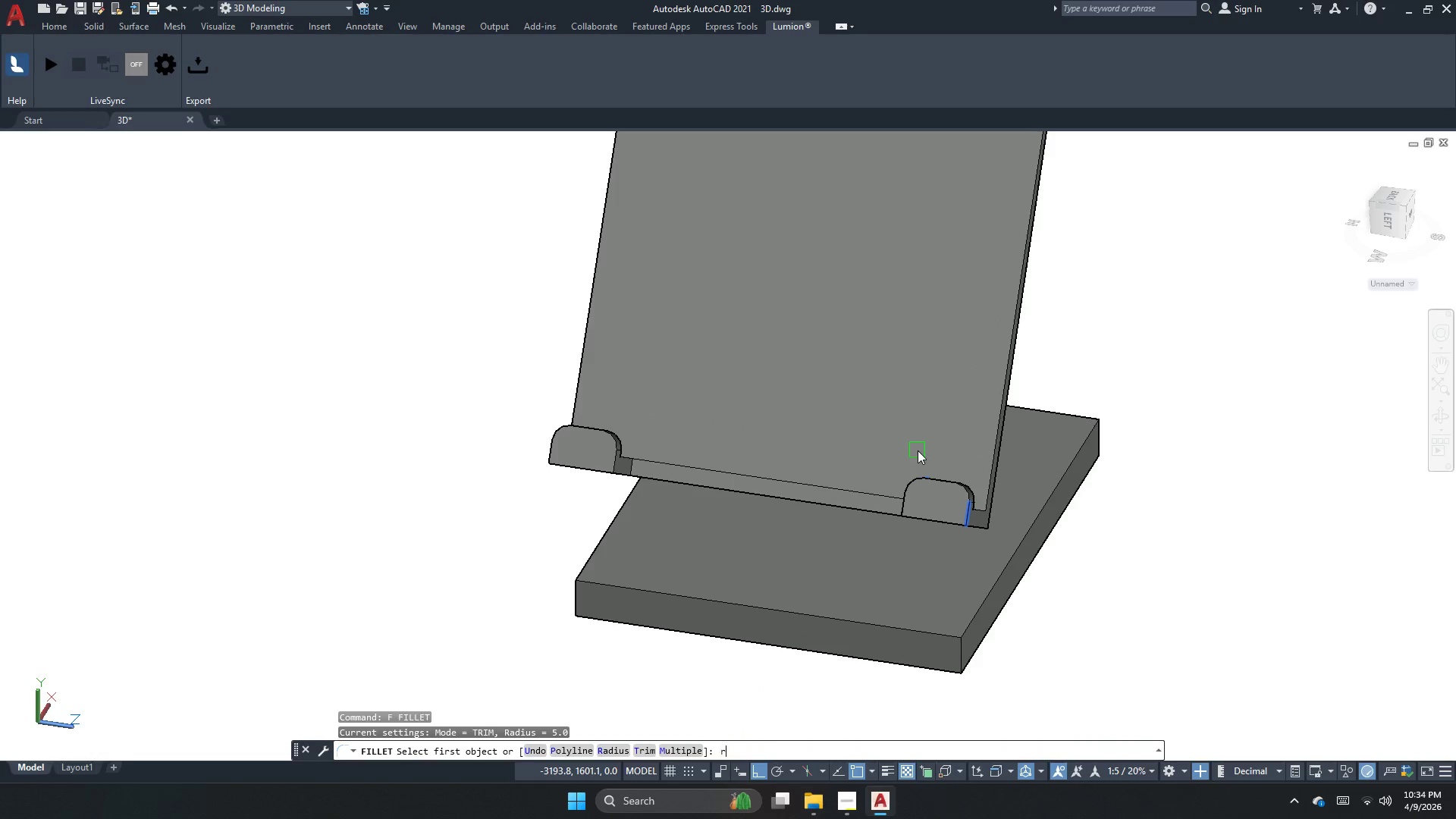 
key(Space)
 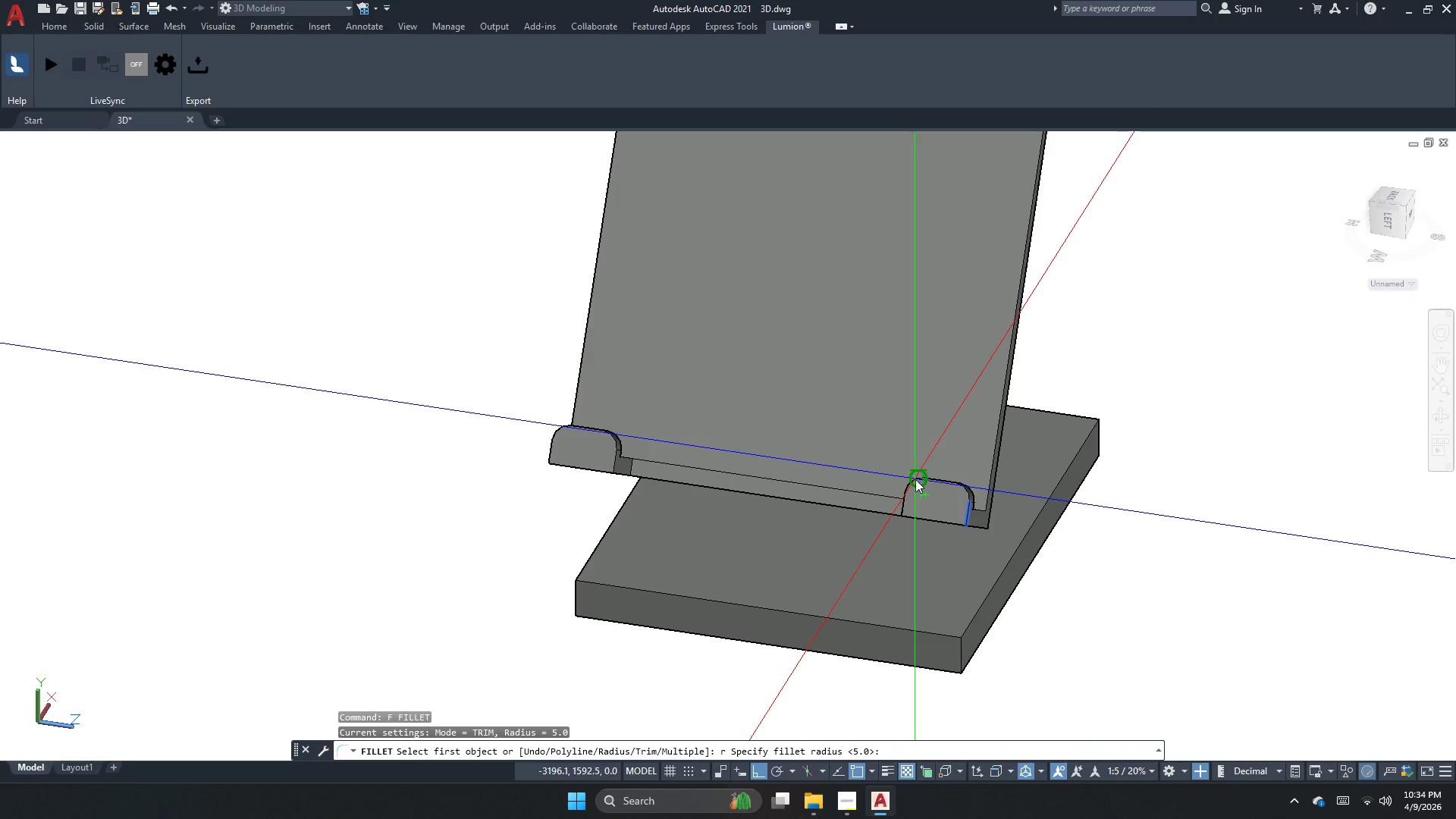 
key(Numpad2)
 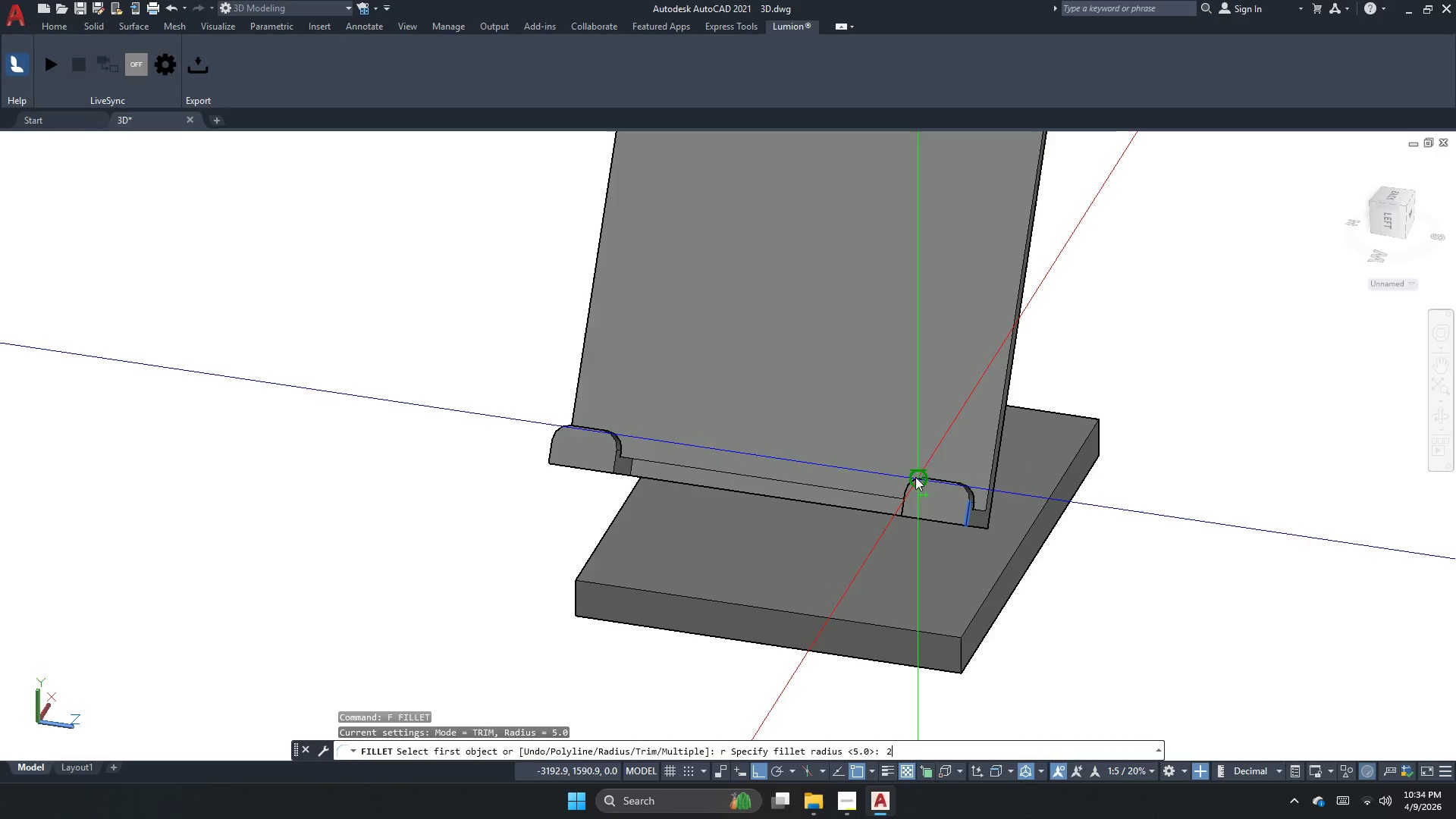 
key(NumpadEnter)
 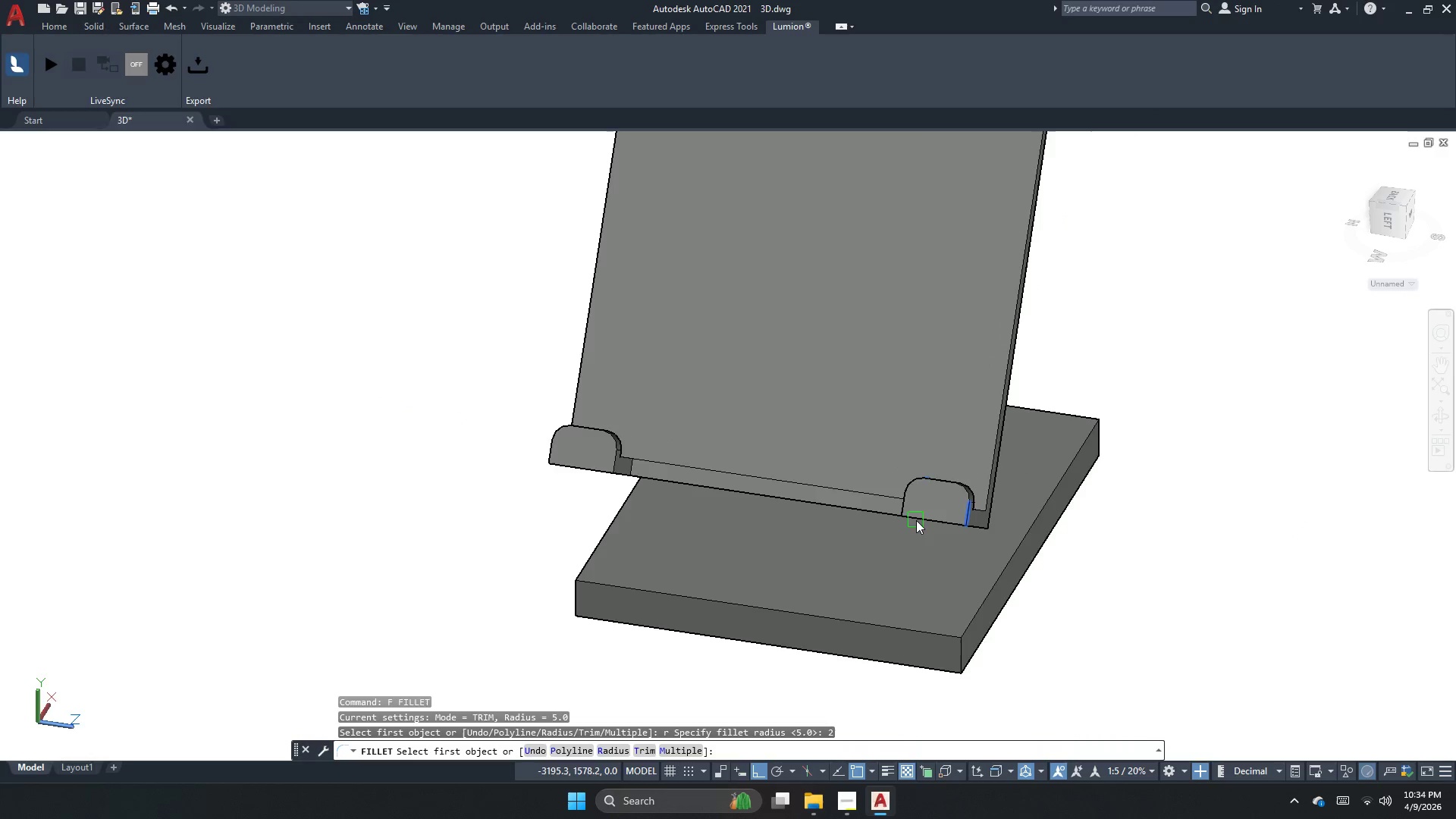 
scroll: coordinate [871, 529], scroll_direction: up, amount: 1.0
 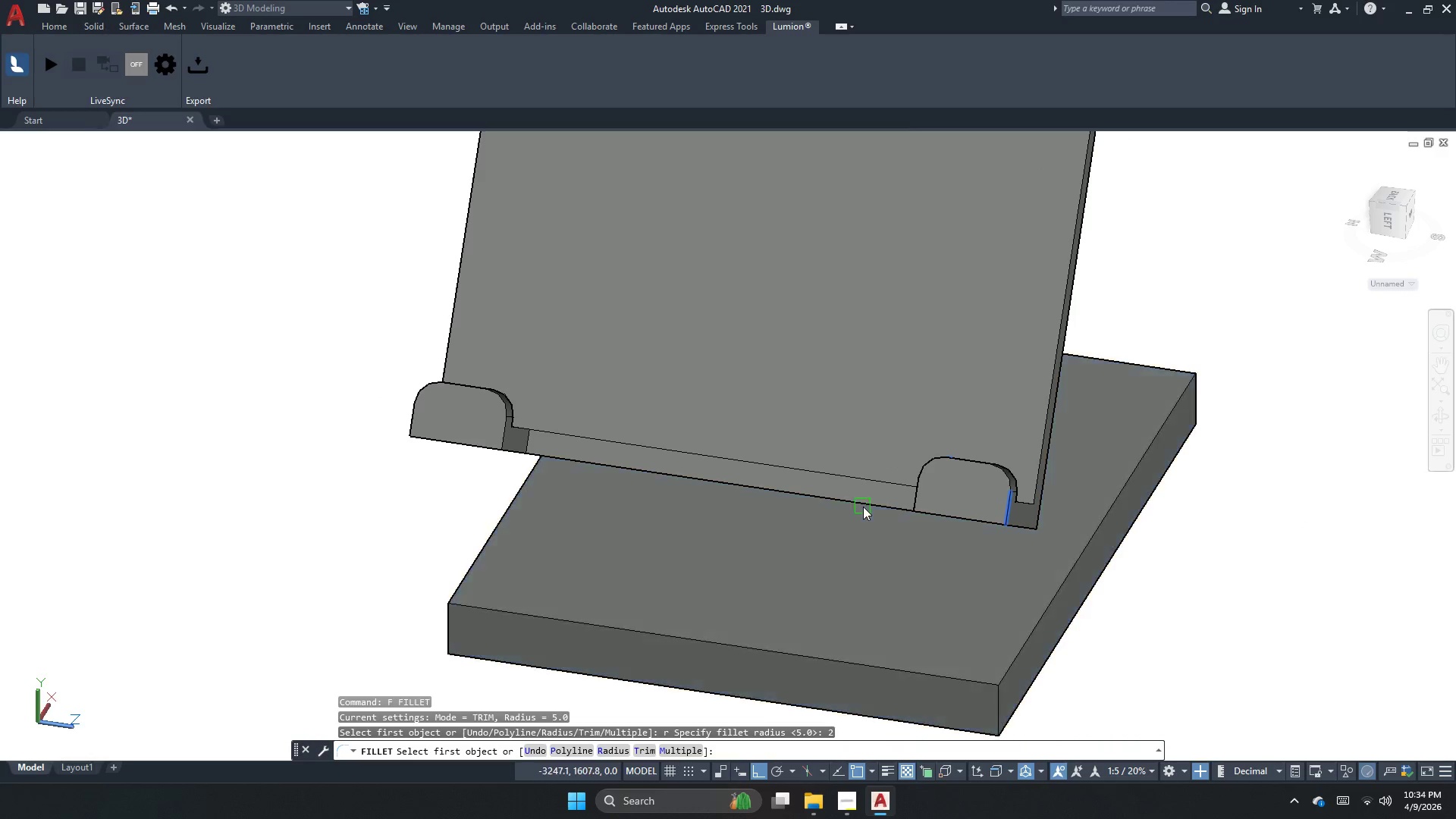 
left_click([864, 500])
 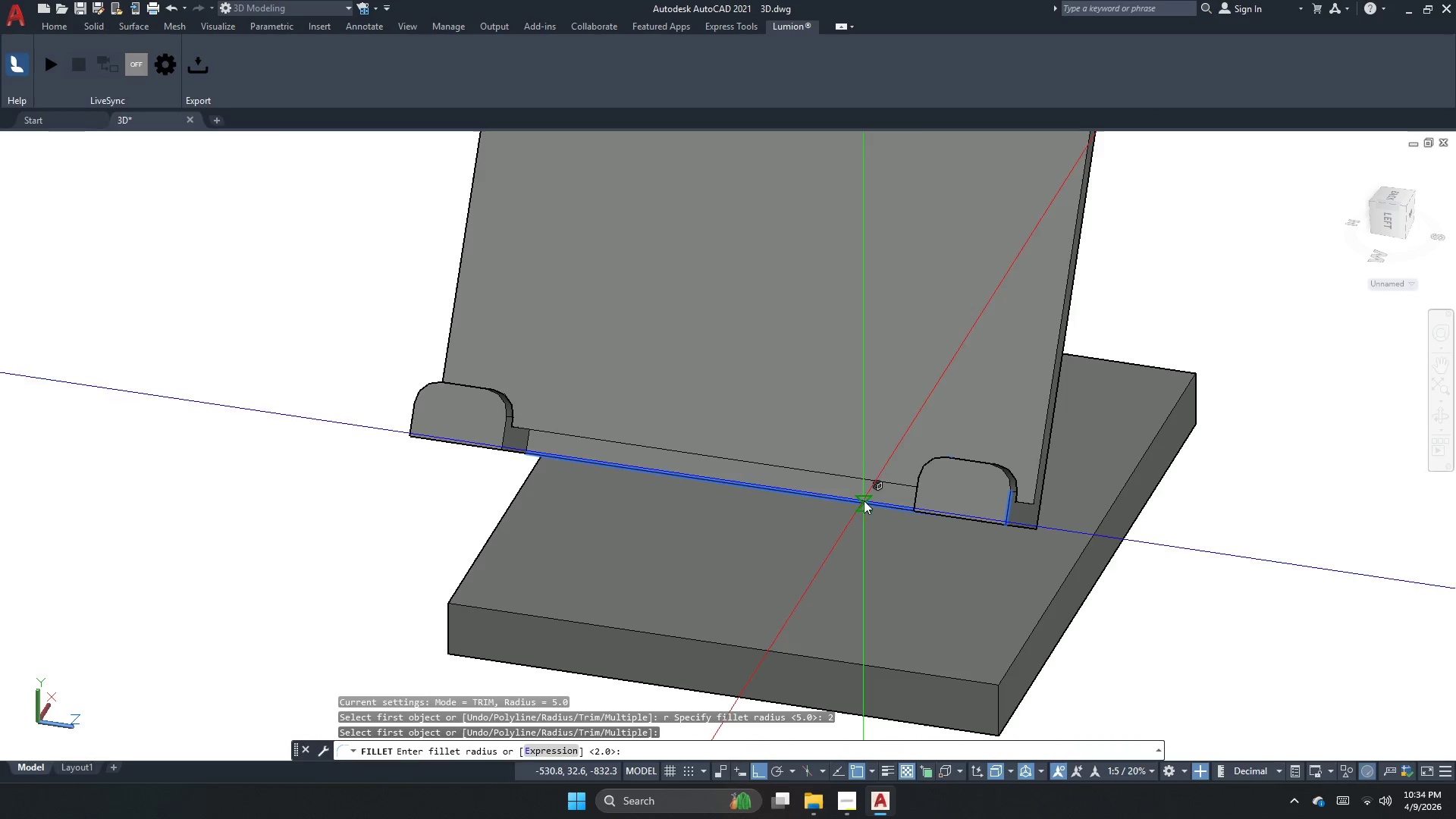 
key(Space)
 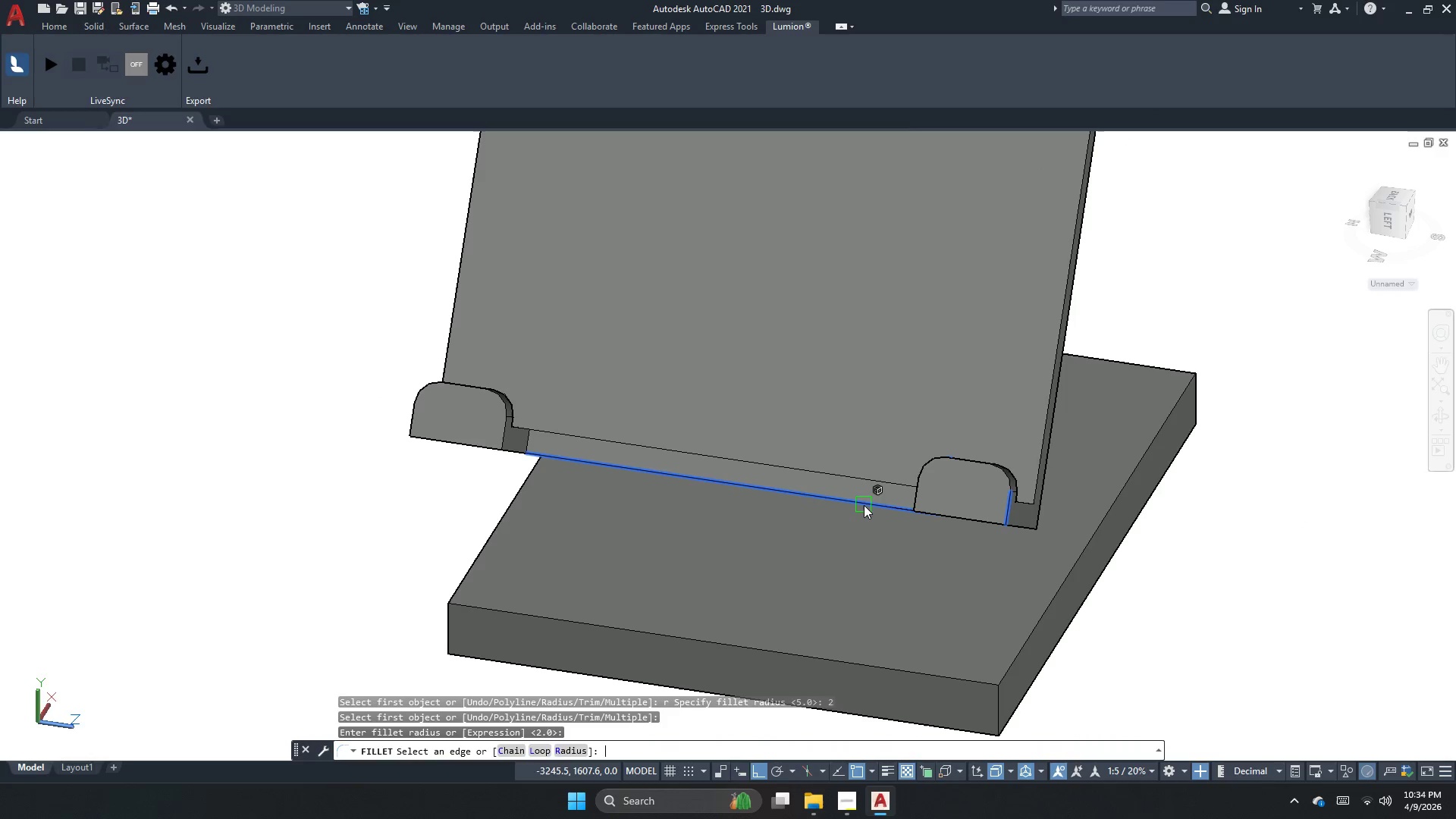 
key(Space)
 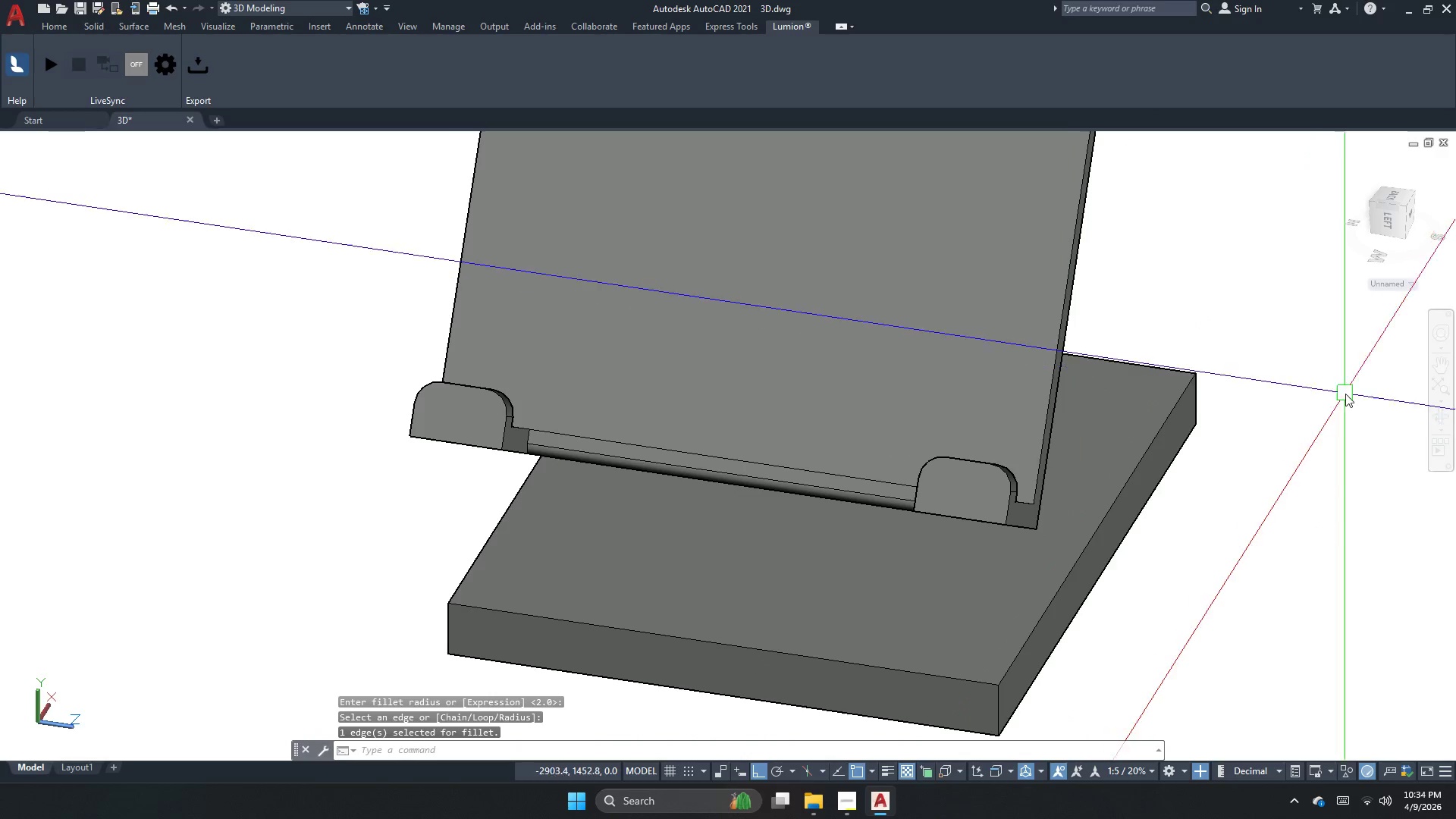 
left_click([1449, 419])
 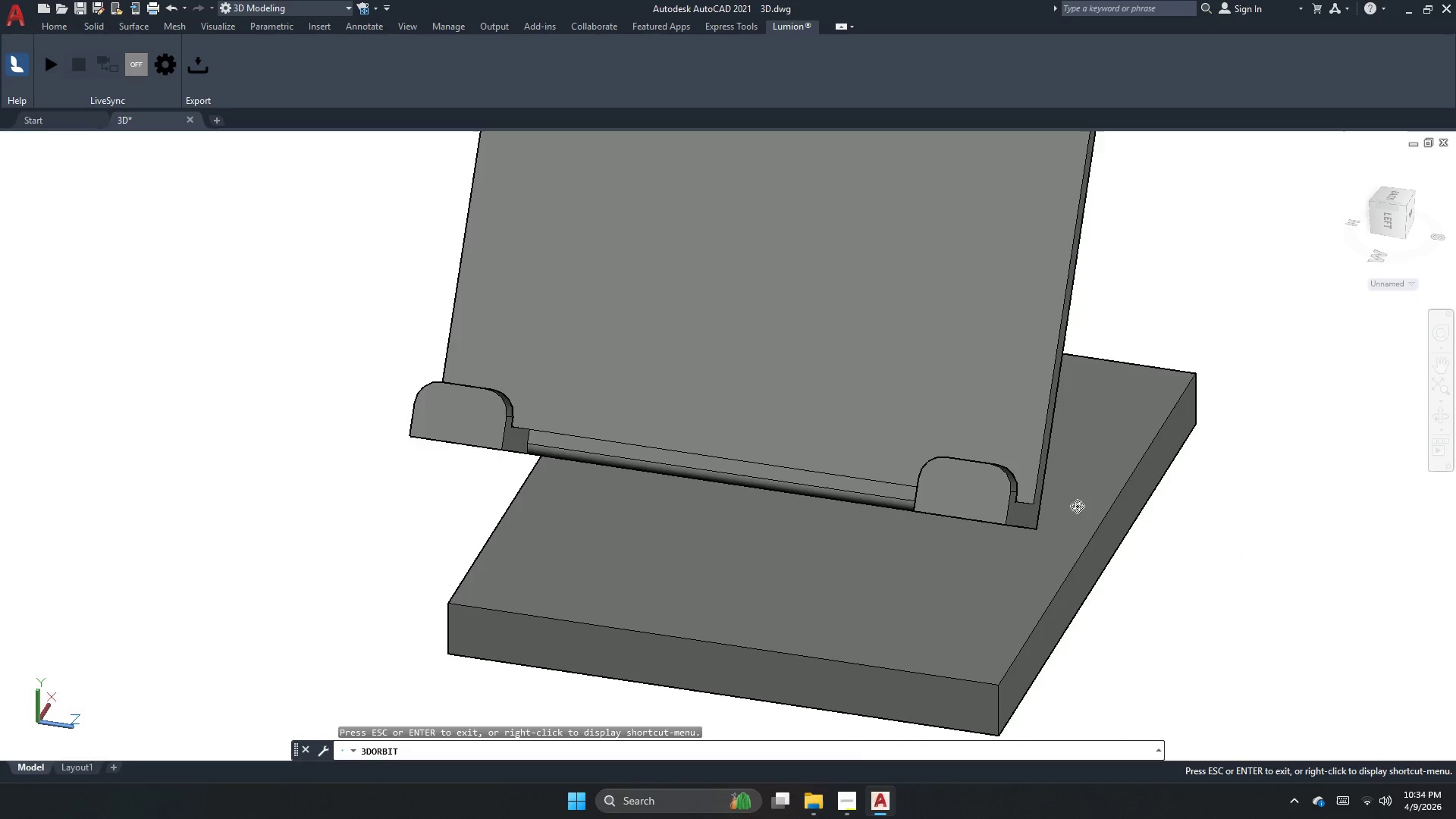 
left_click_drag(start_coordinate=[1024, 506], to_coordinate=[941, 505])
 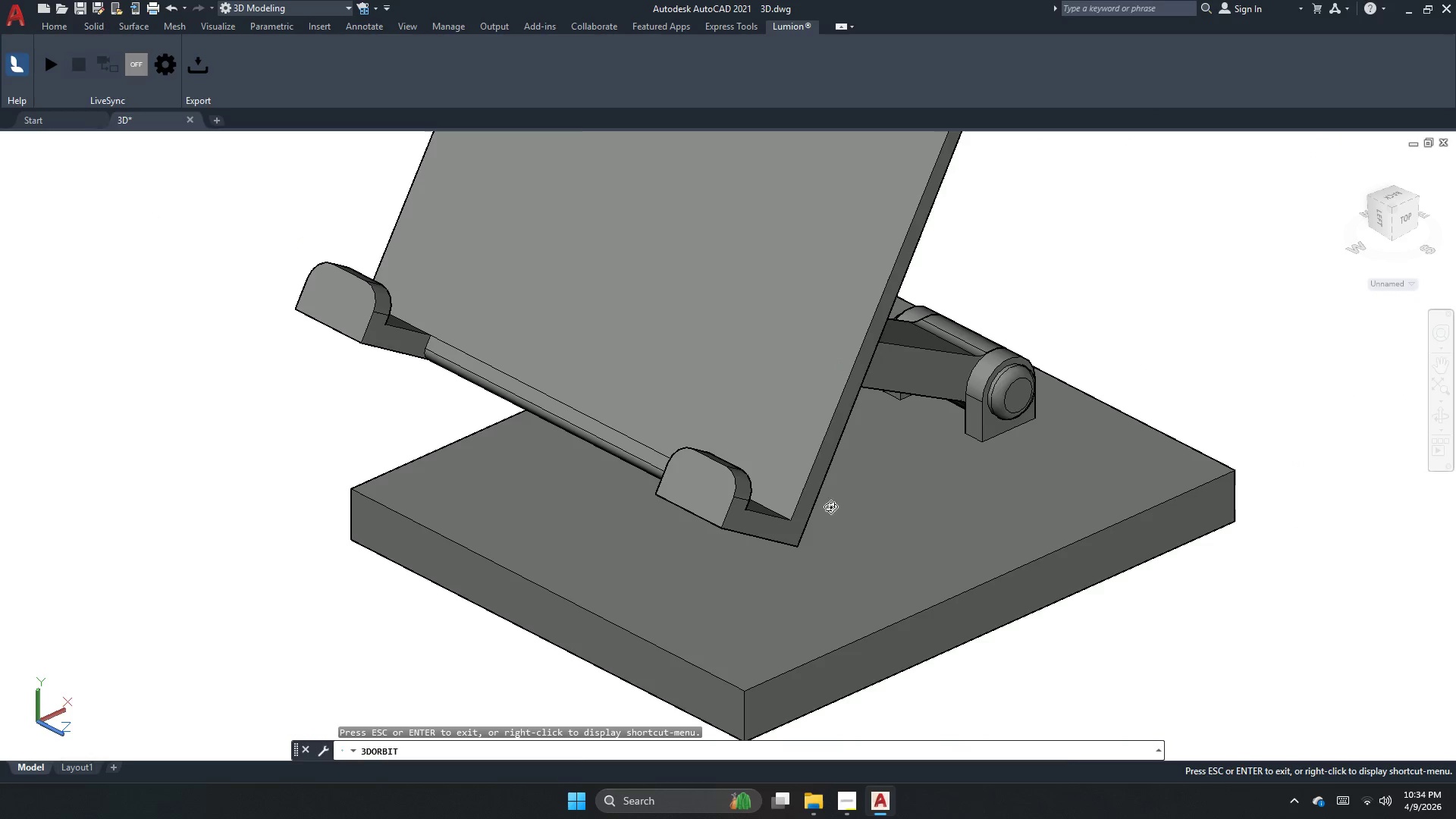 
key(Escape)
 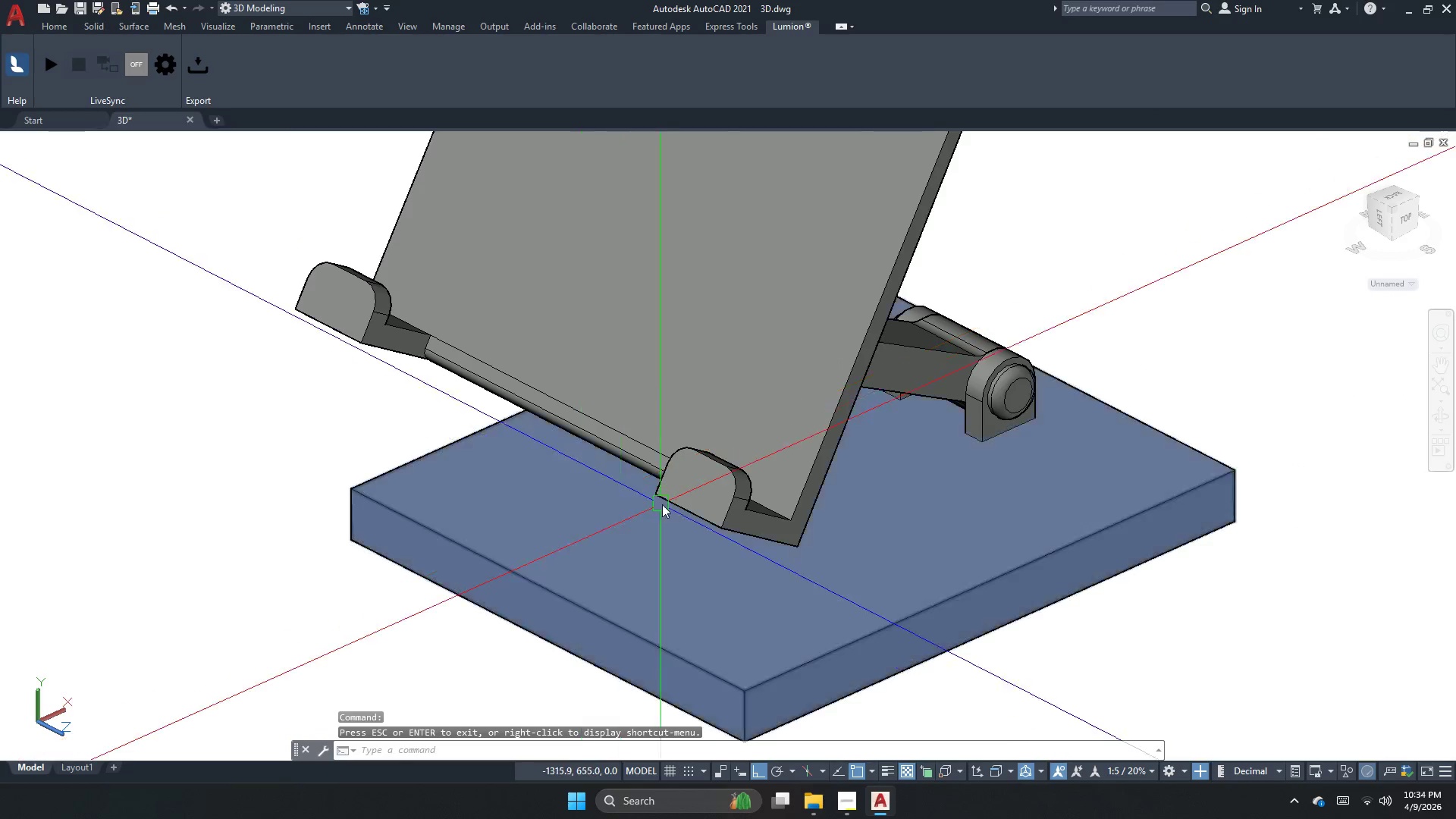 
key(Space)
 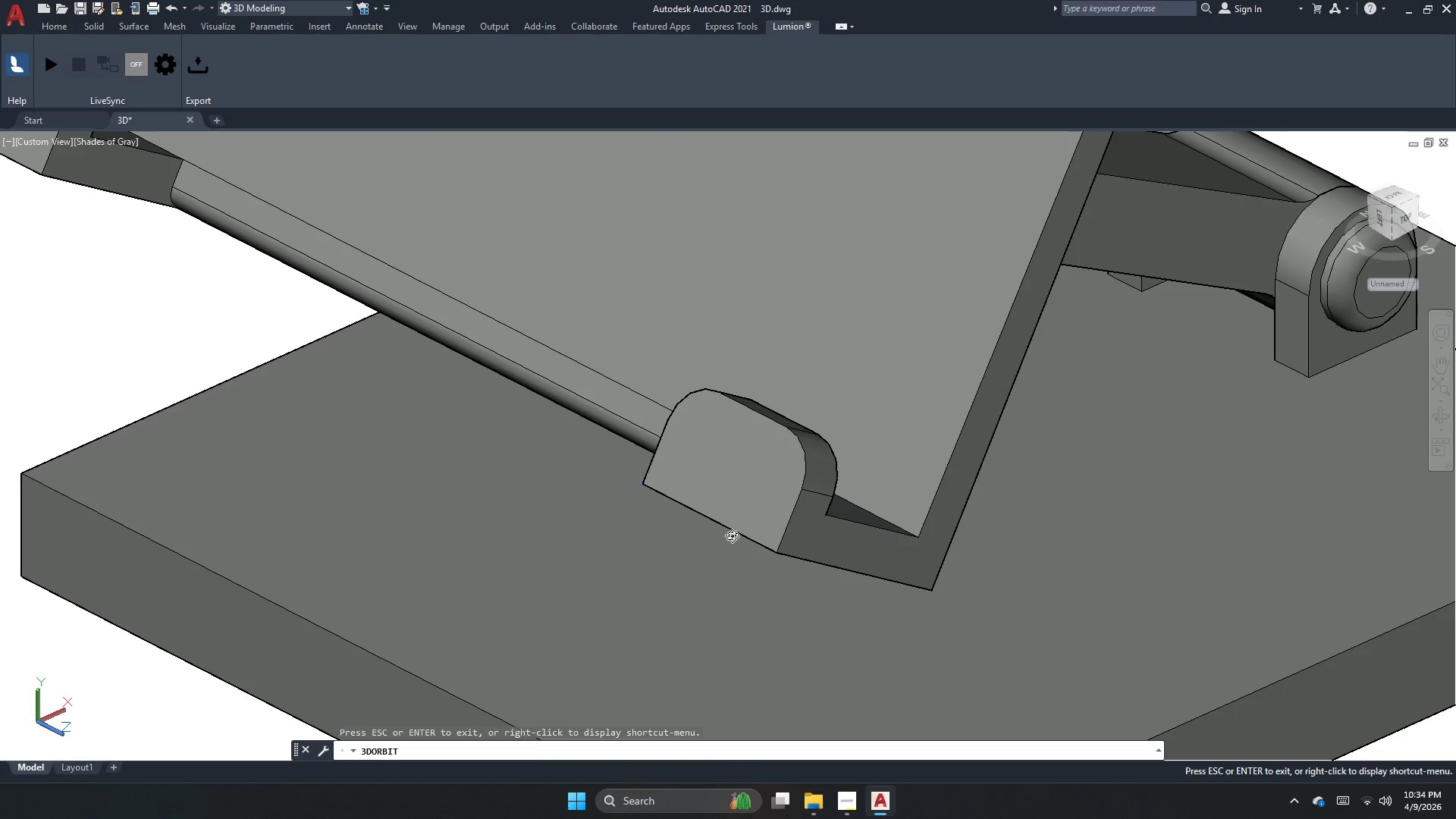 
scroll: coordinate [675, 507], scroll_direction: up, amount: 2.0
 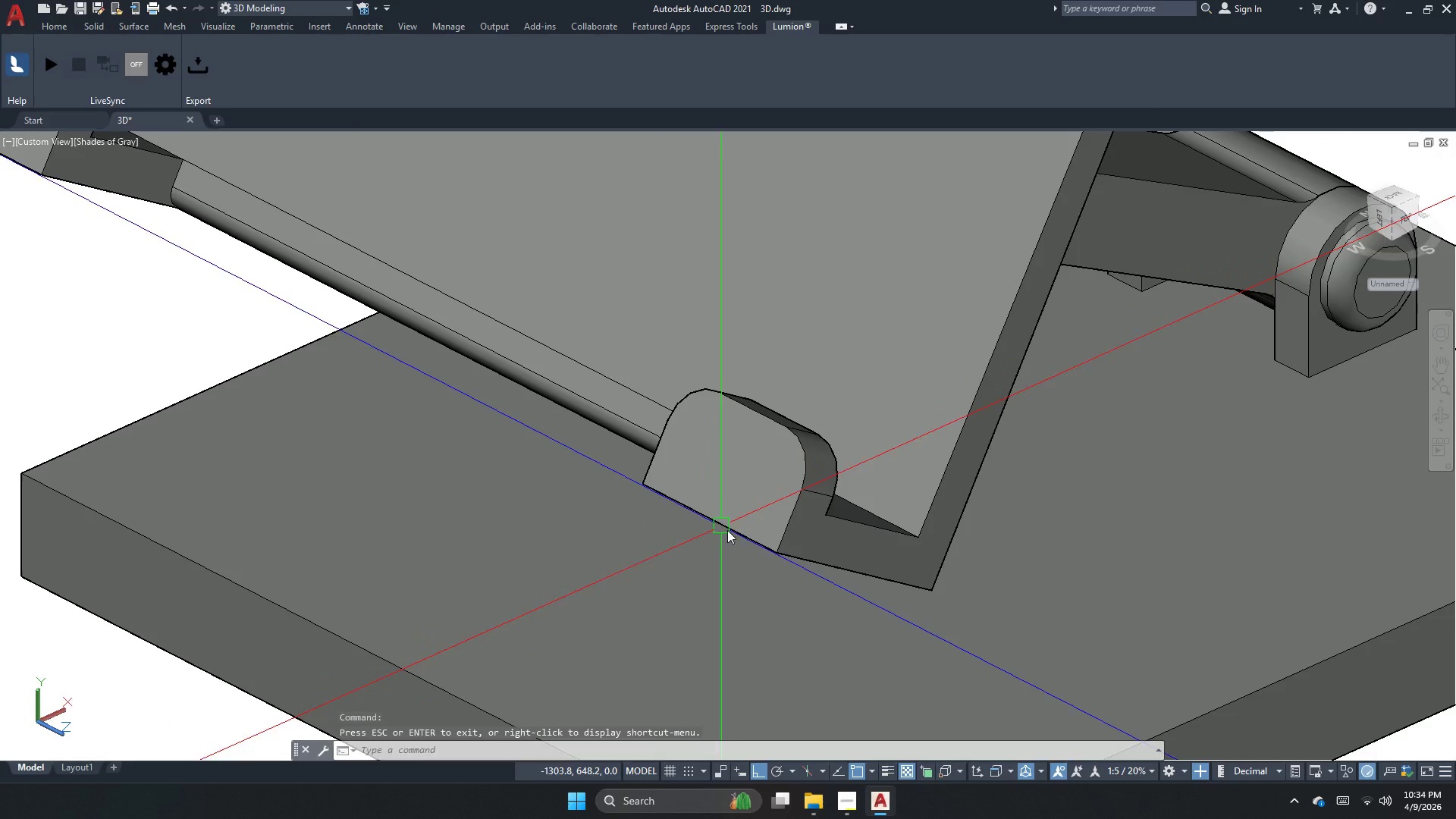 
key(Escape)
 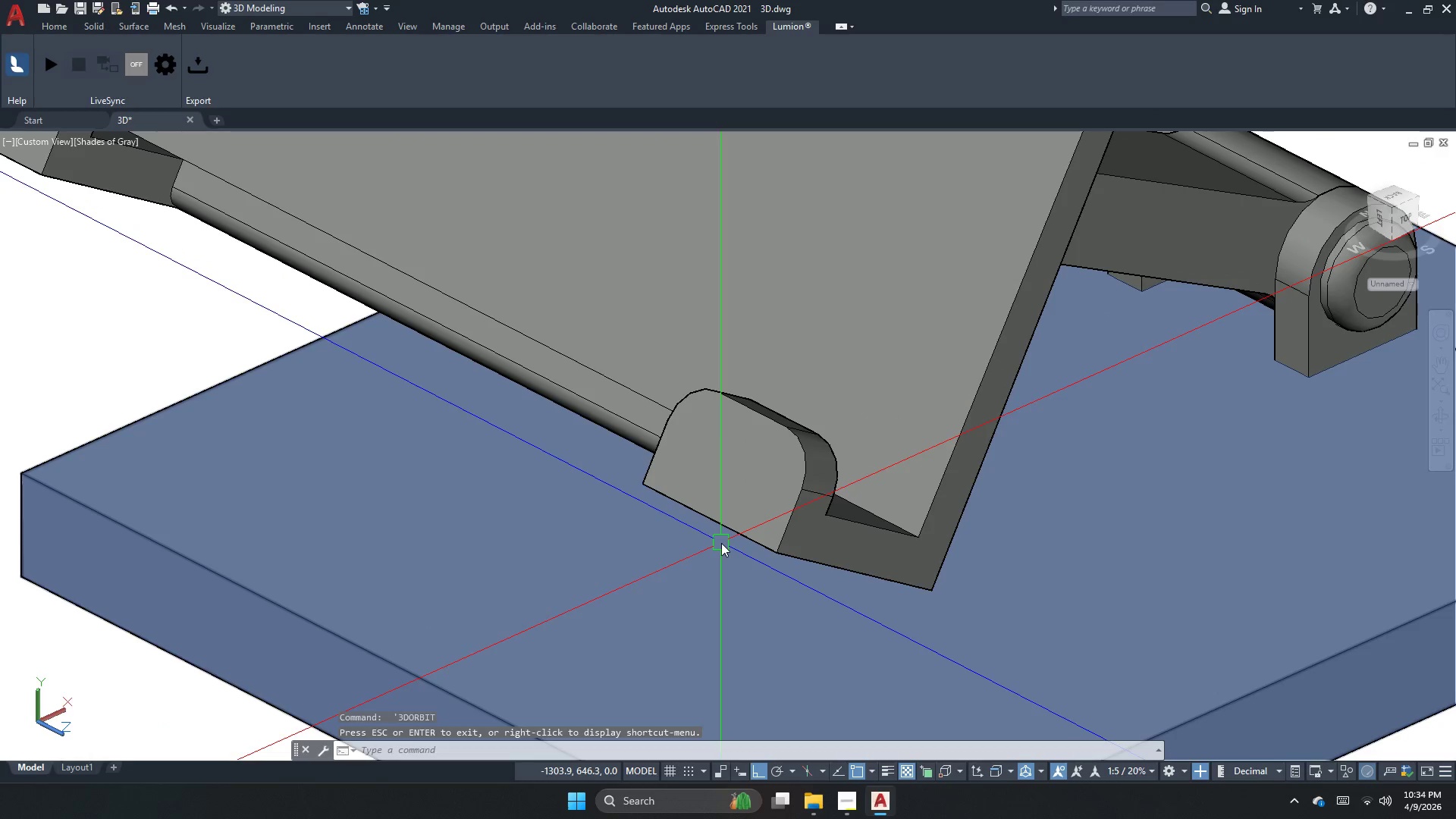 
key(Escape)
 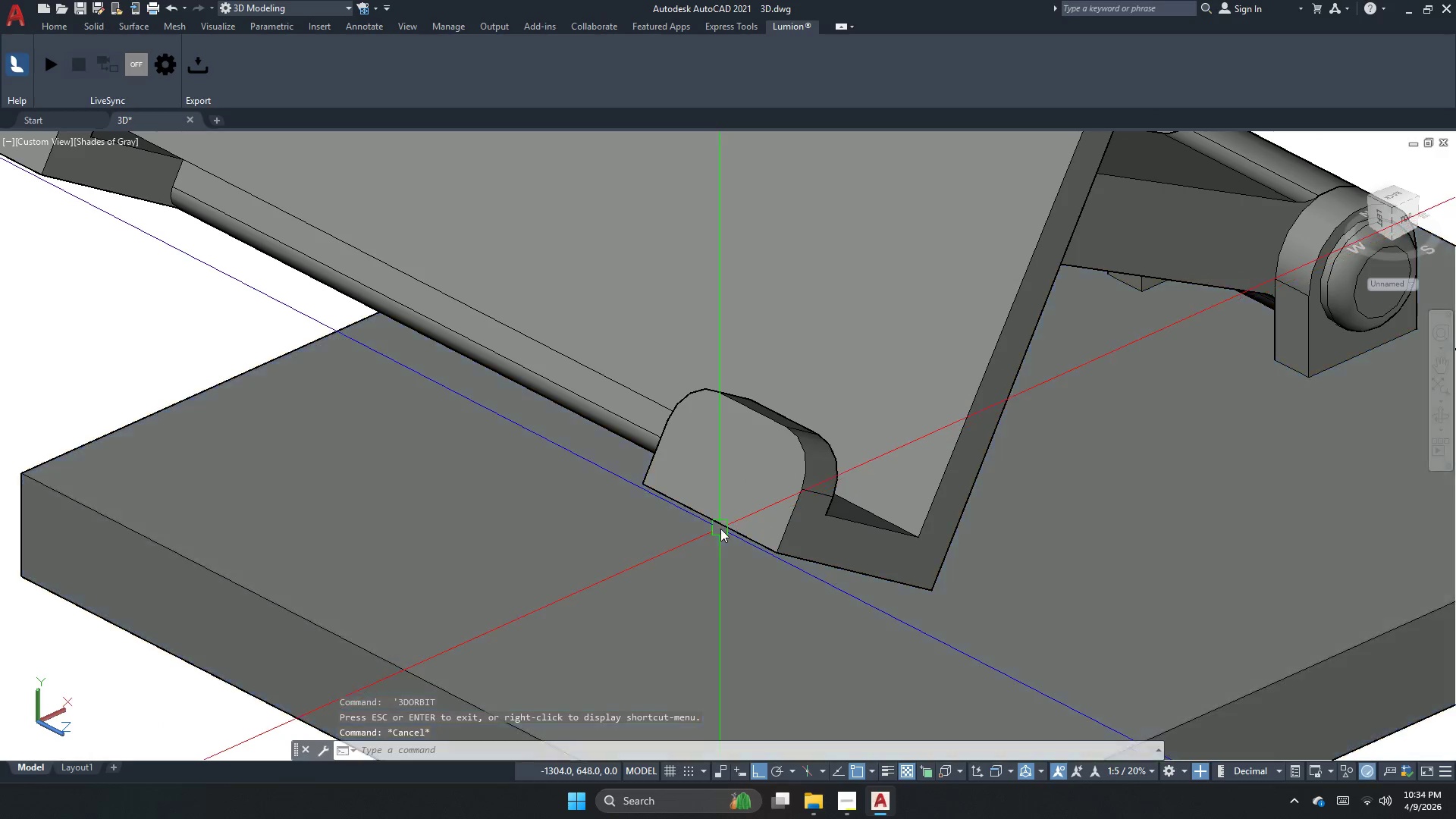 
key(F)
 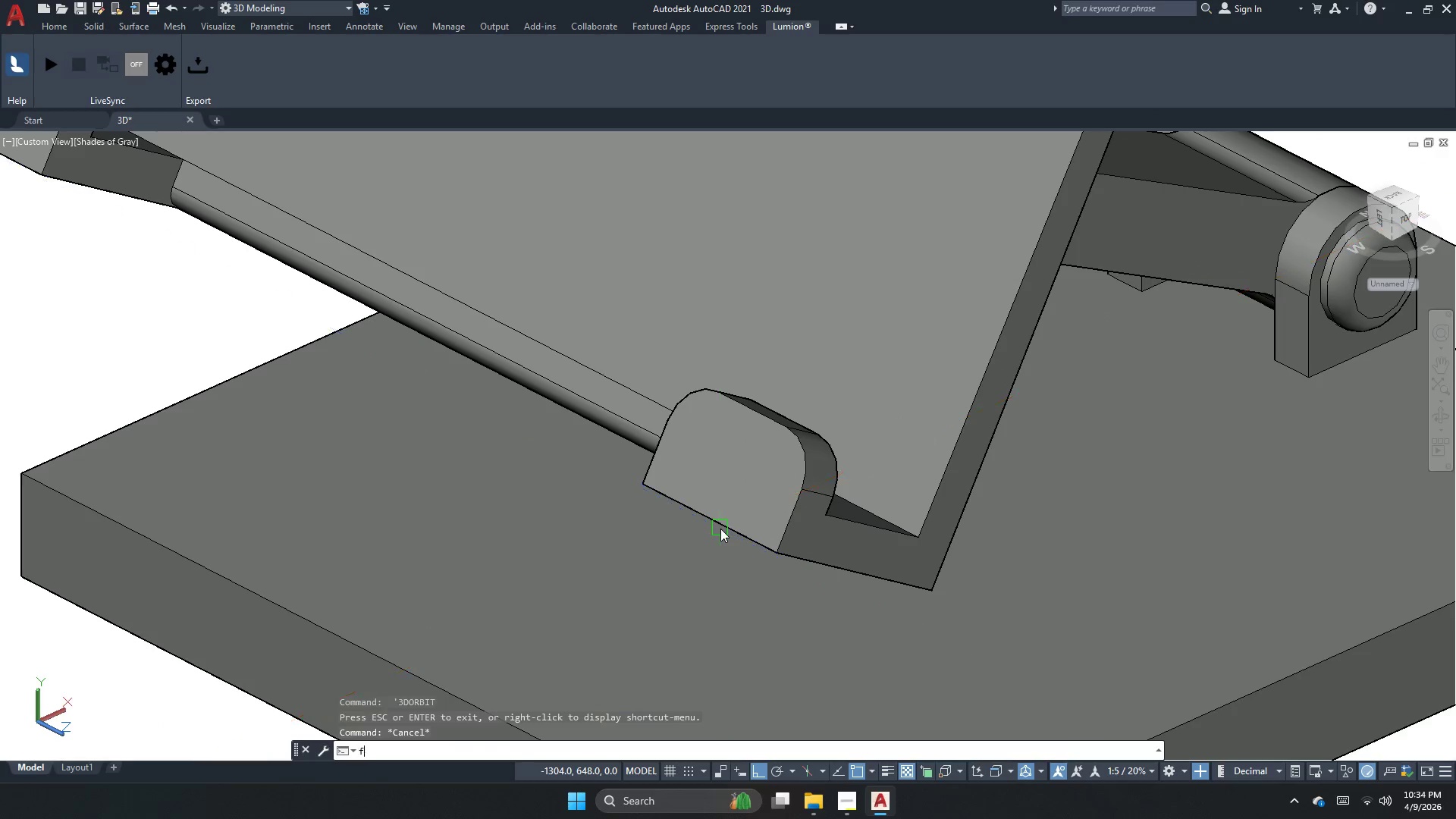 
key(Space)
 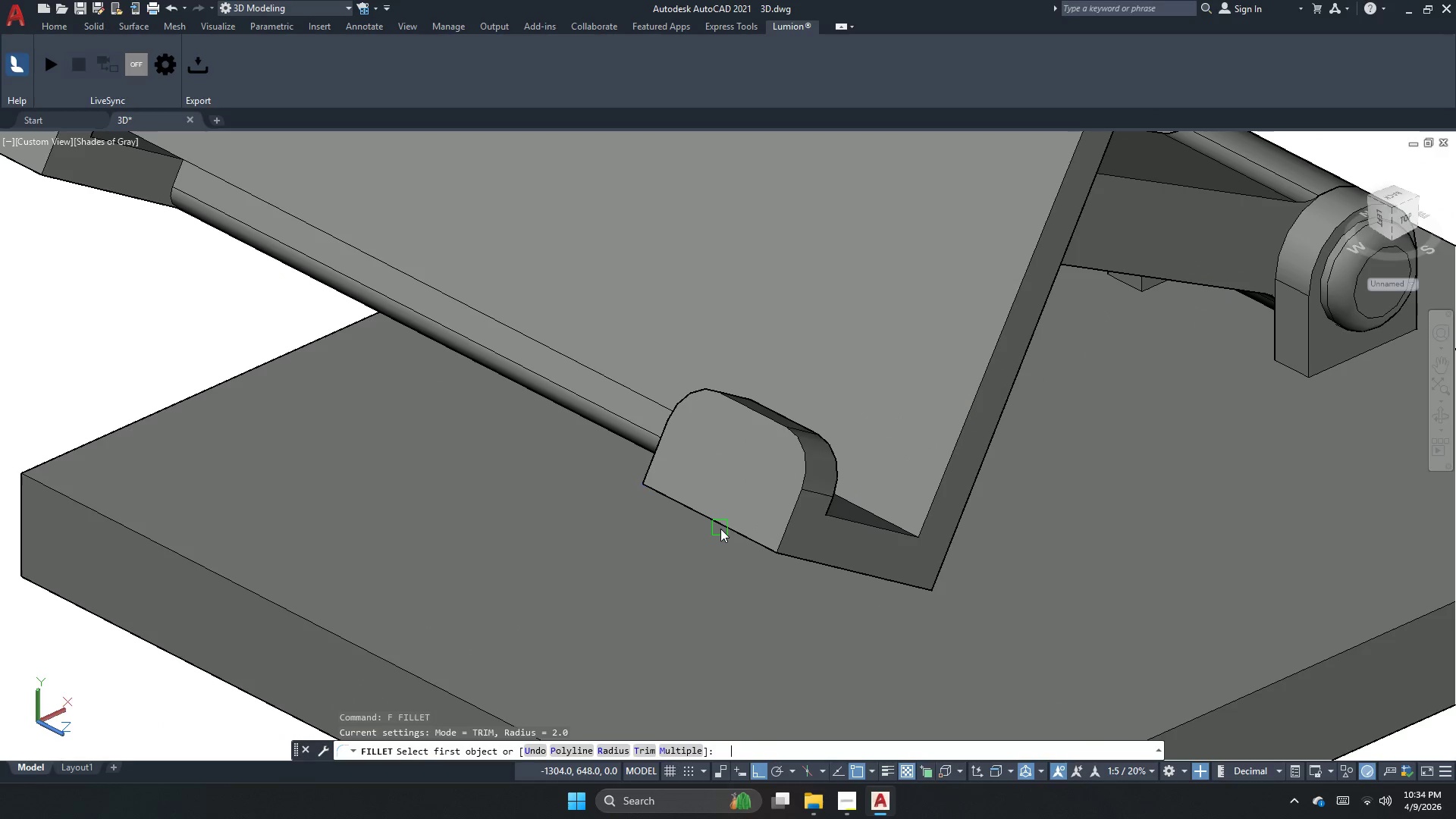 
key(R)
 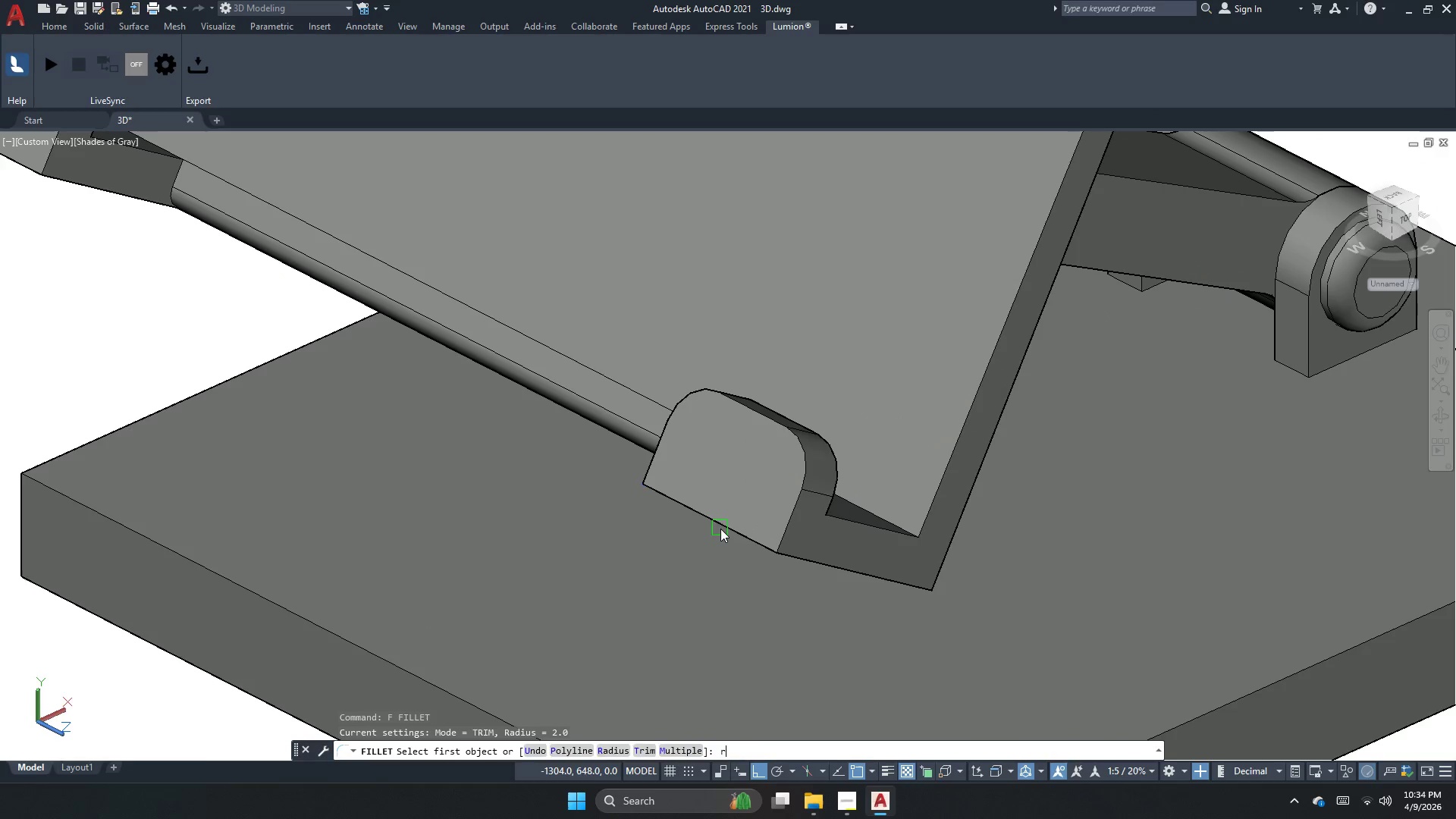 
key(Space)
 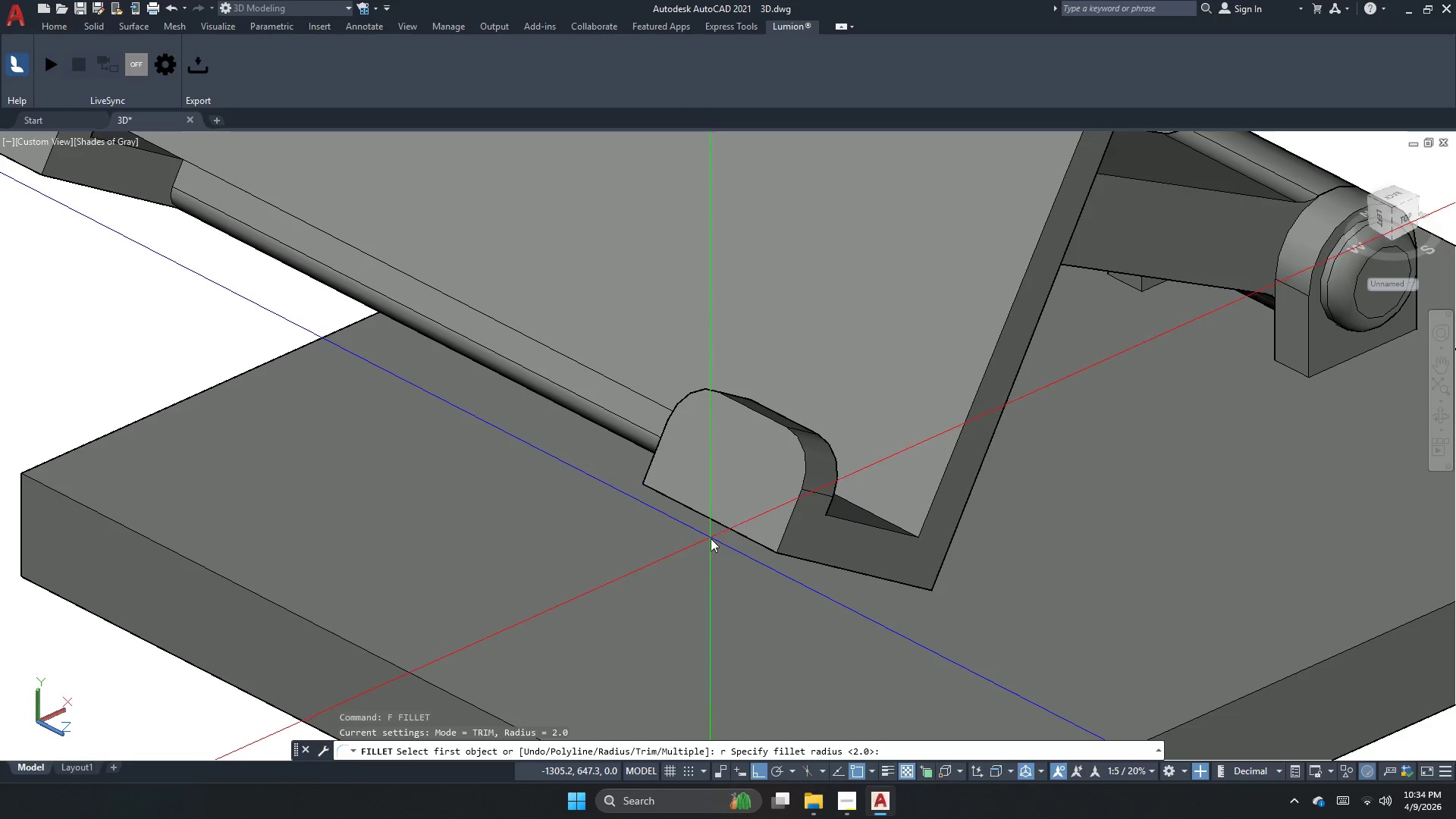 
key(Space)
 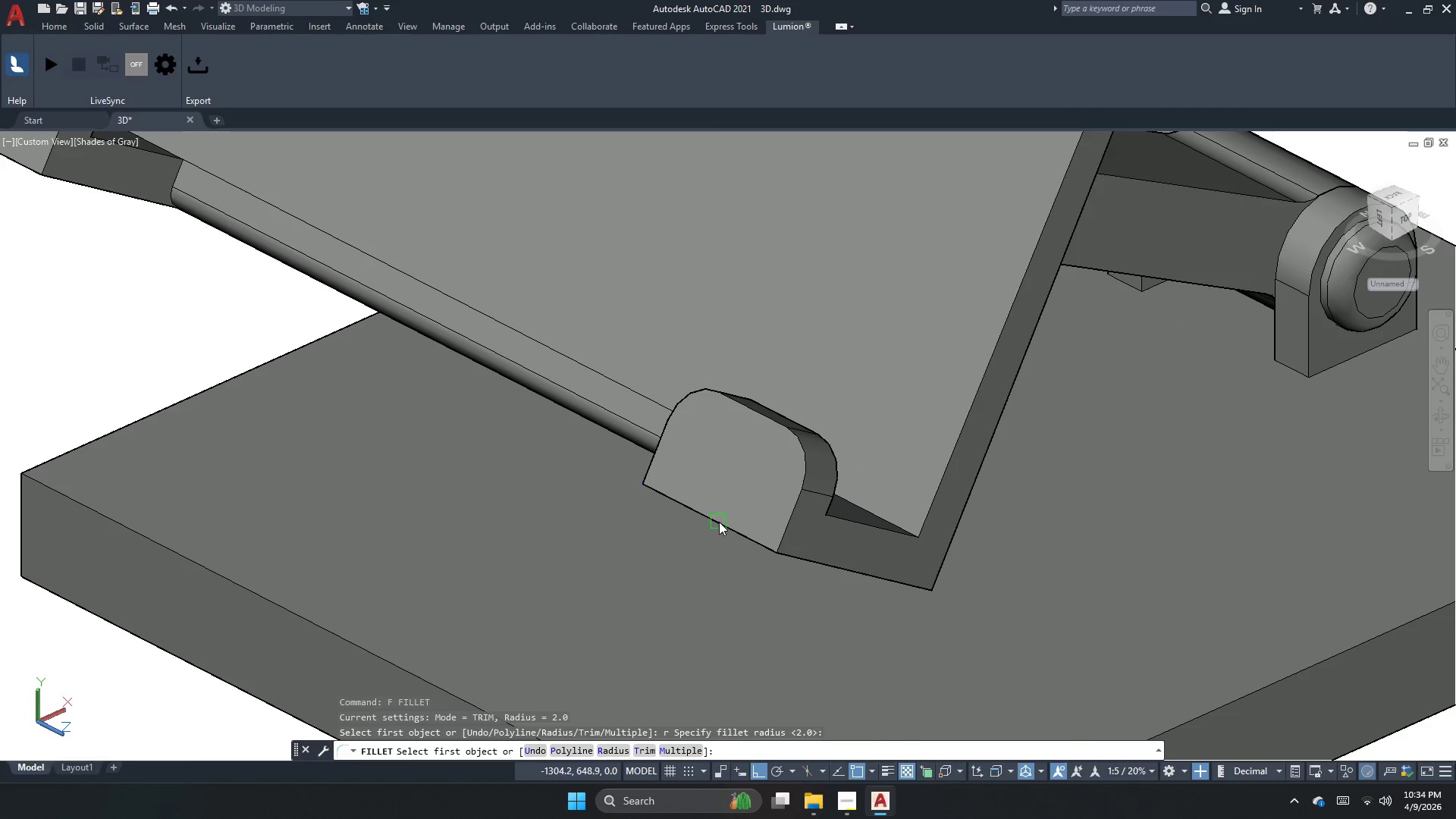 
left_click([720, 522])
 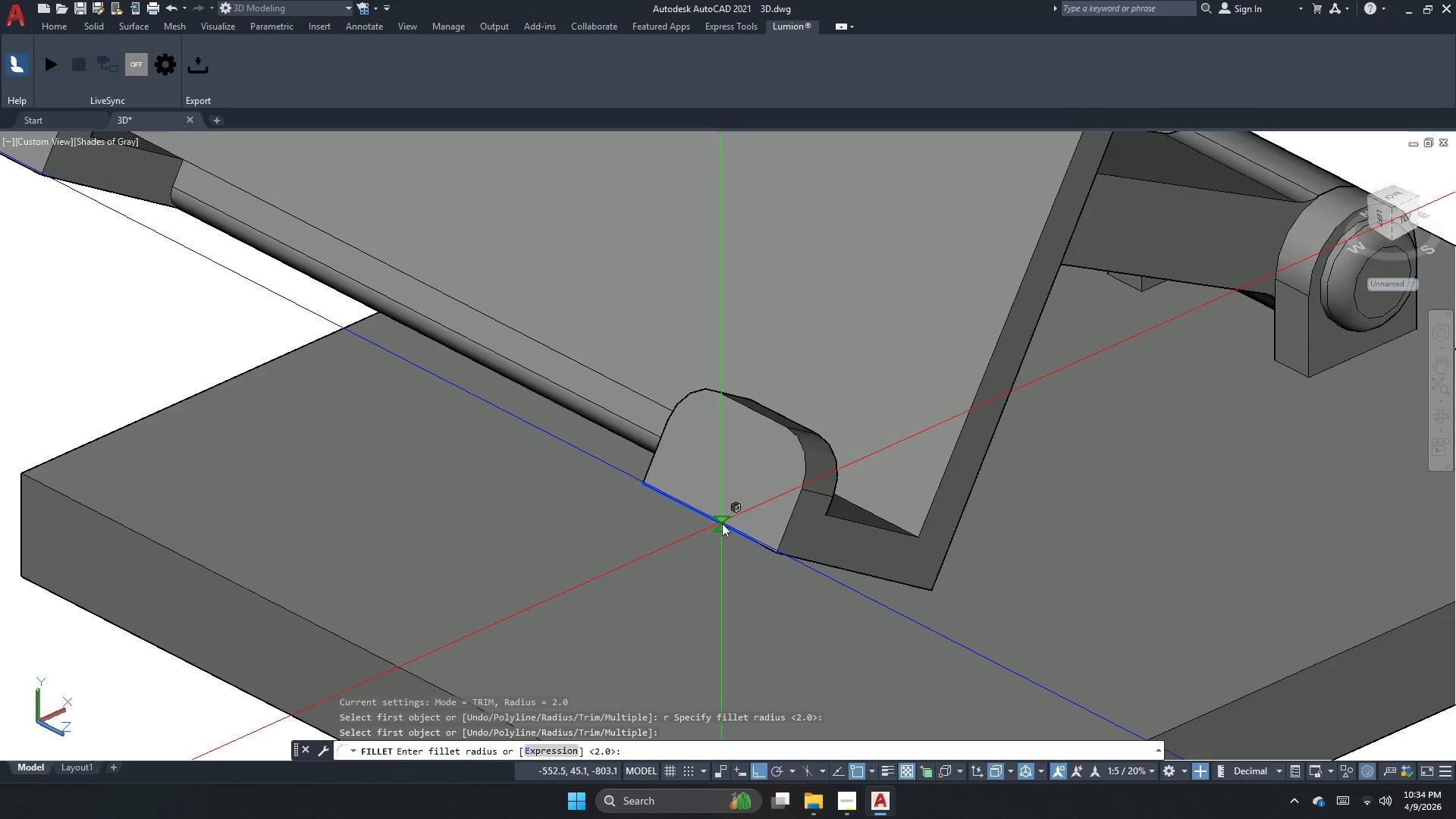 
key(Space)
 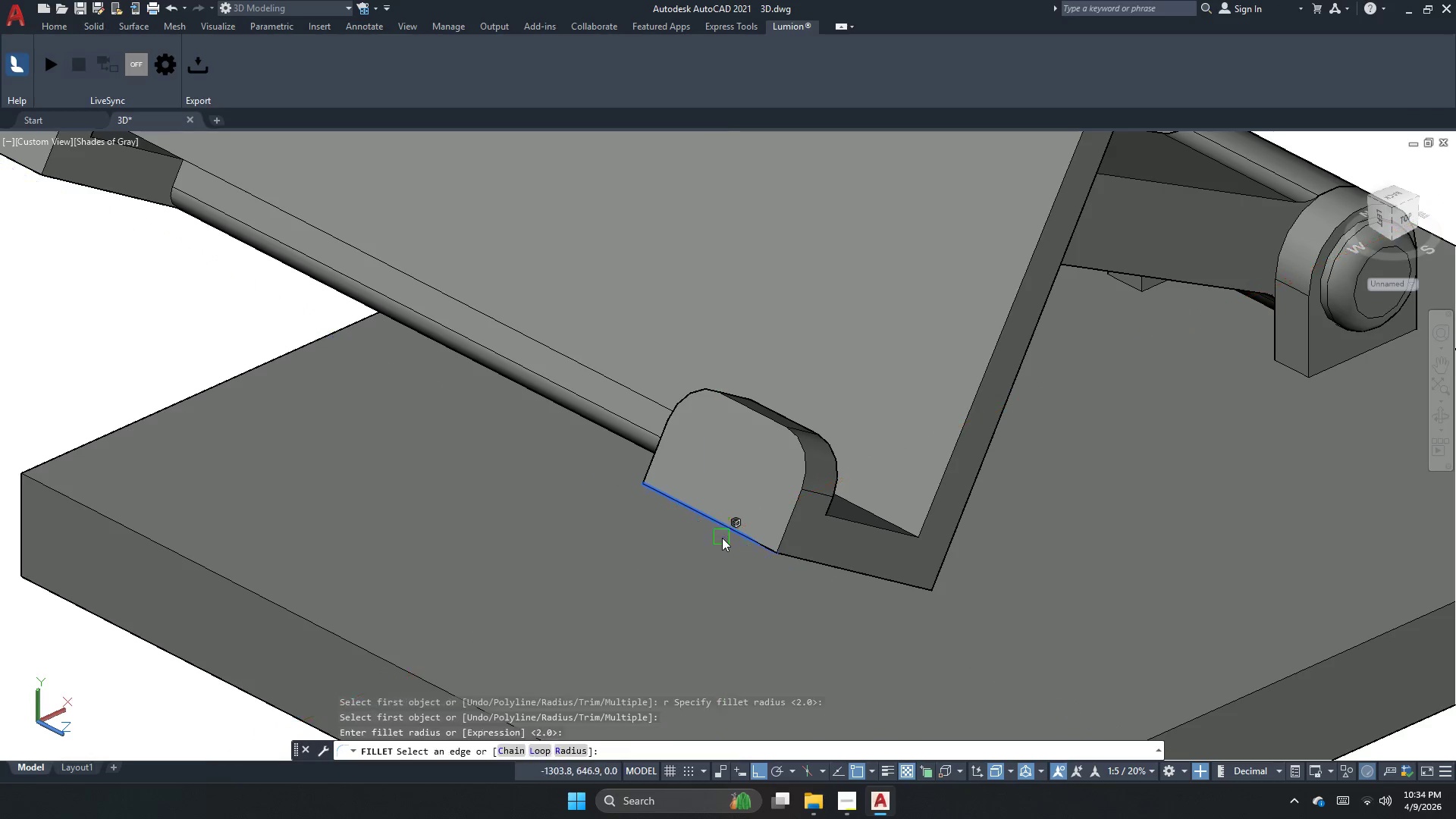 
key(Space)
 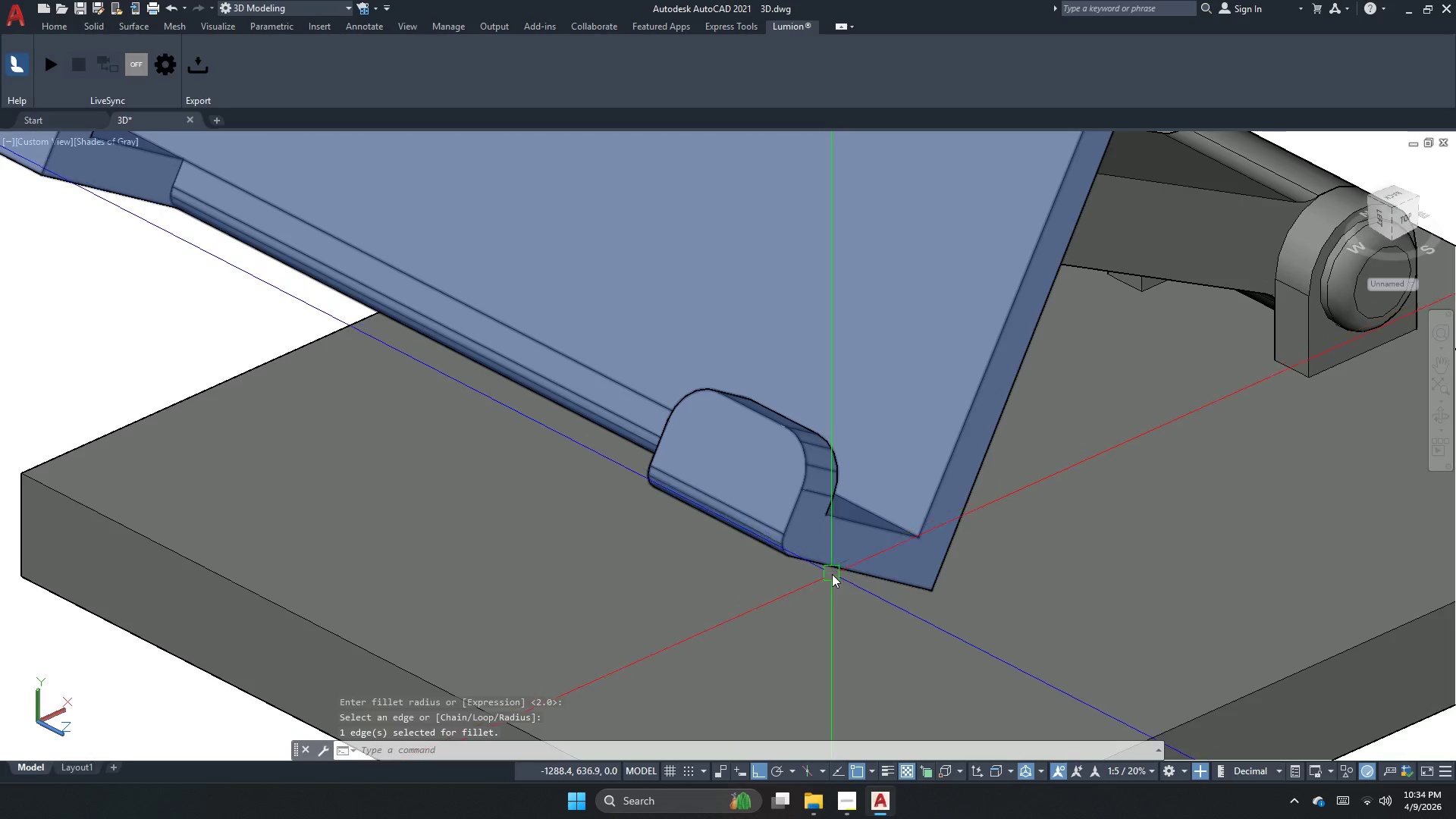 
key(Space)
 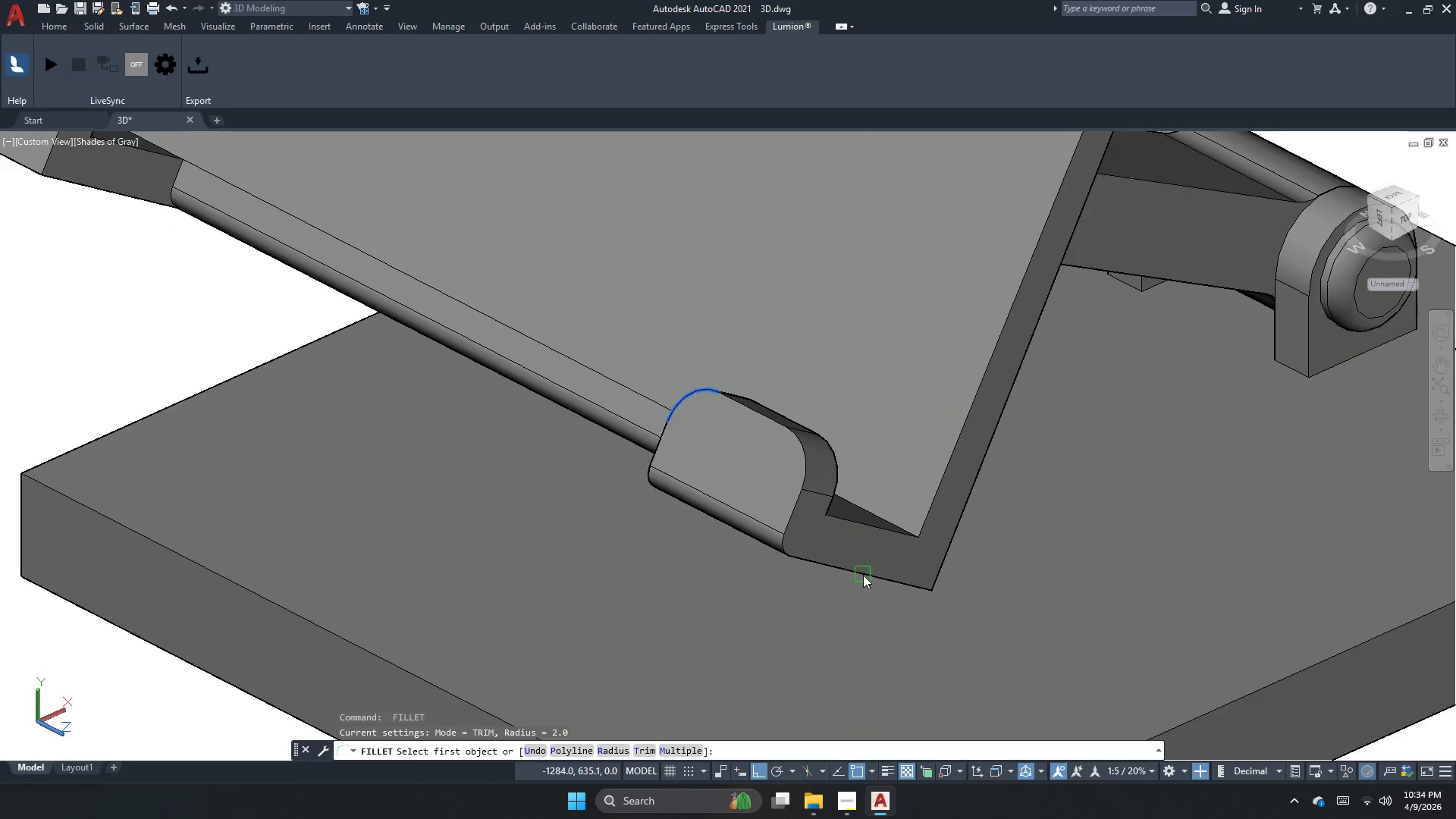 
left_click([863, 575])
 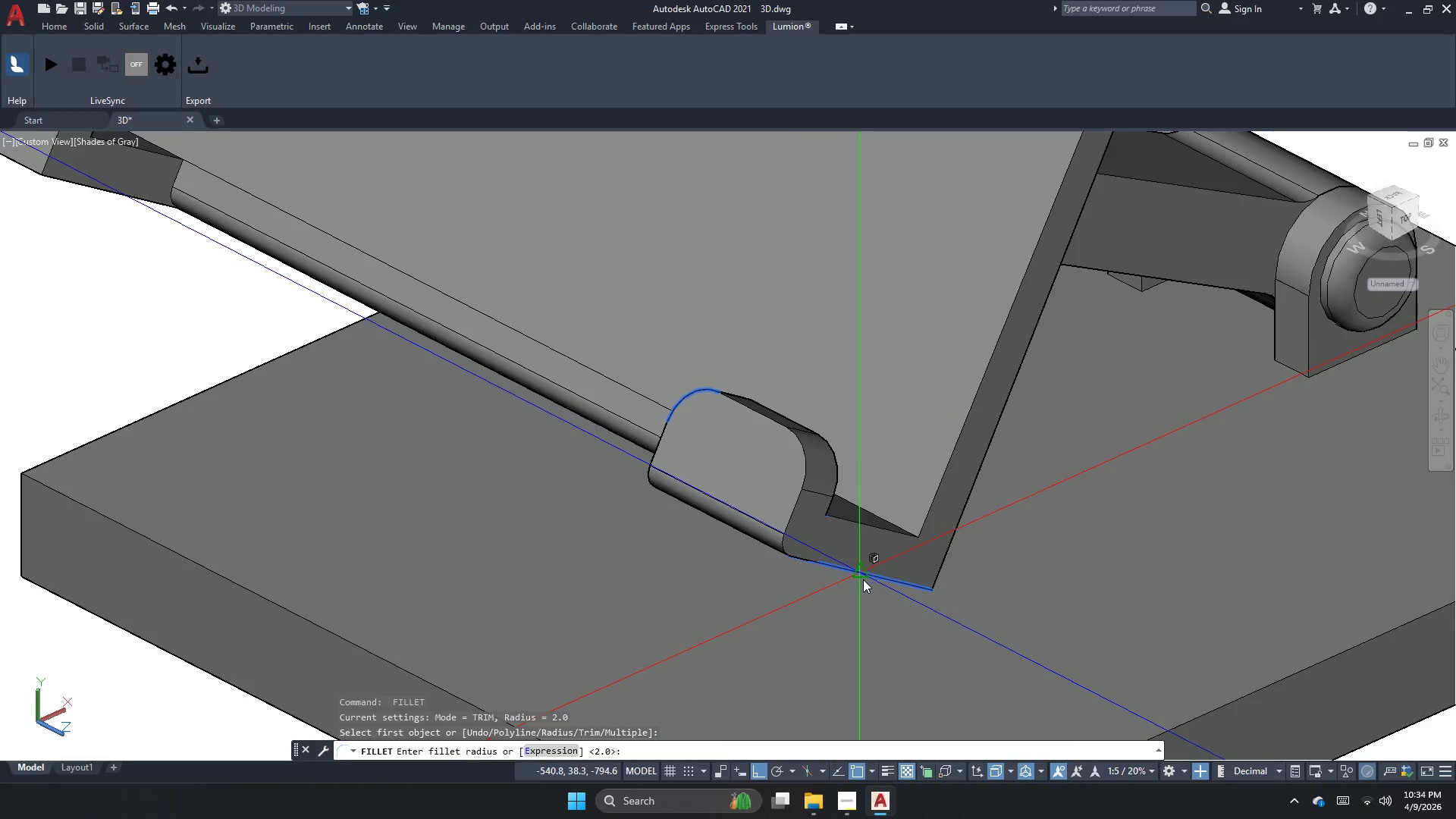 
key(Space)
 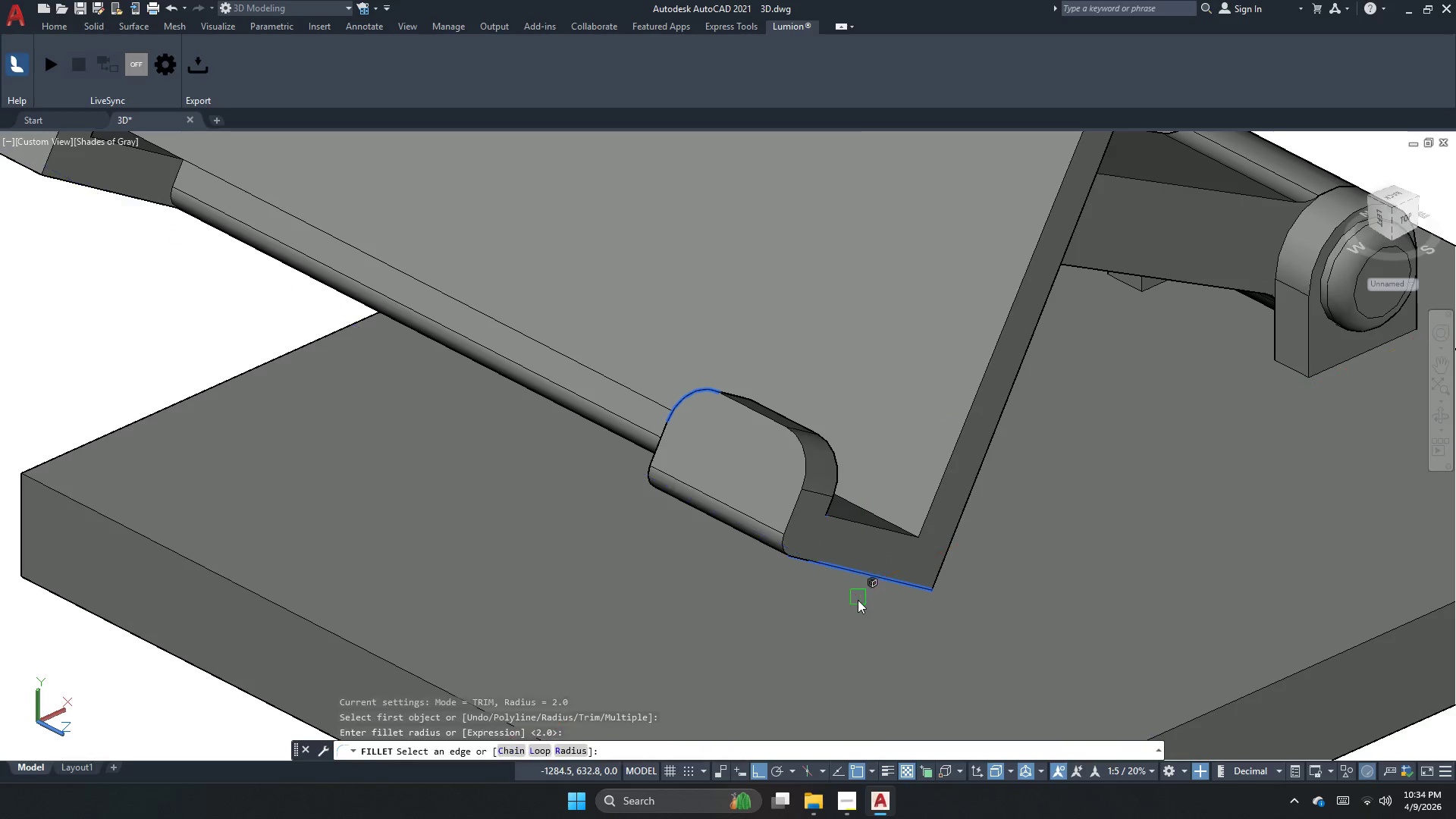 
key(Space)
 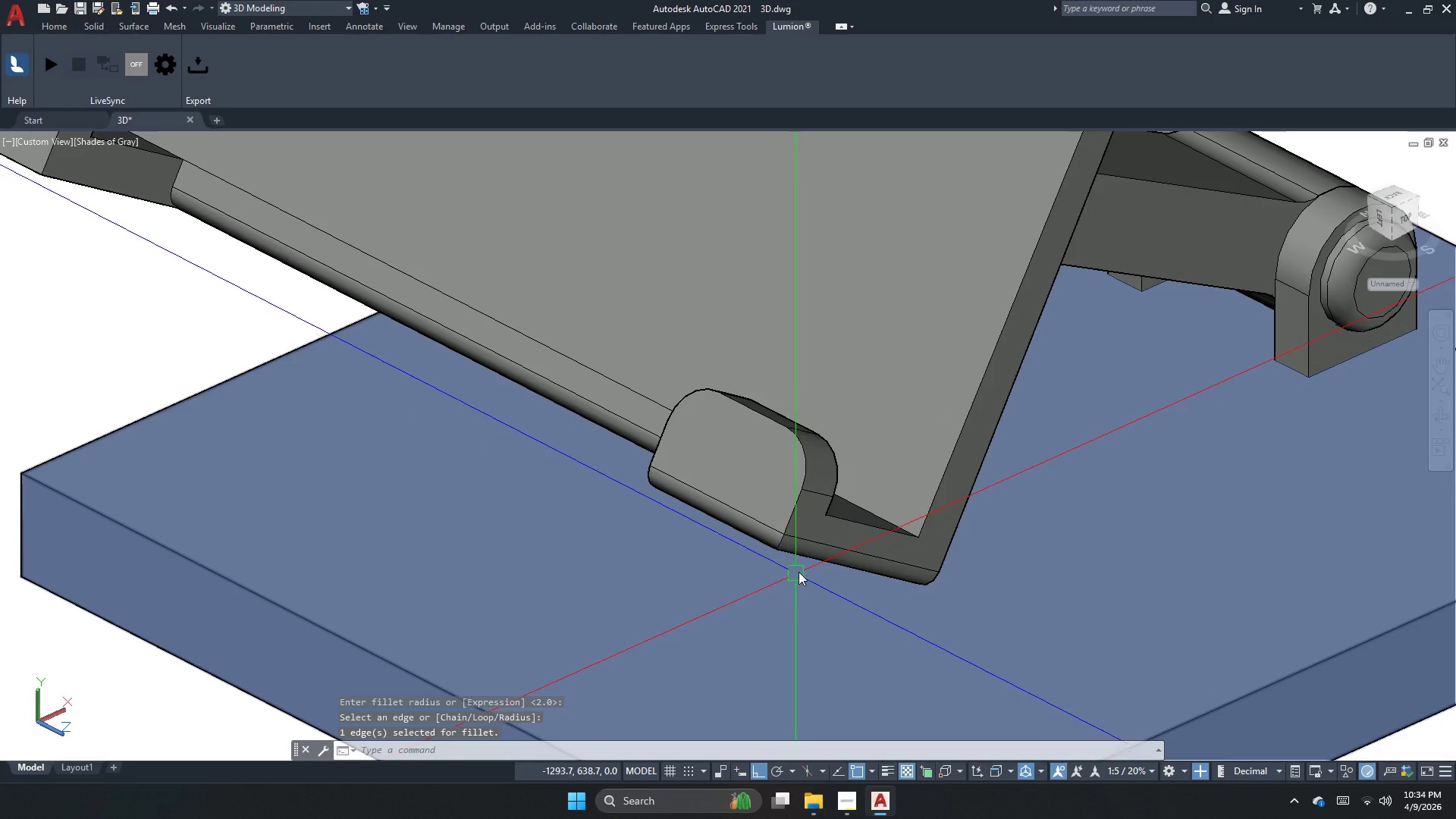 
key(Space)
 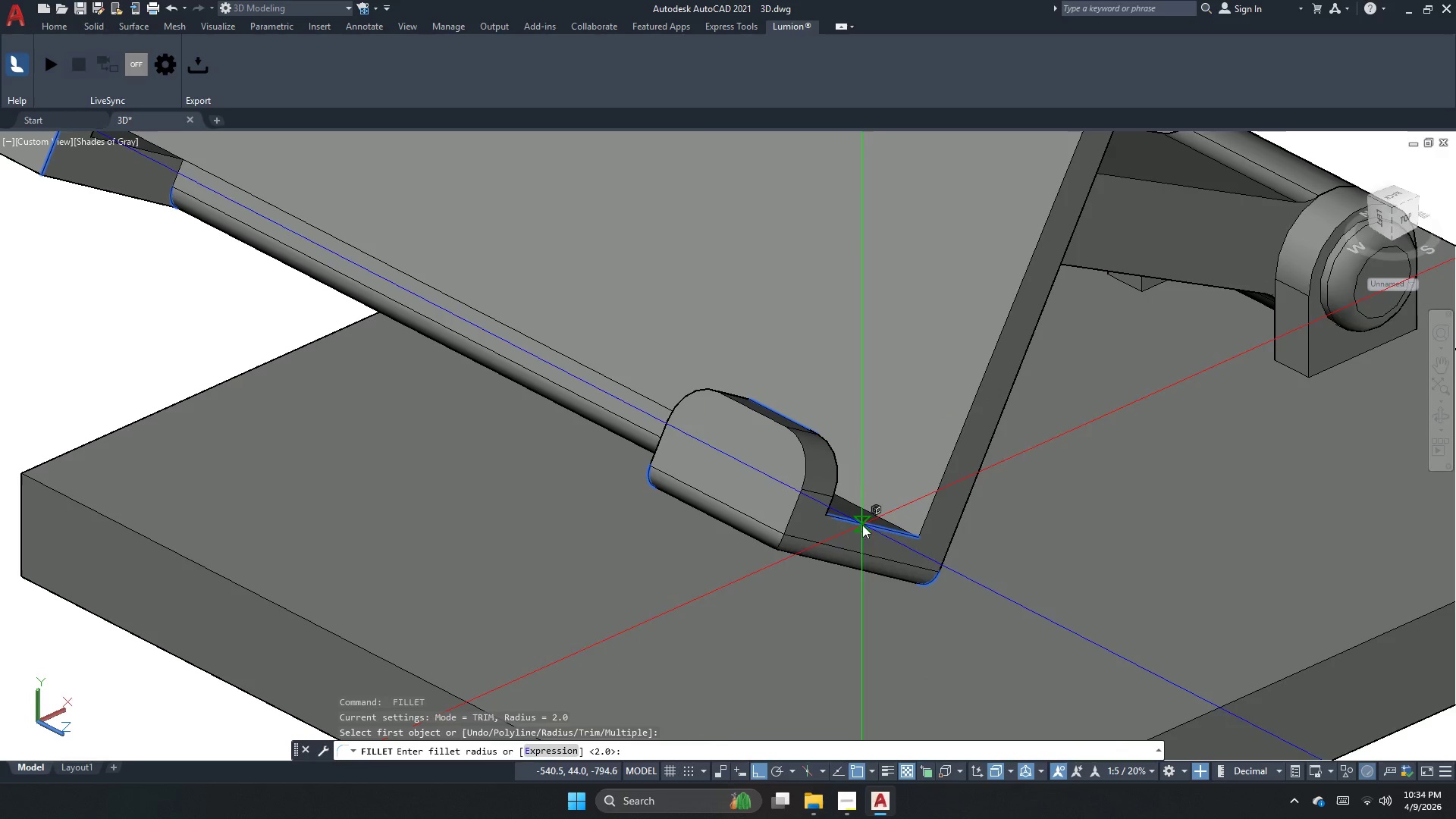 
key(Space)
 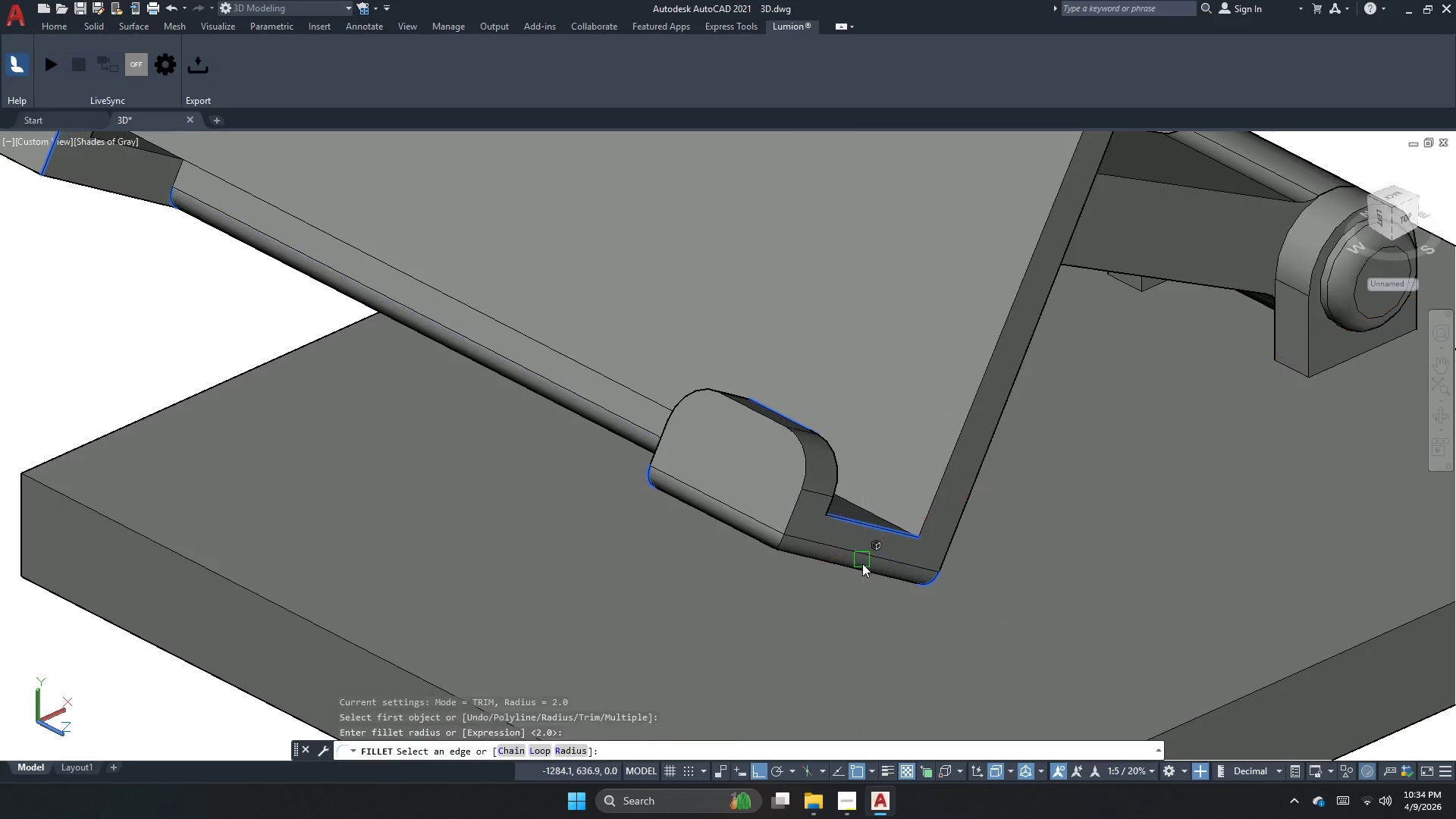 
key(Space)
 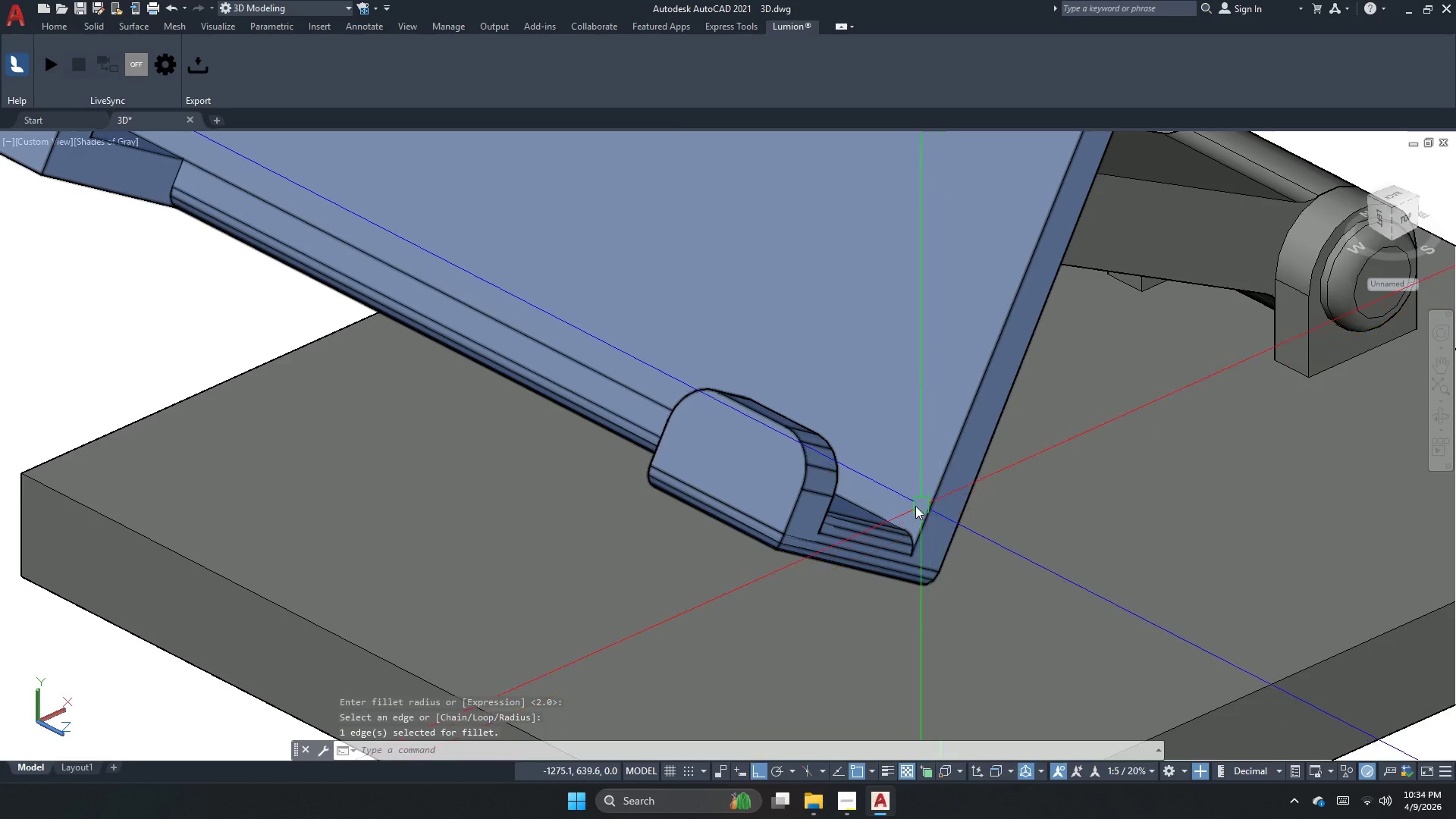 
key(Space)
 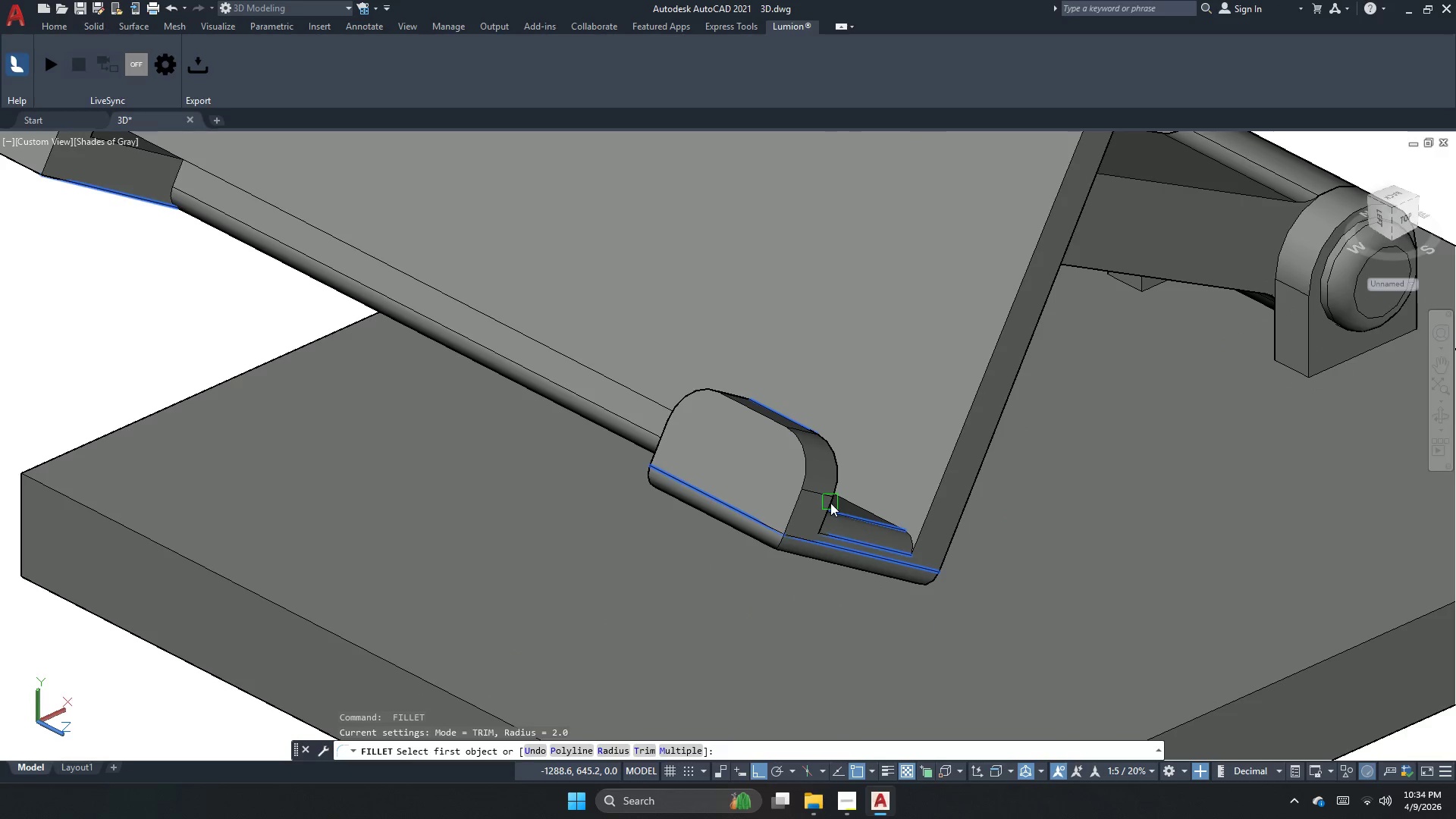 
left_click_drag(start_coordinate=[831, 503], to_coordinate=[836, 504])
 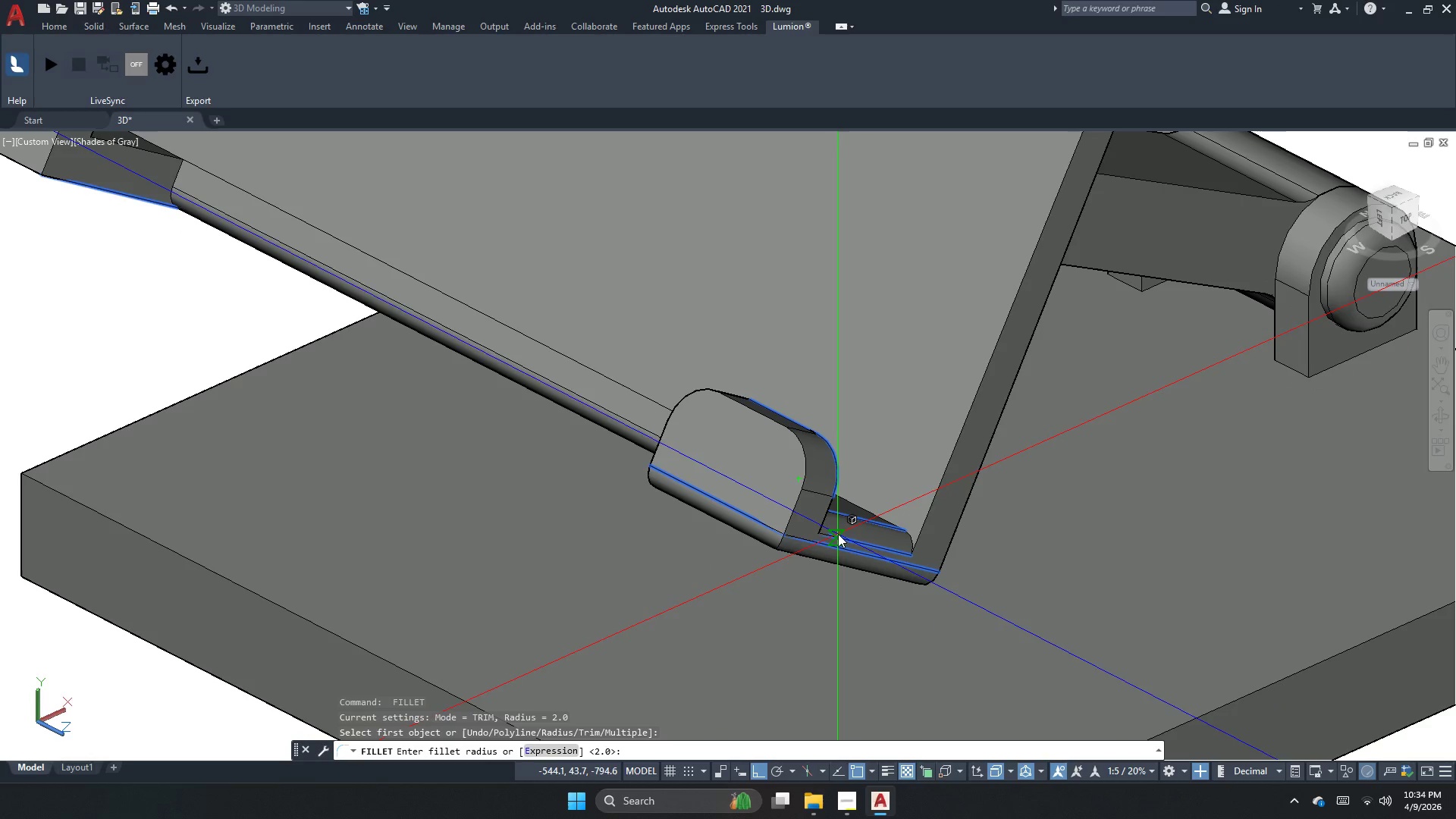 
hold_key(key=Space, duration=0.52)
 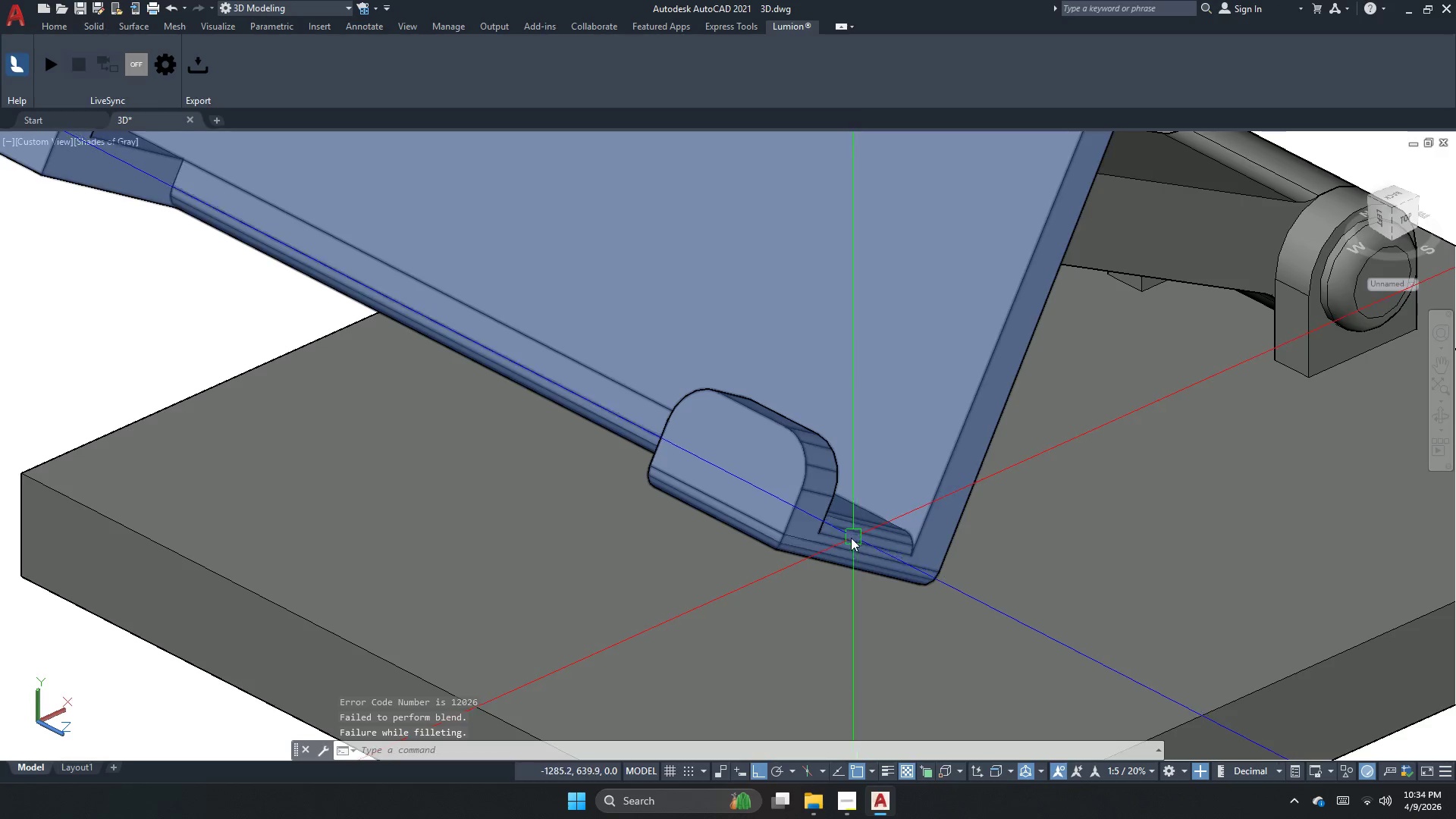 
key(Space)
 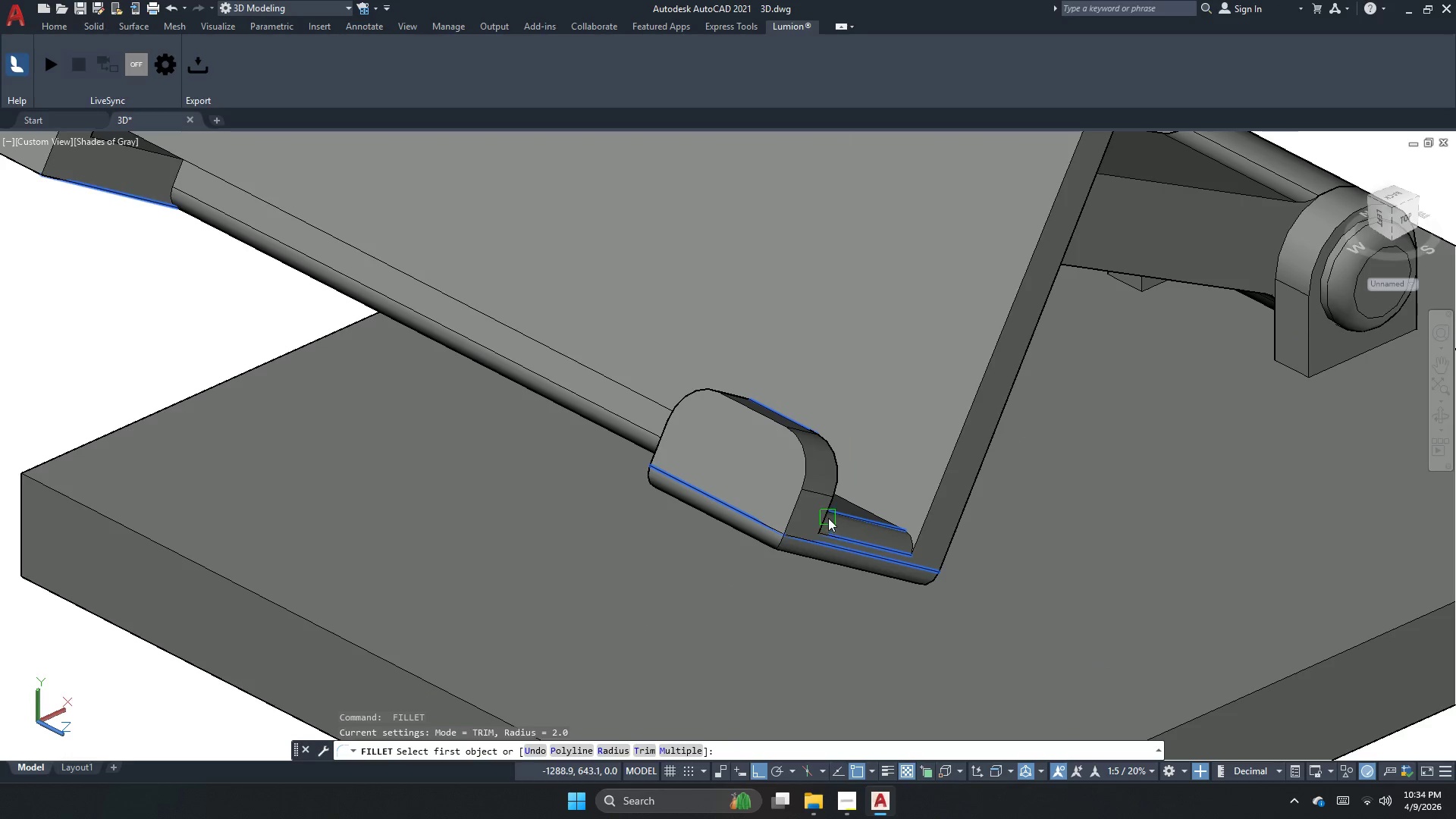 
left_click([828, 517])
 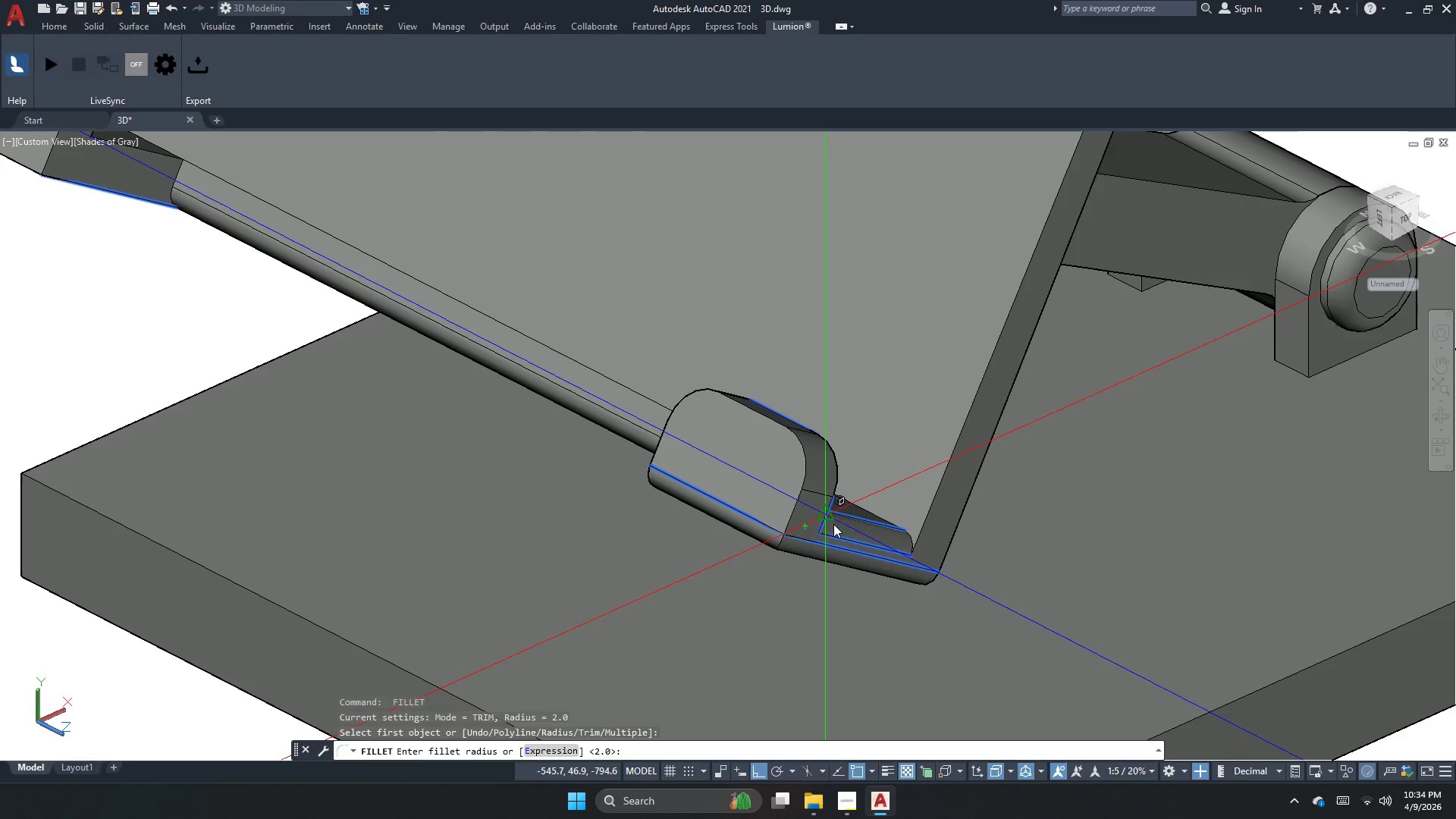 
key(Space)
 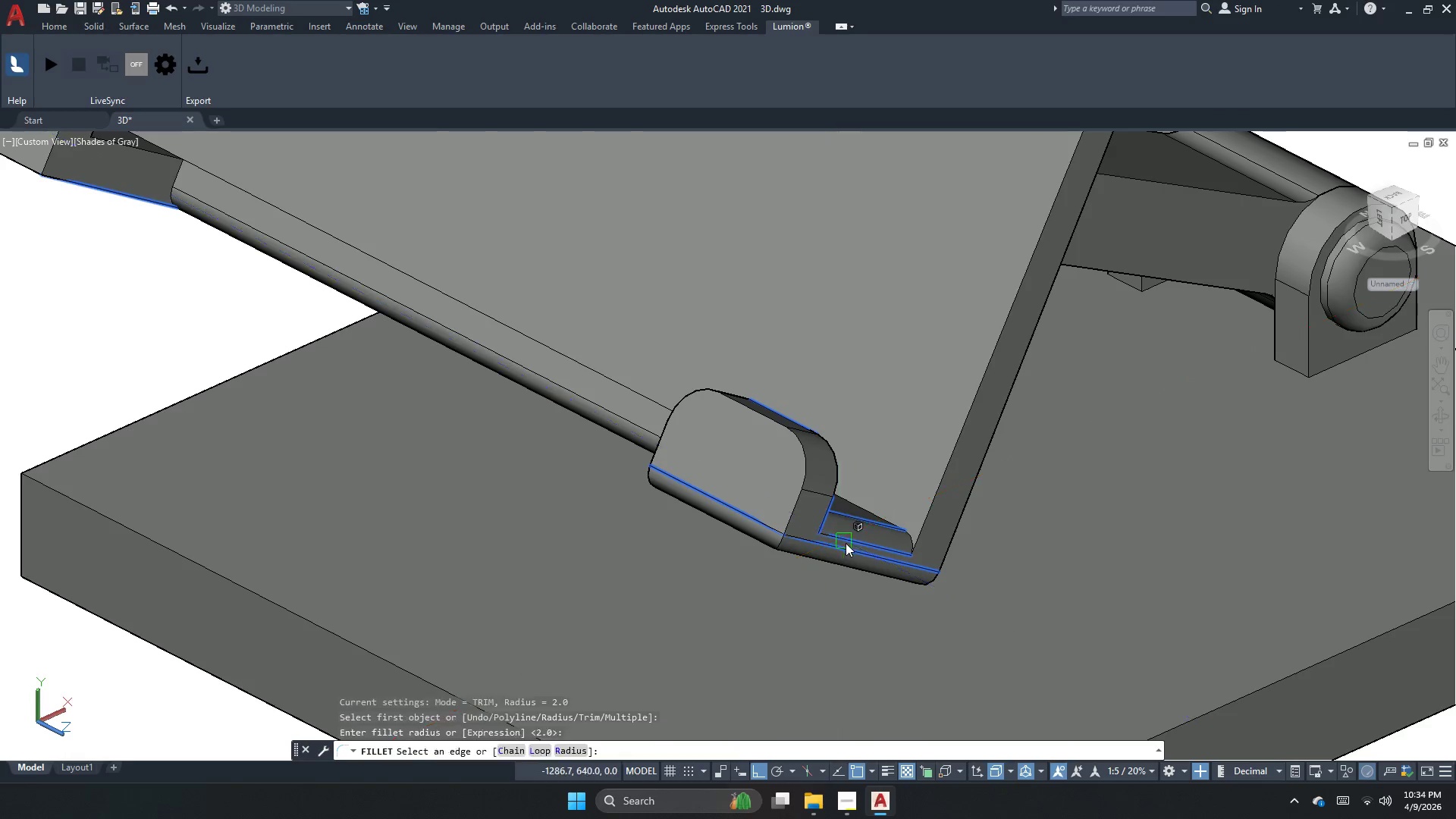 
key(Space)
 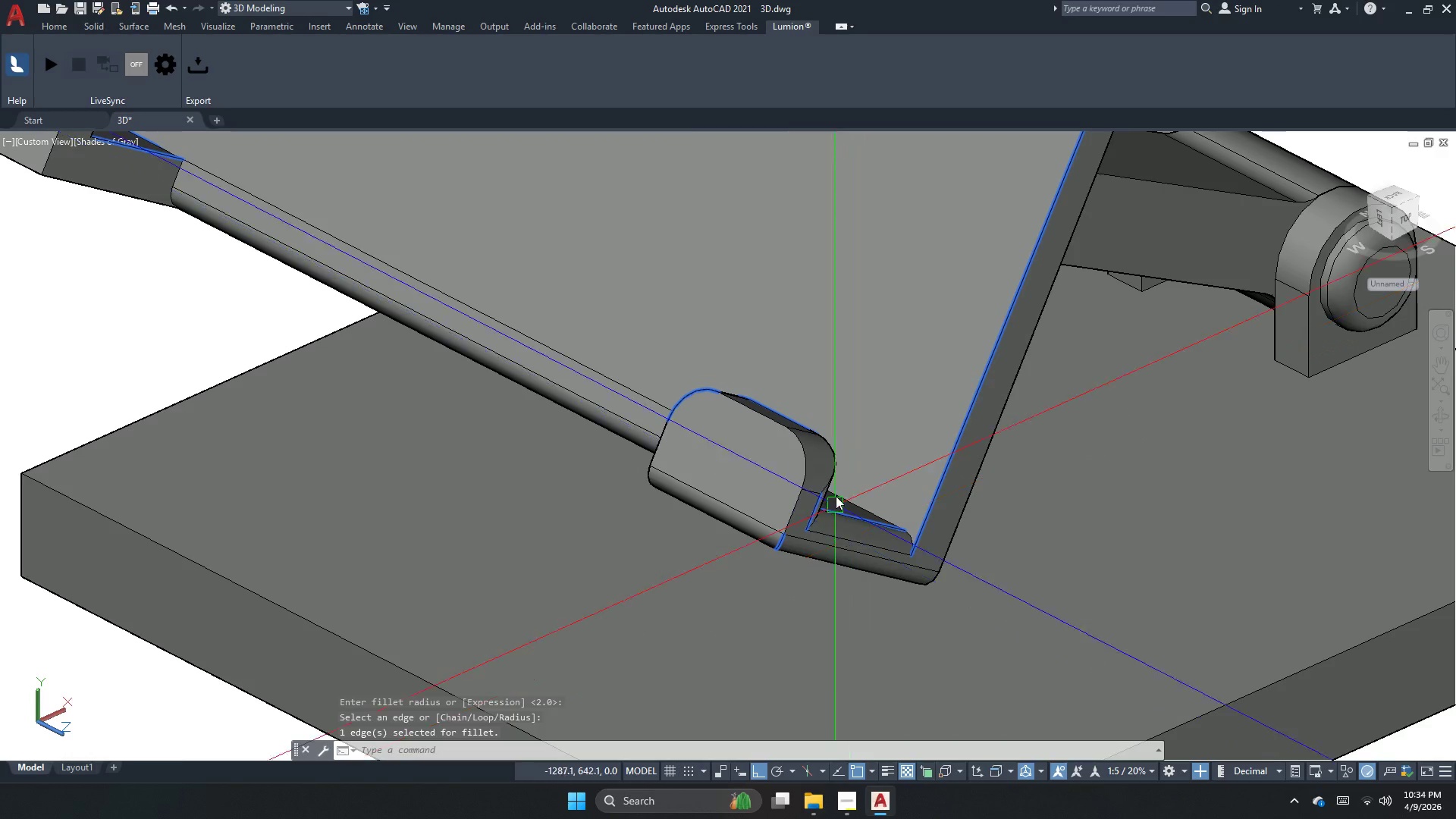 
key(Space)
 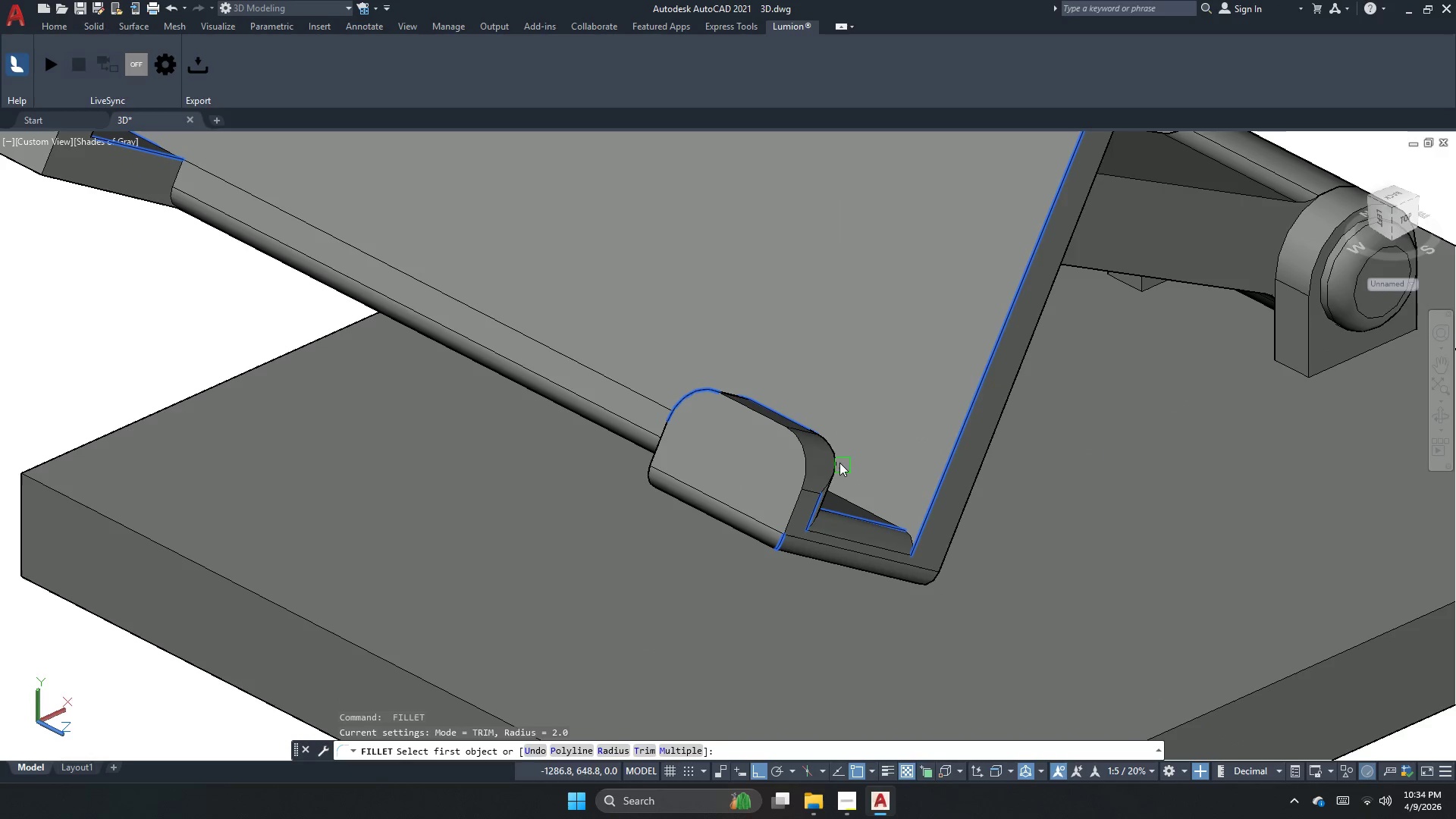 
left_click([836, 457])
 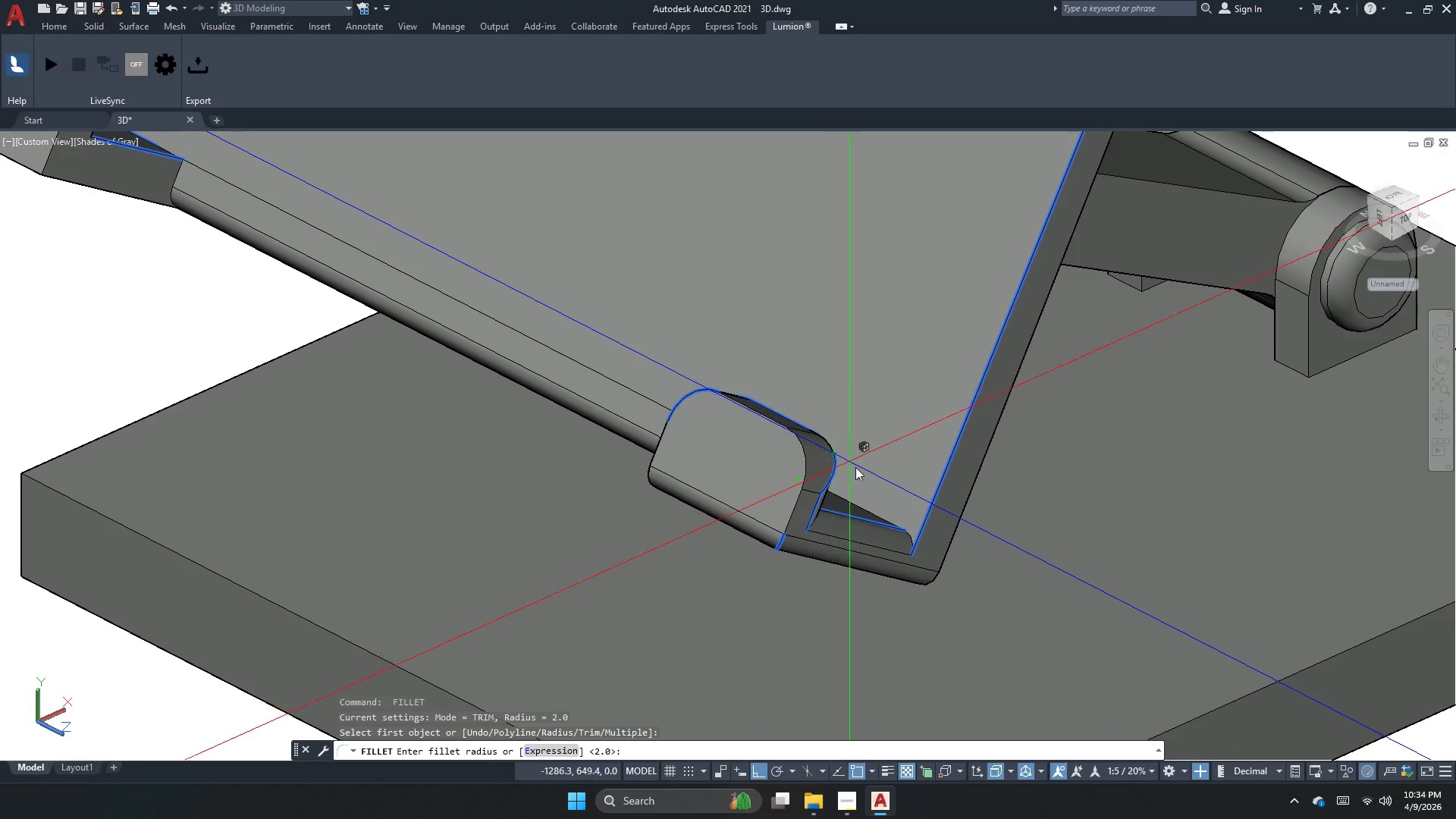 
key(Space)
 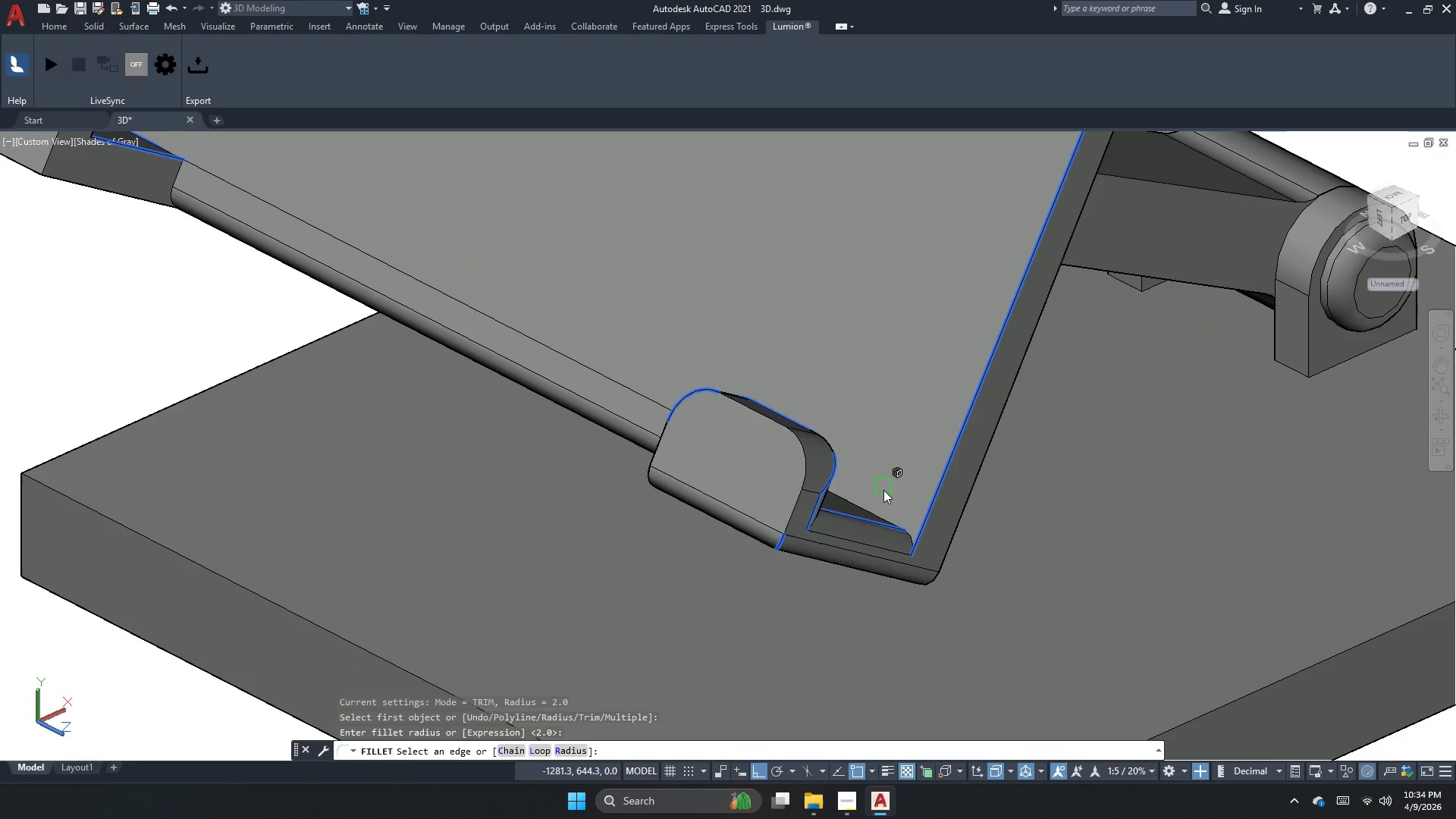 
key(Space)
 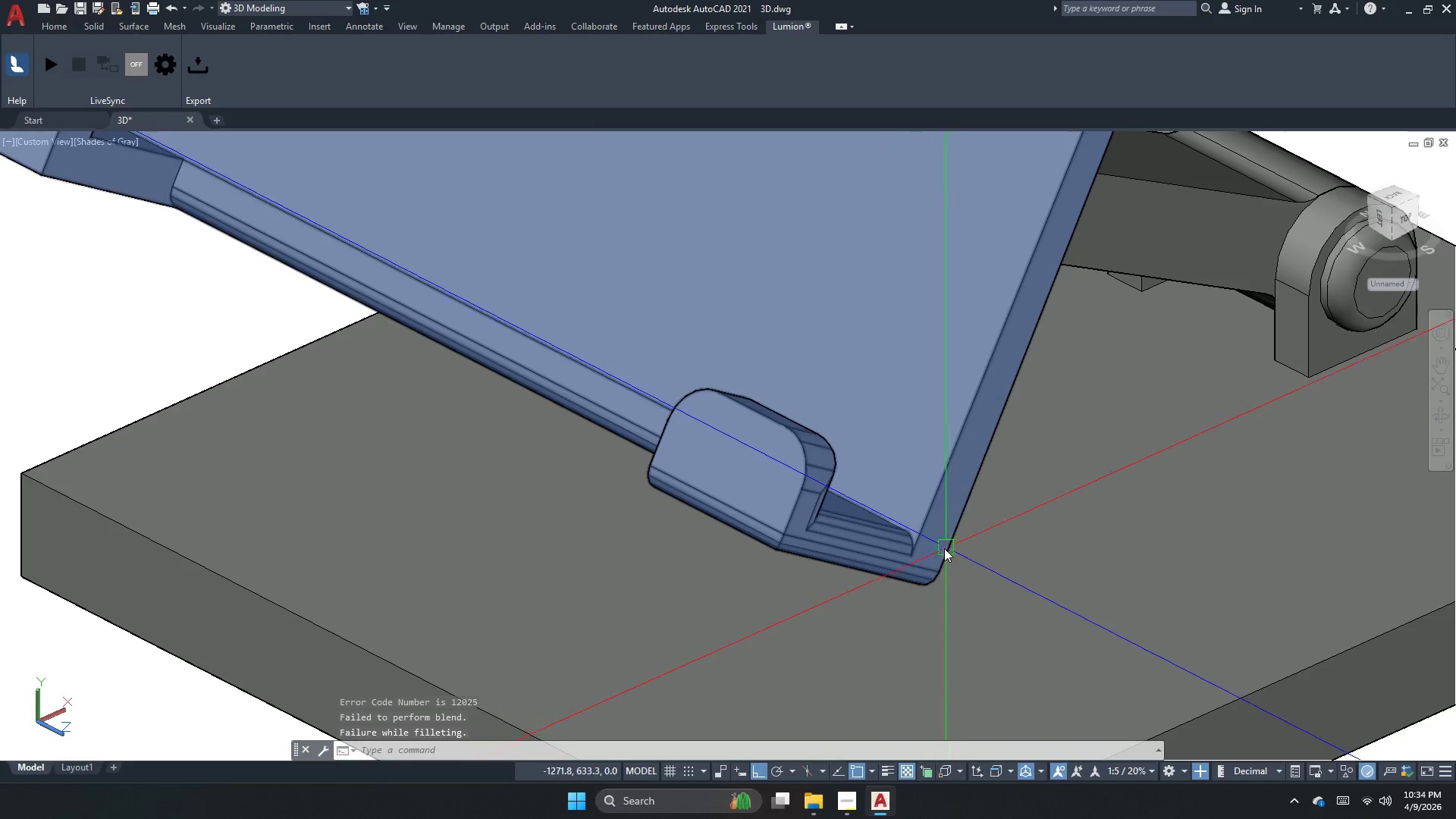 
key(Escape)
 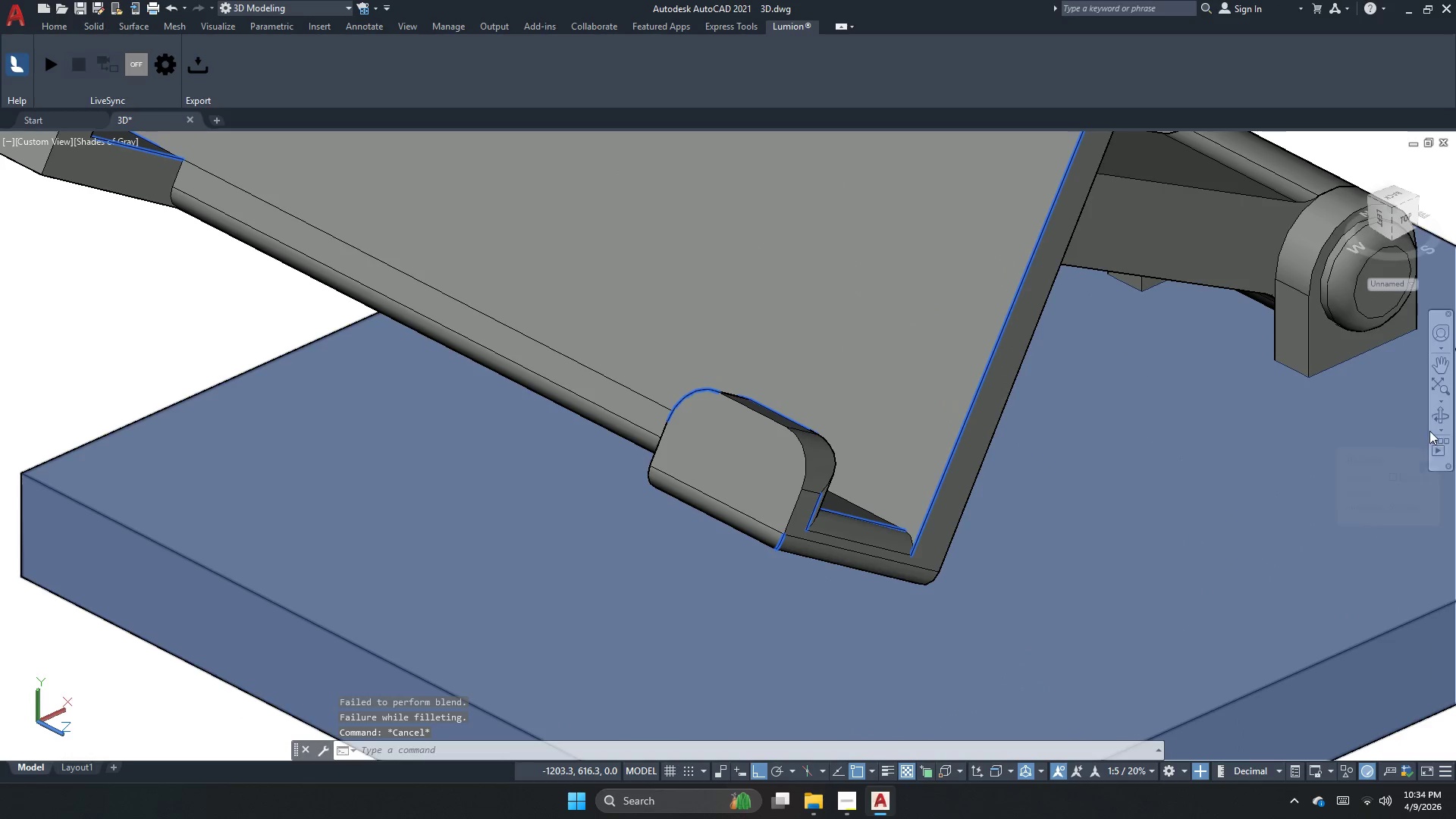 
left_click([1435, 412])
 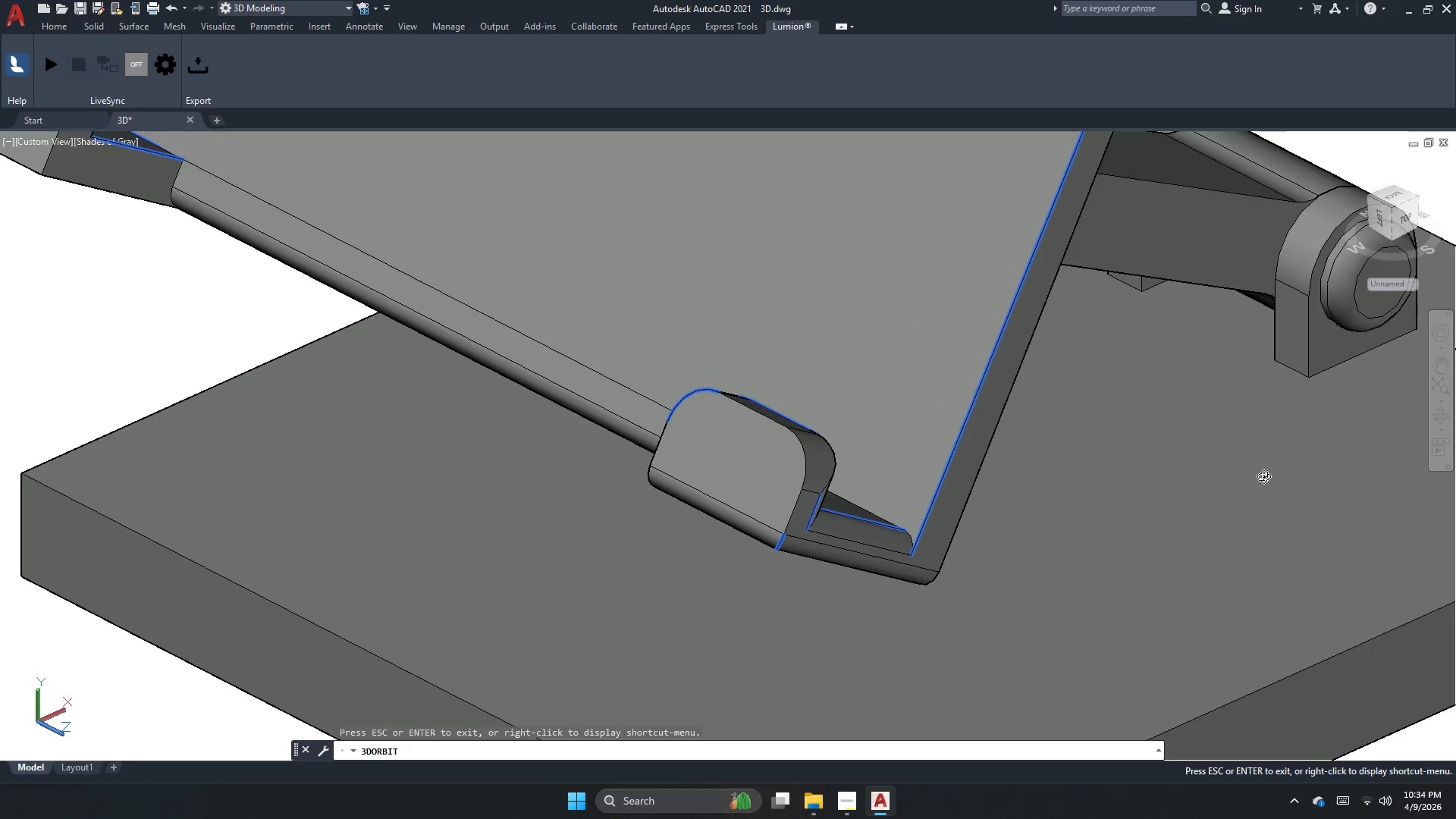 
left_click_drag(start_coordinate=[1162, 506], to_coordinate=[1053, 510])
 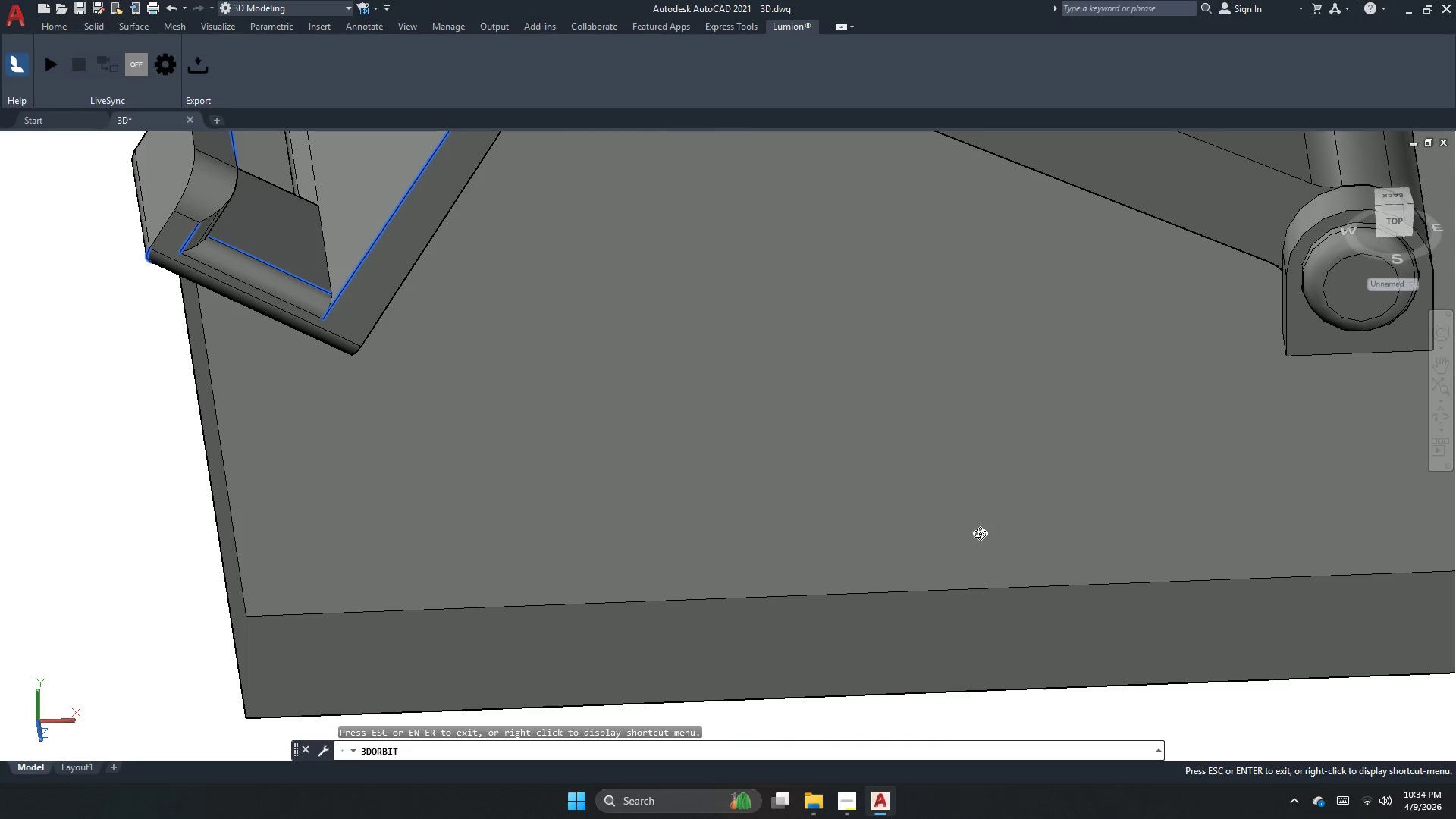 
scroll: coordinate [966, 575], scroll_direction: down, amount: 2.0
 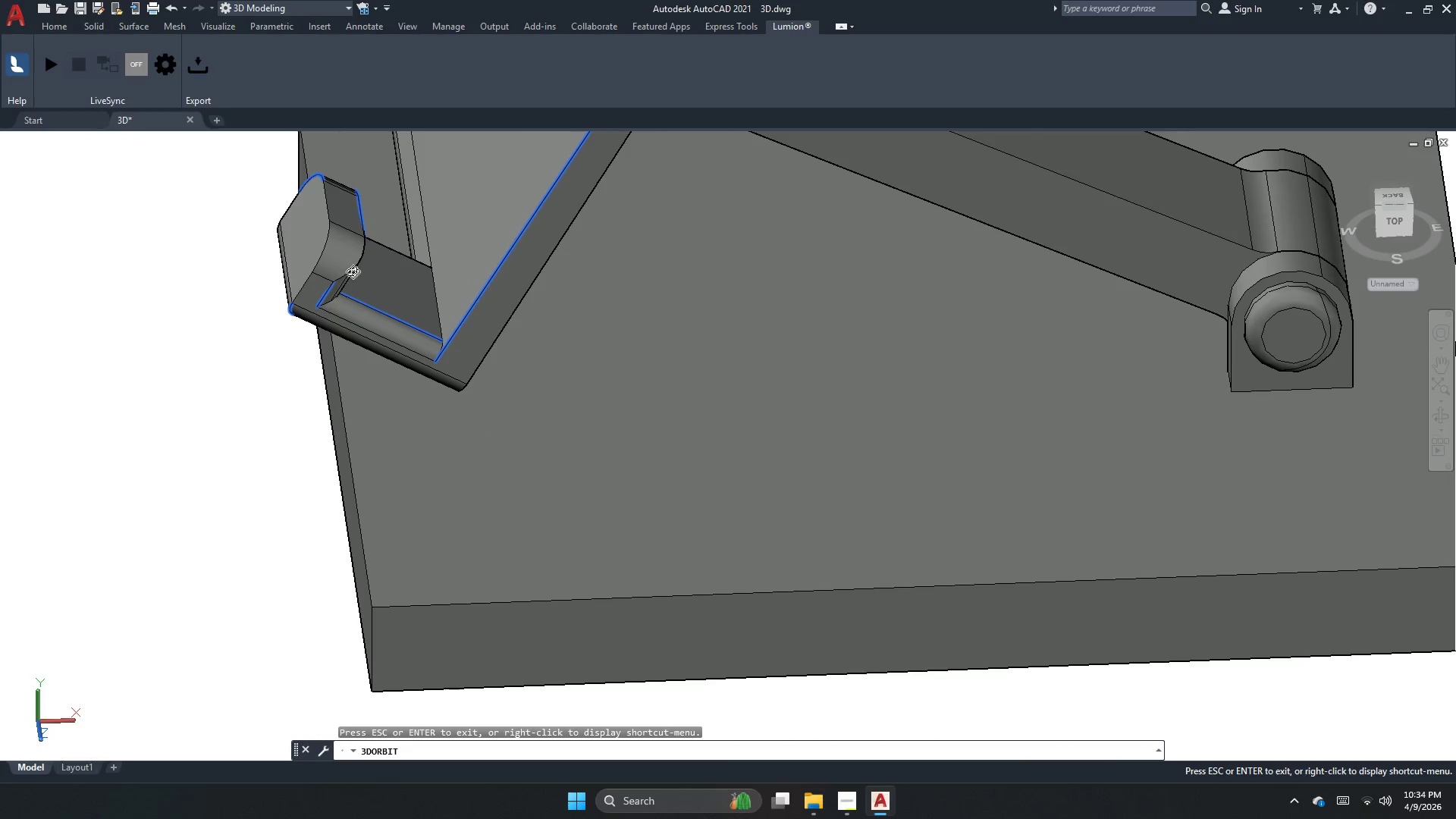 
scroll: coordinate [376, 218], scroll_direction: up, amount: 10.0
 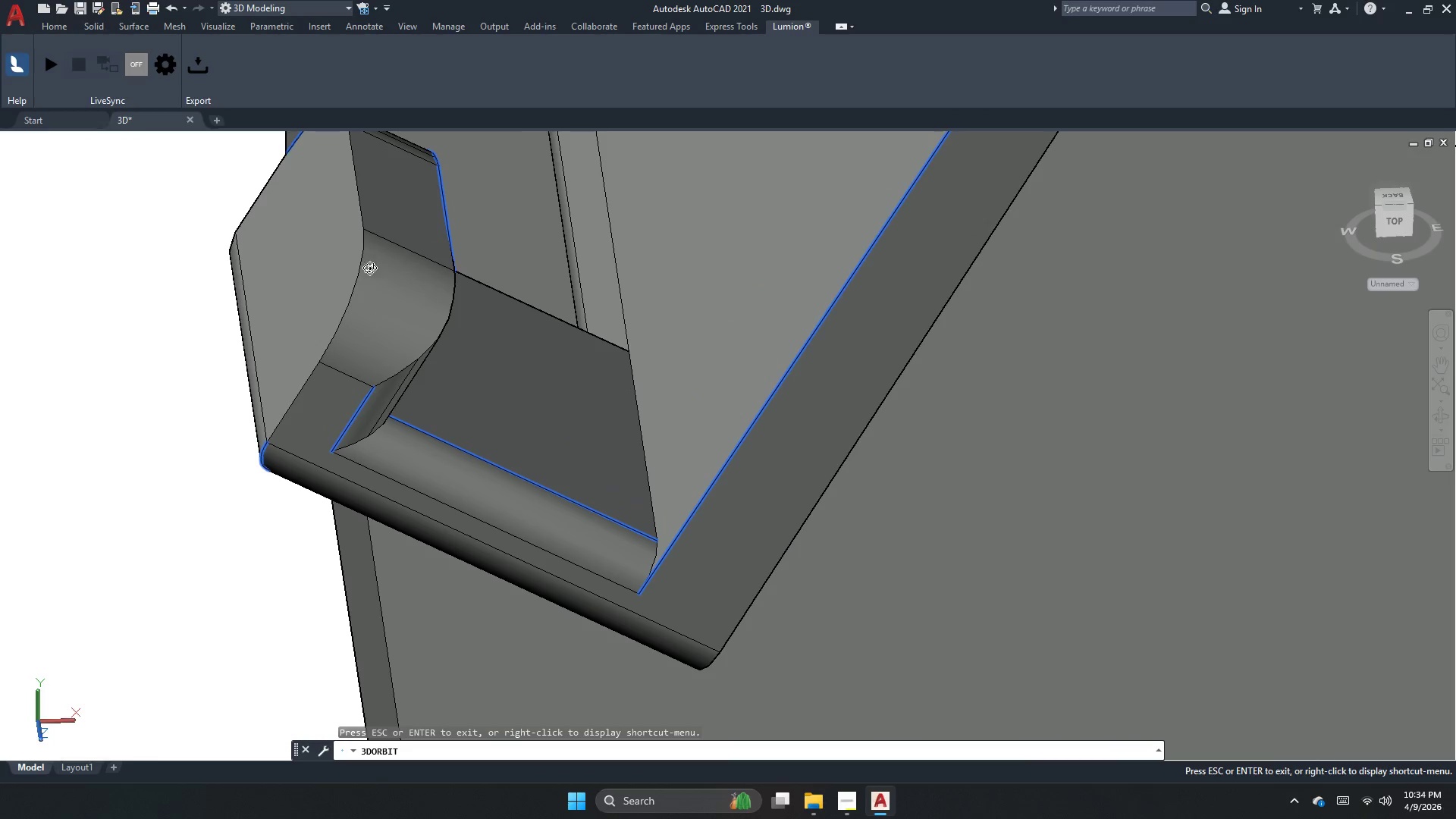 
key(Escape)
 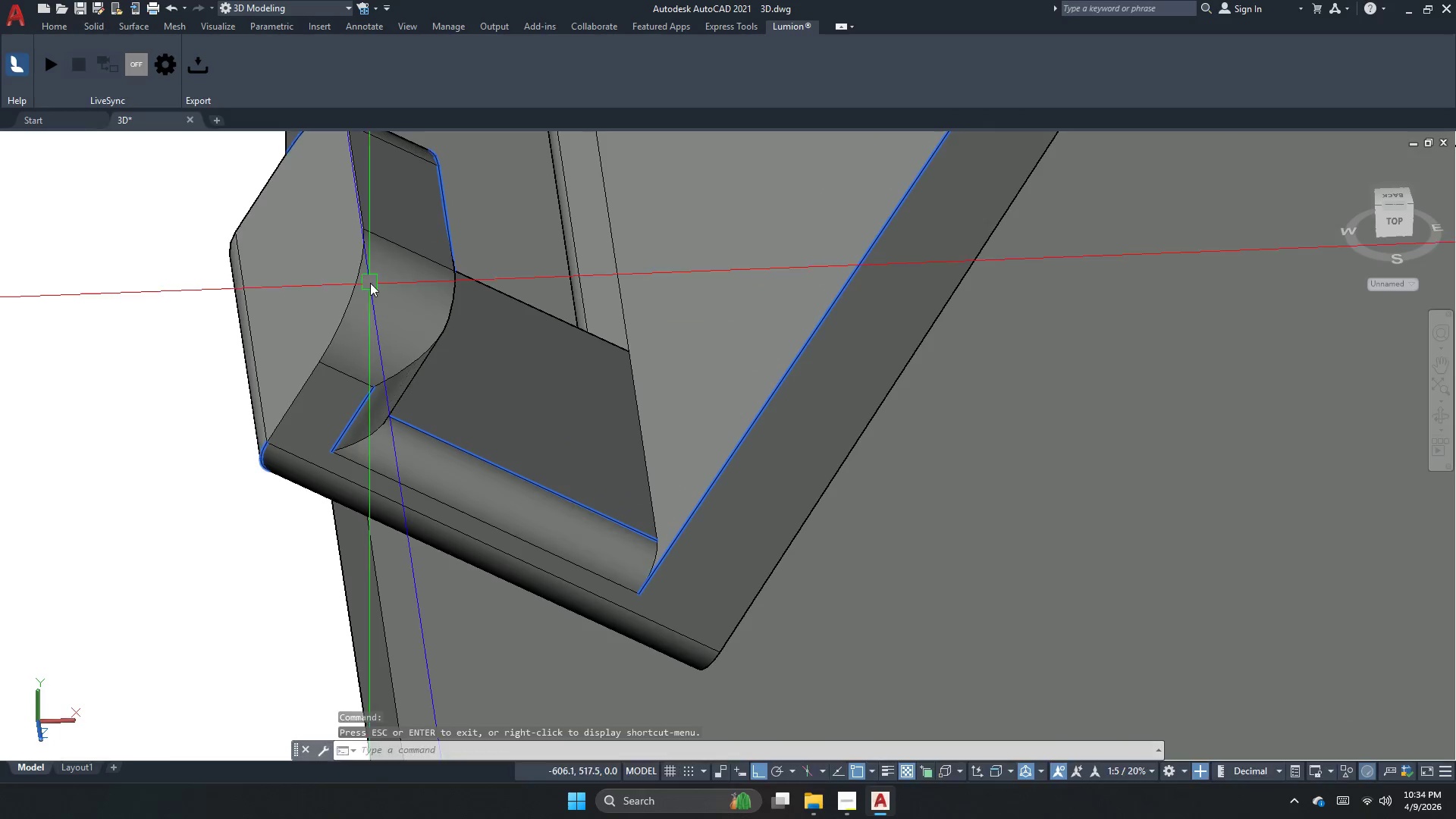 
key(Escape)
 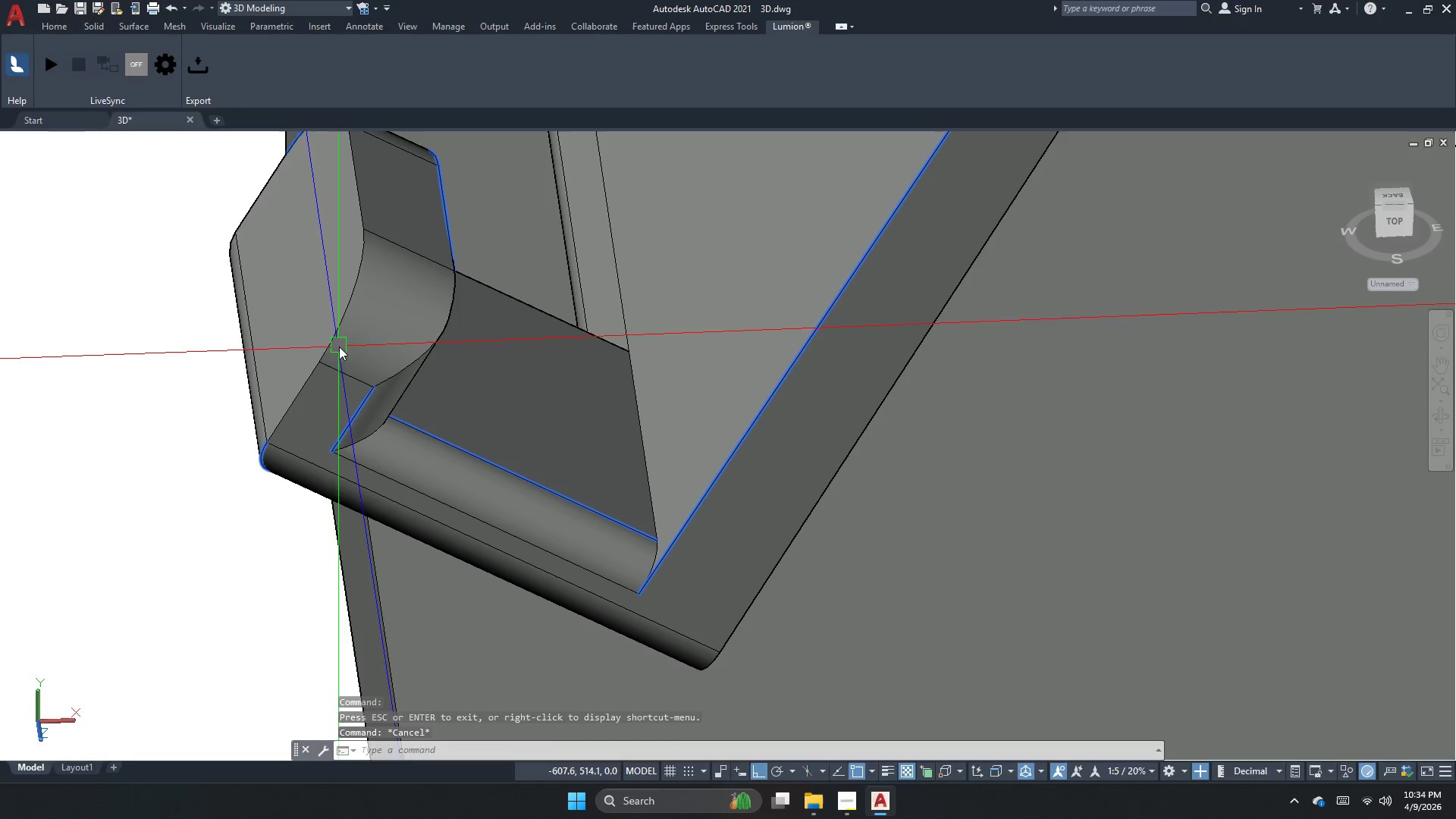 
key(Space)
 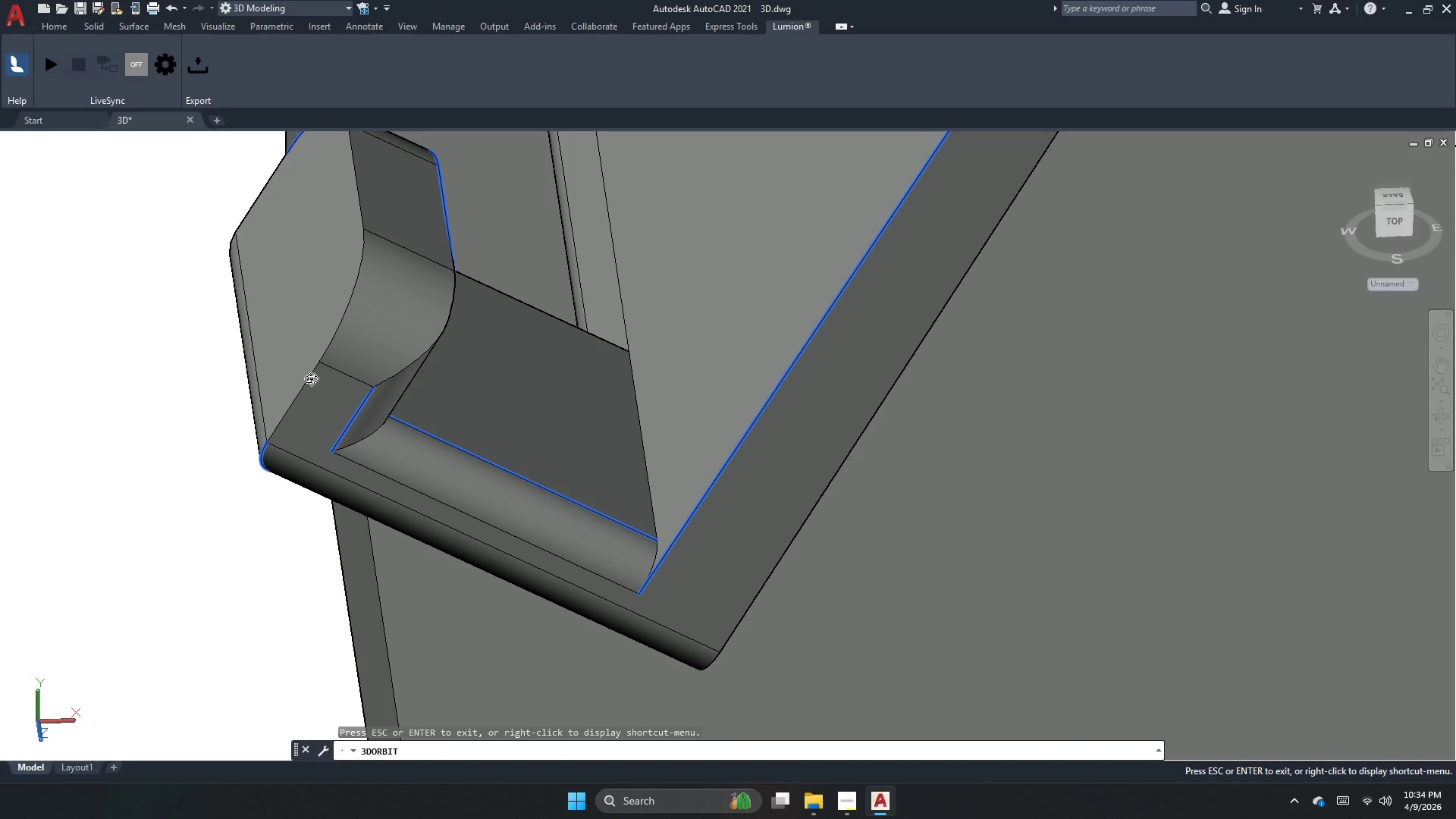 
key(Escape)
 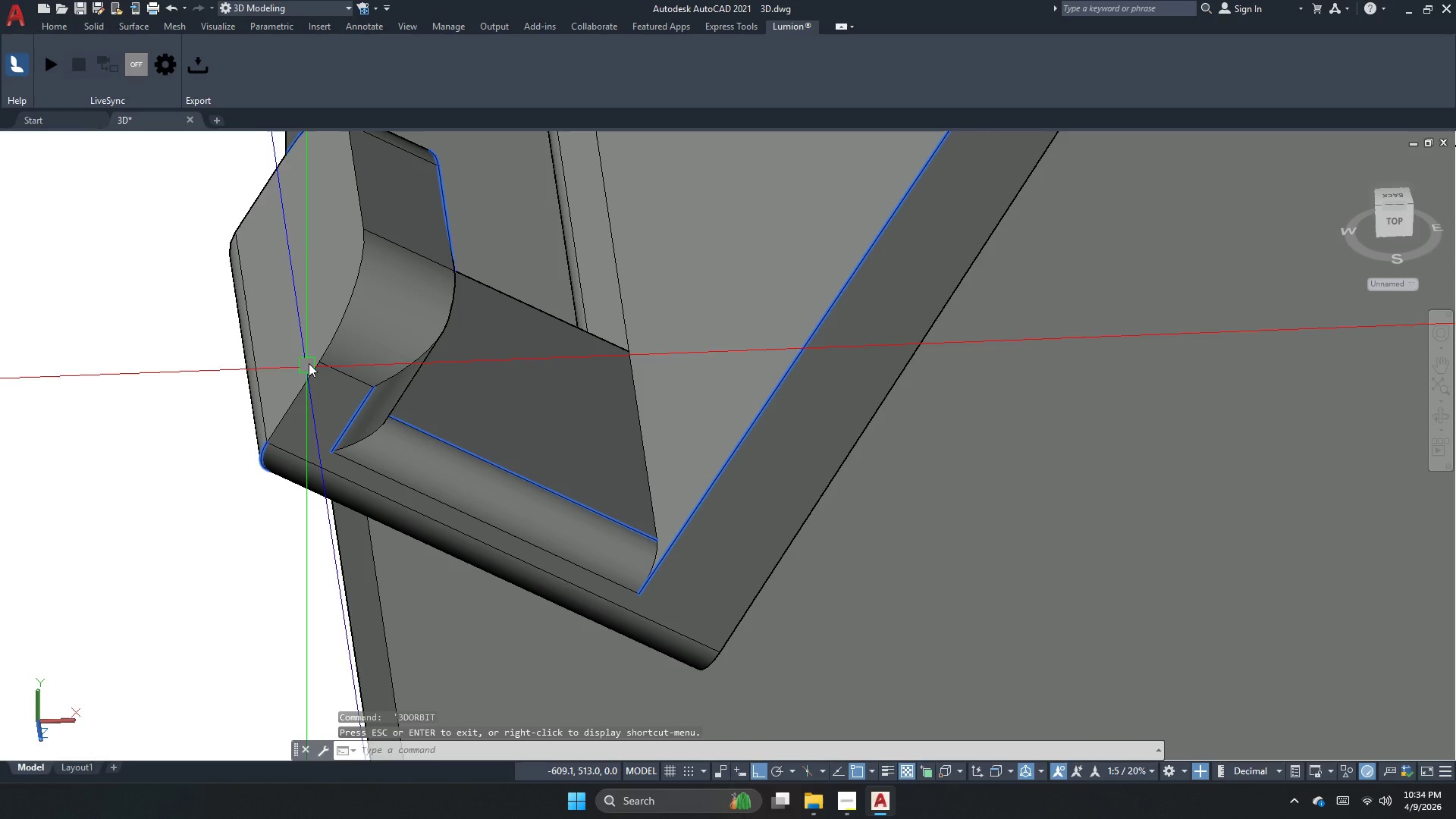 
key(F)
 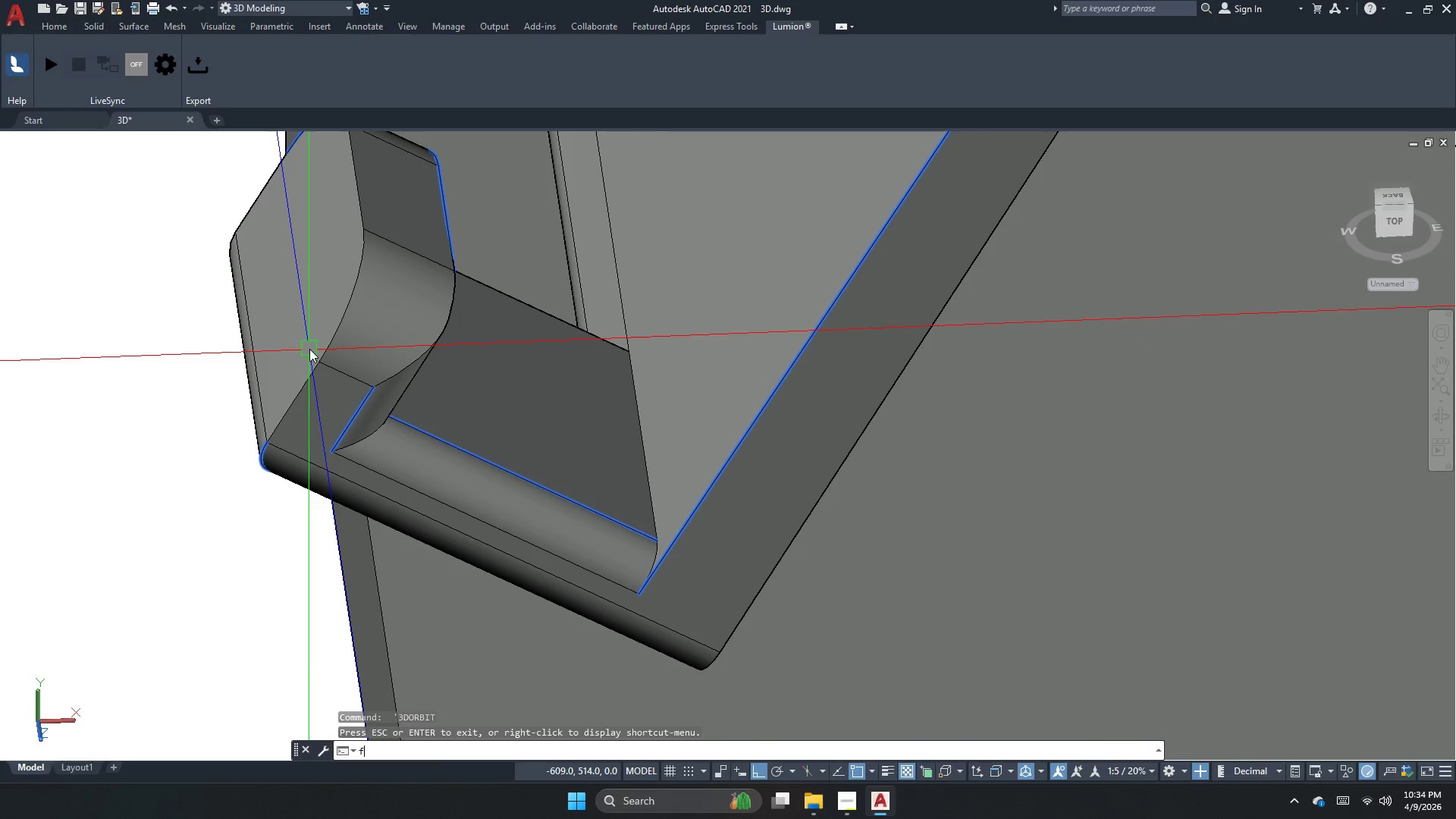 
key(Space)
 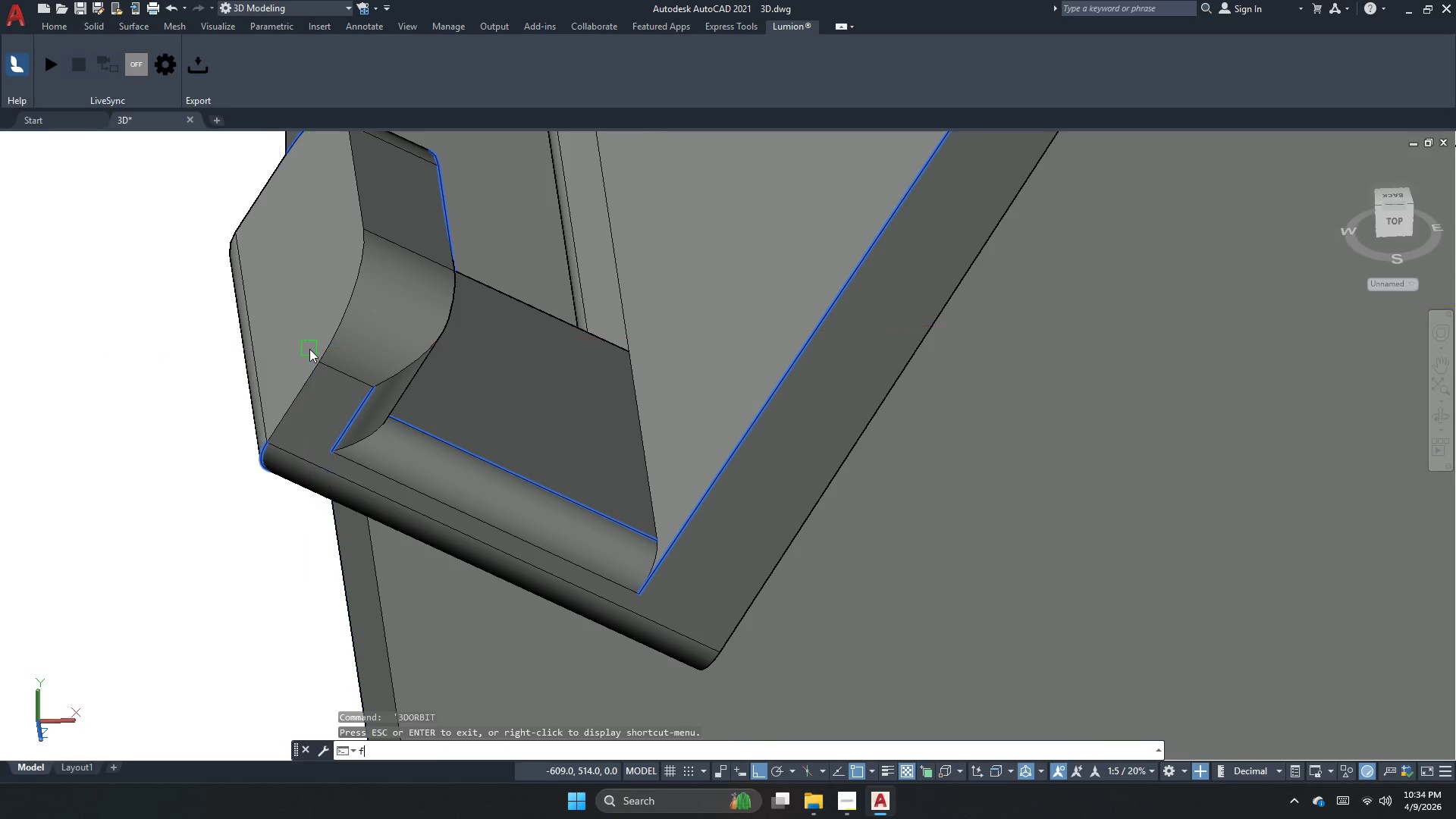 
key(R)
 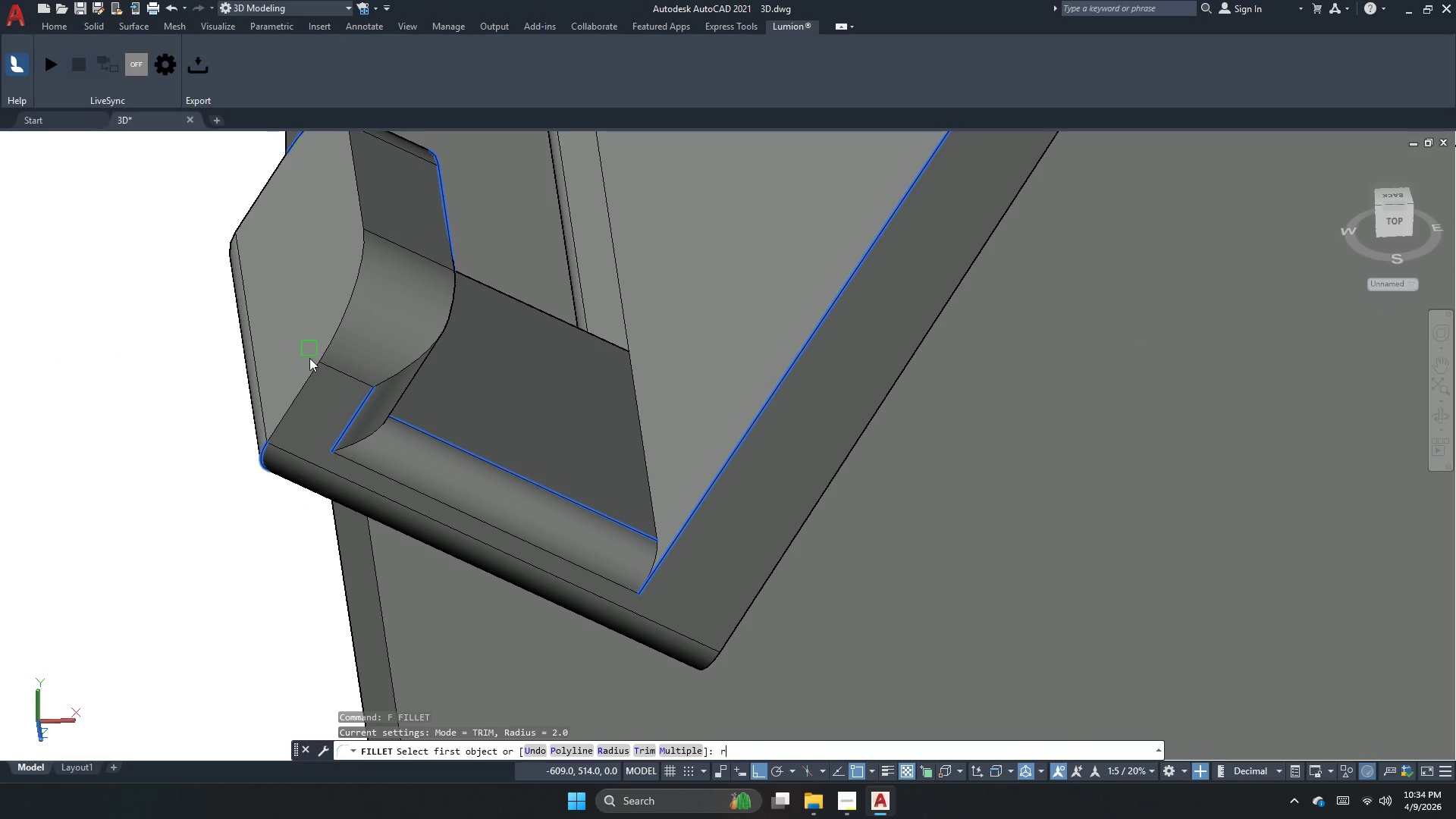 
key(Space)
 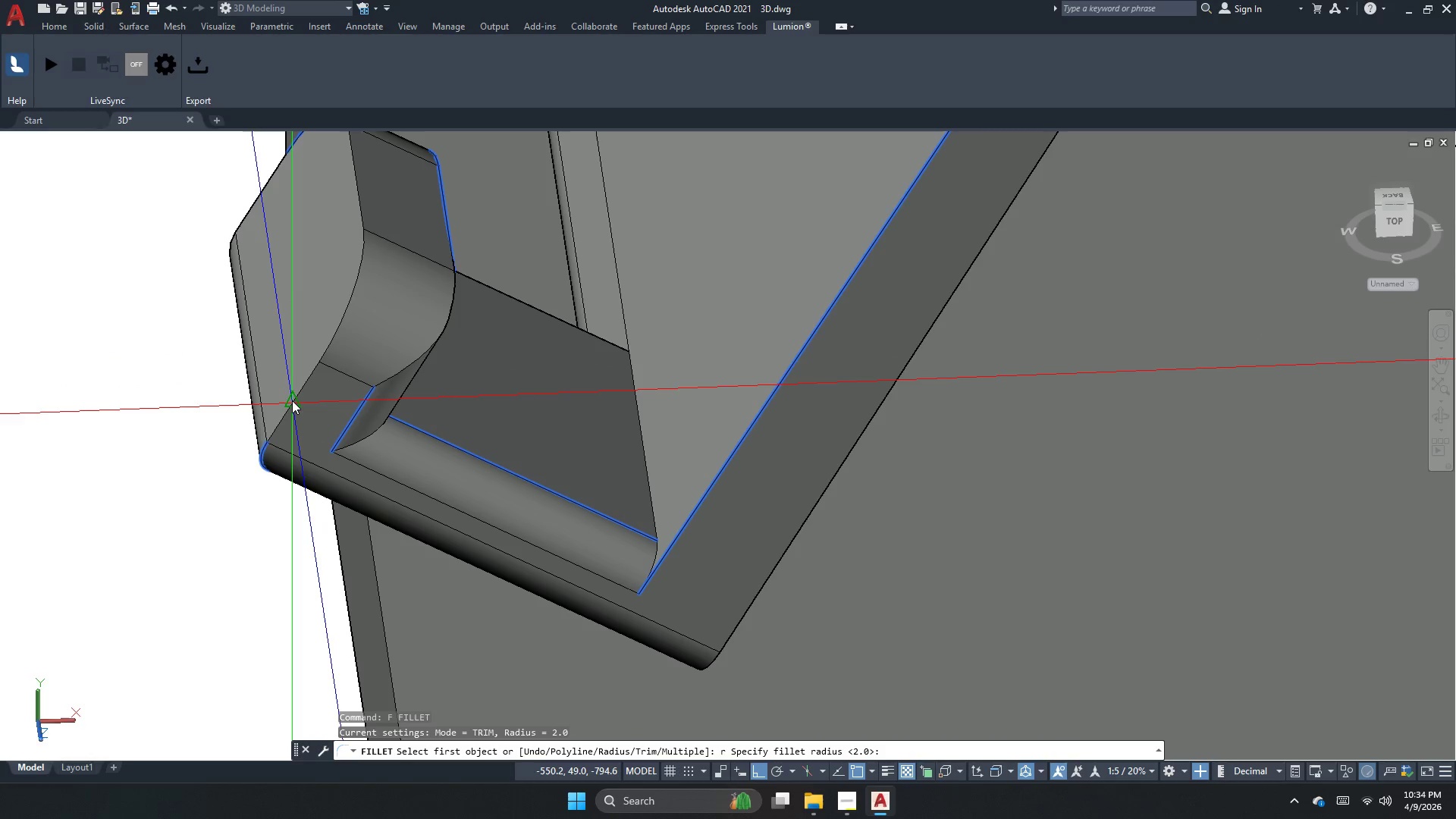 
key(Space)
 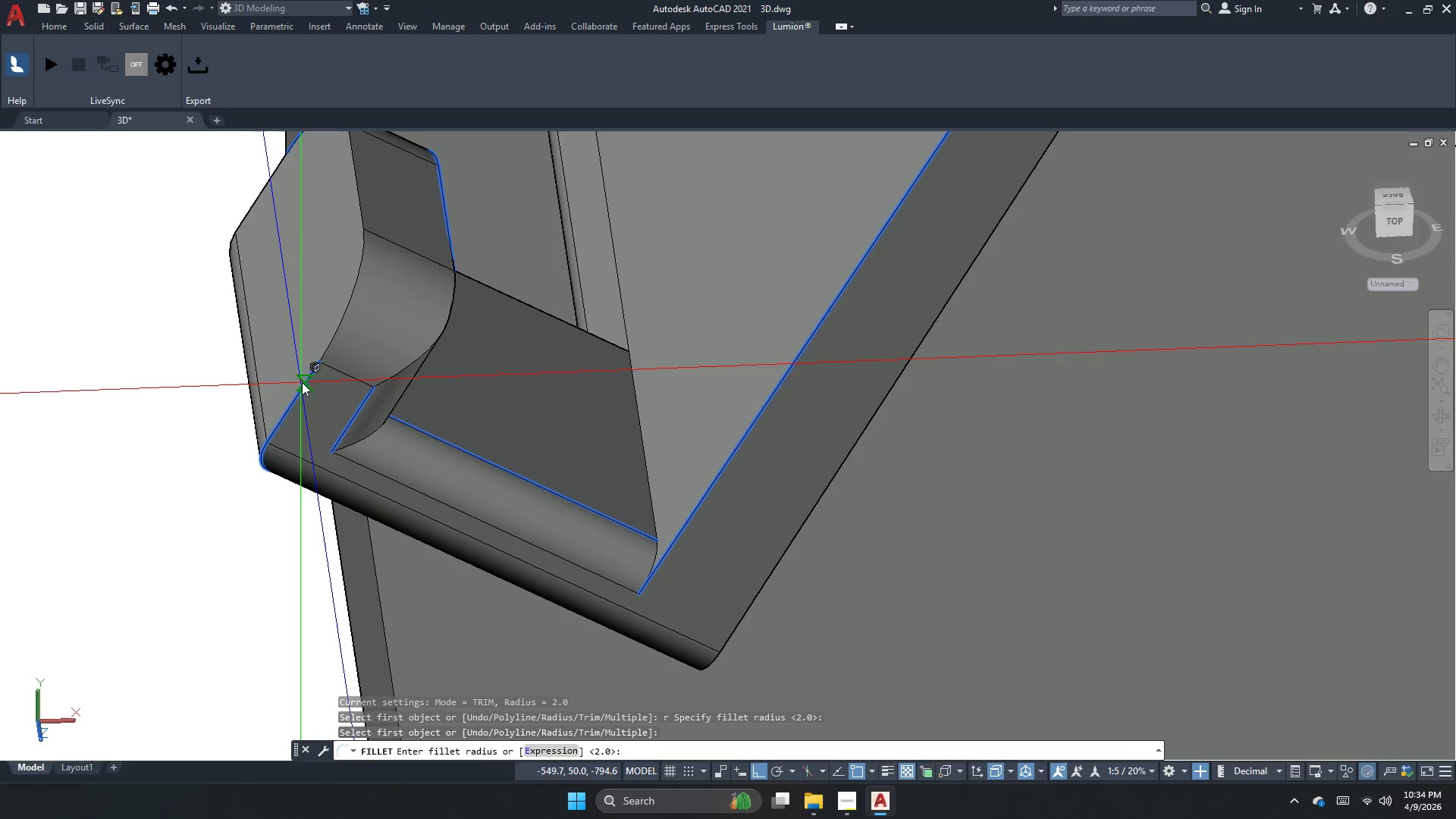 
key(Space)
 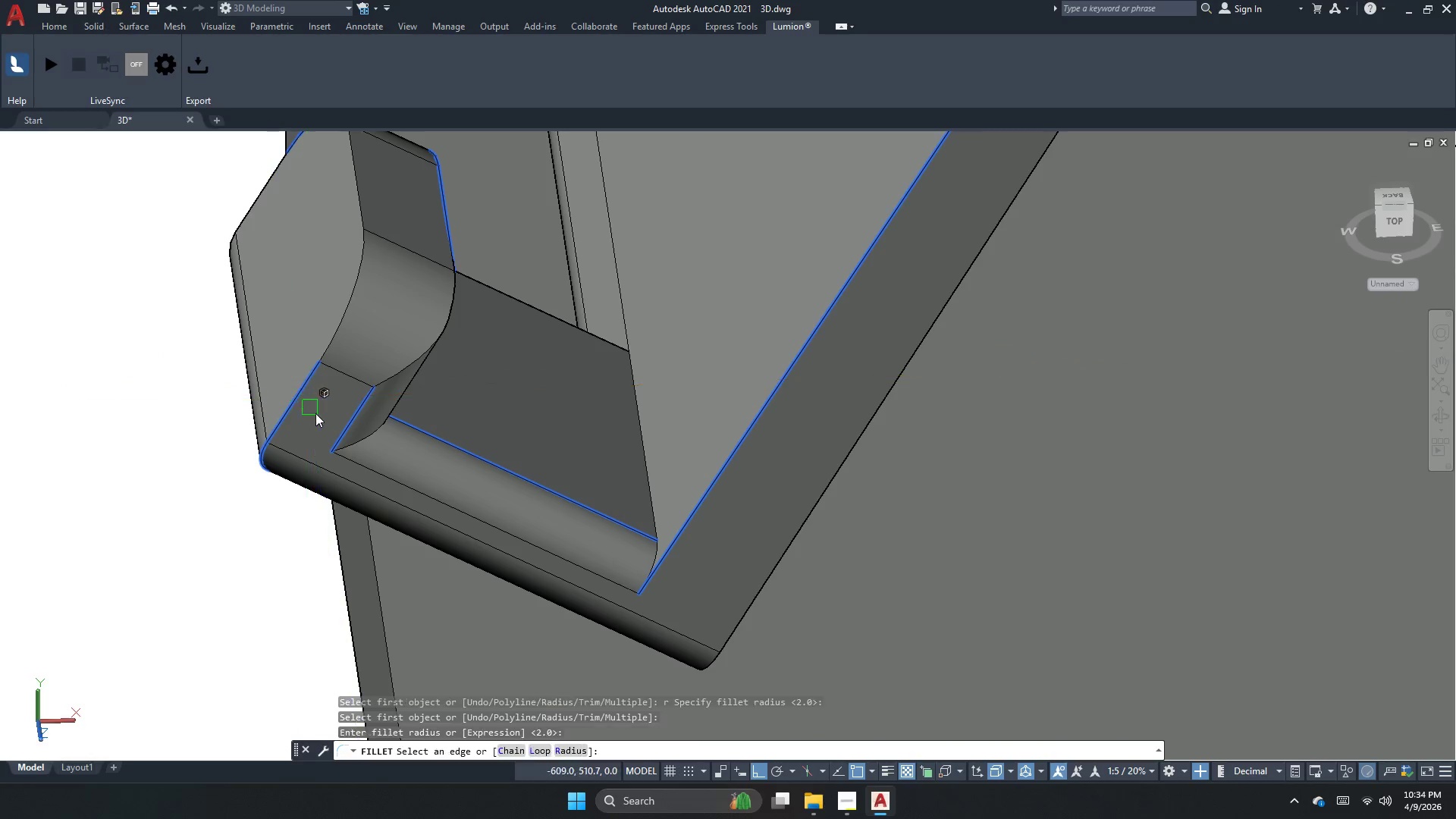 
key(Space)
 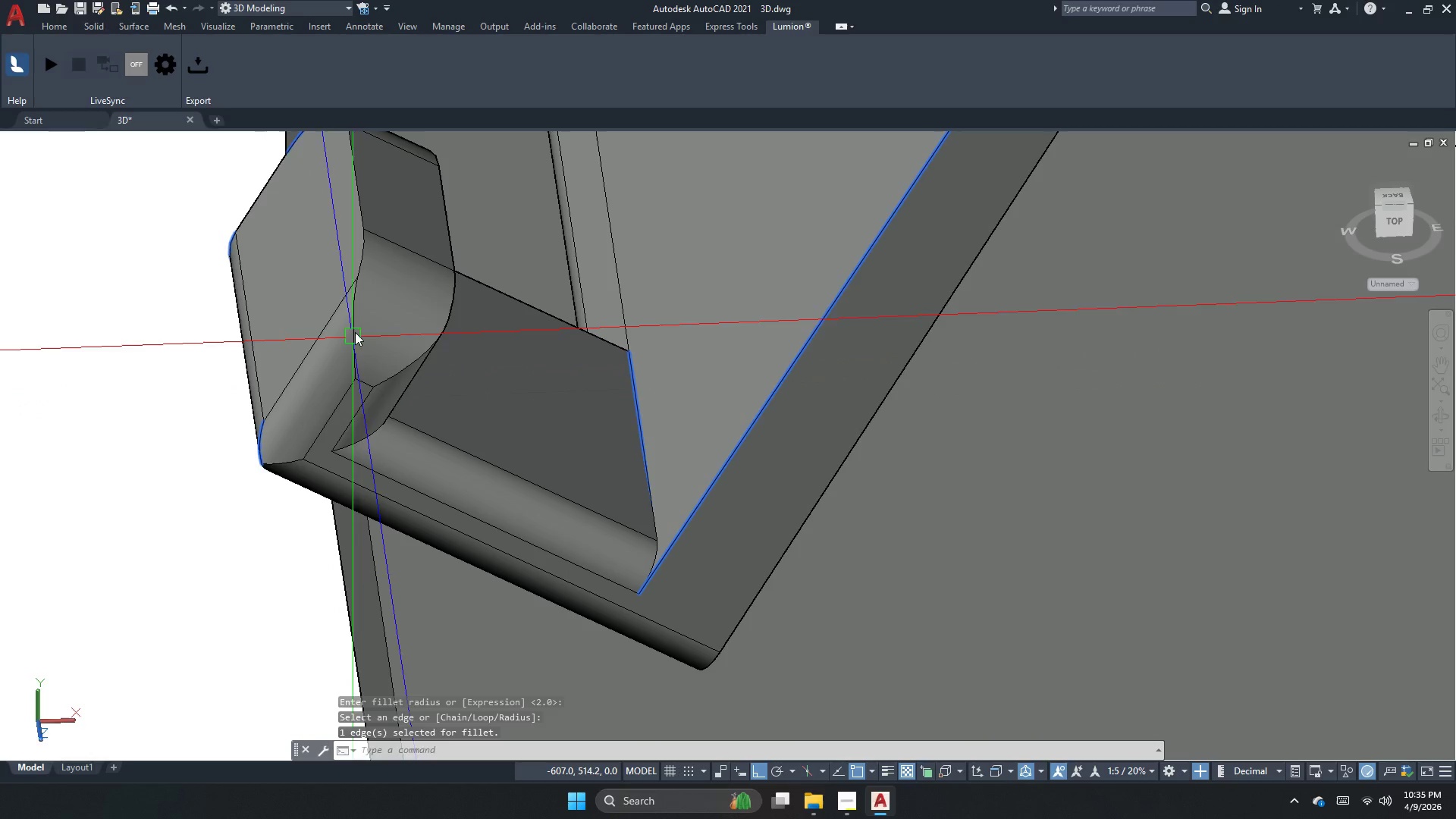 
key(Space)
 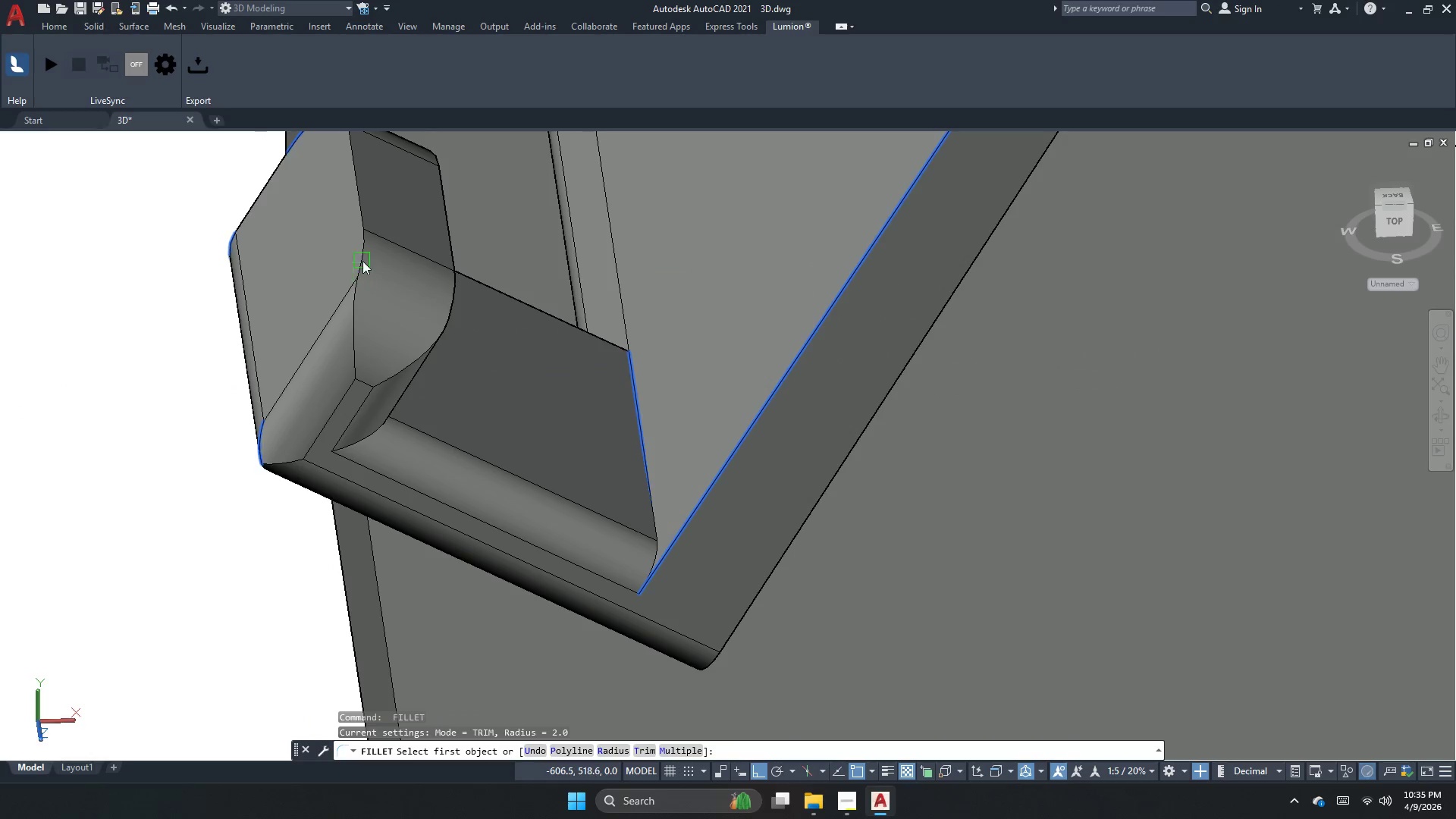 
left_click([363, 258])
 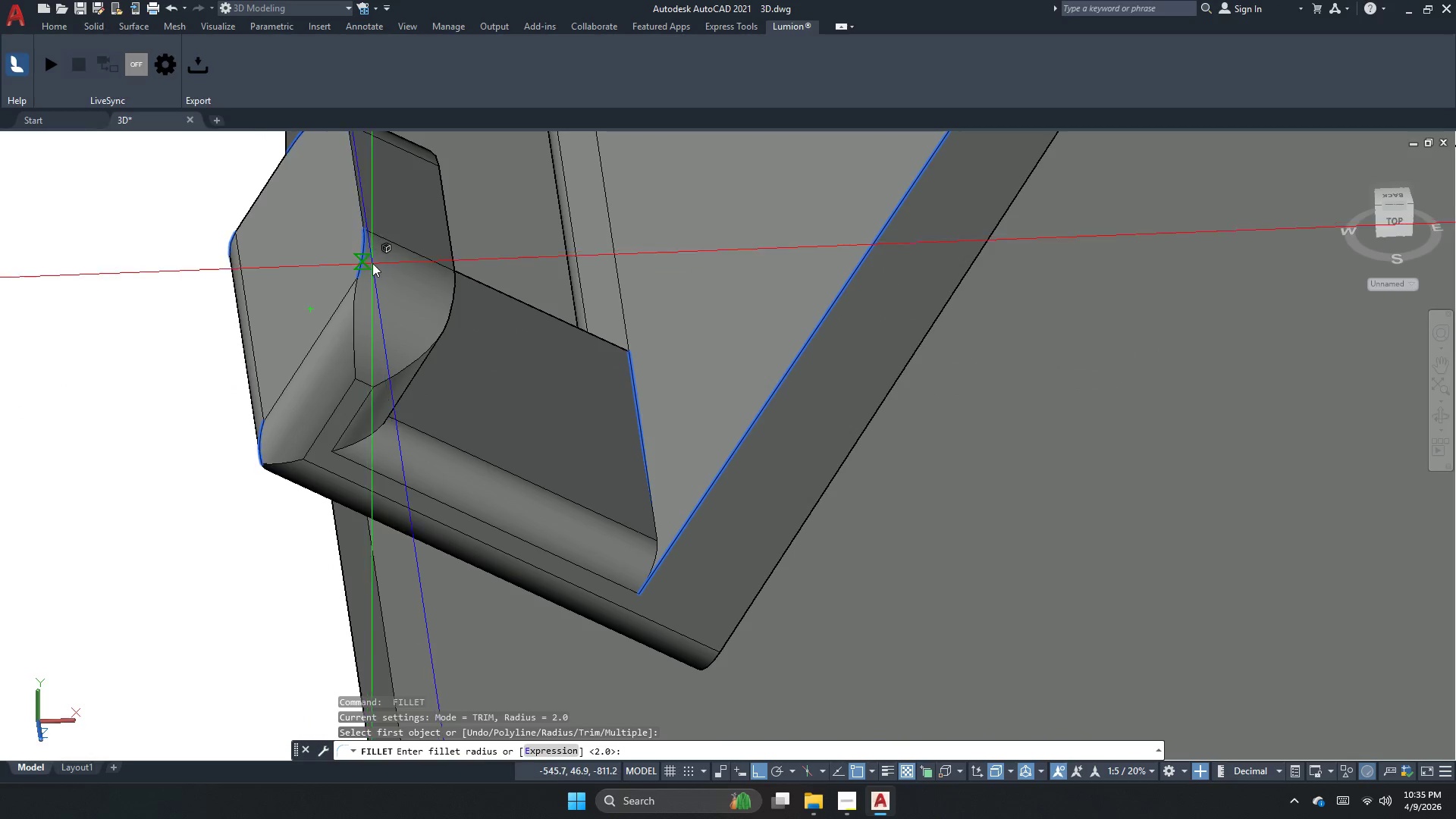 
key(Space)
 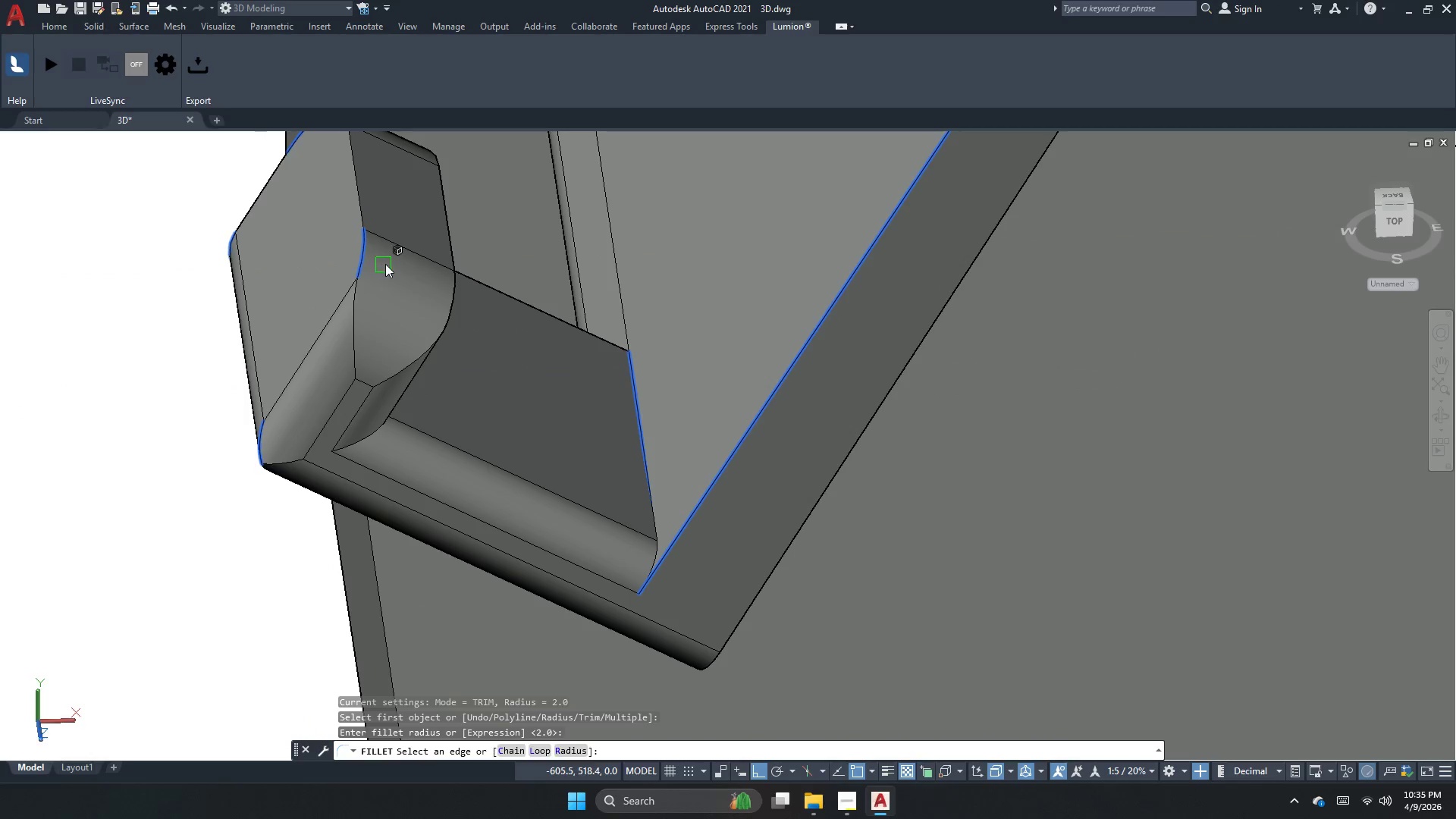 
key(Space)
 